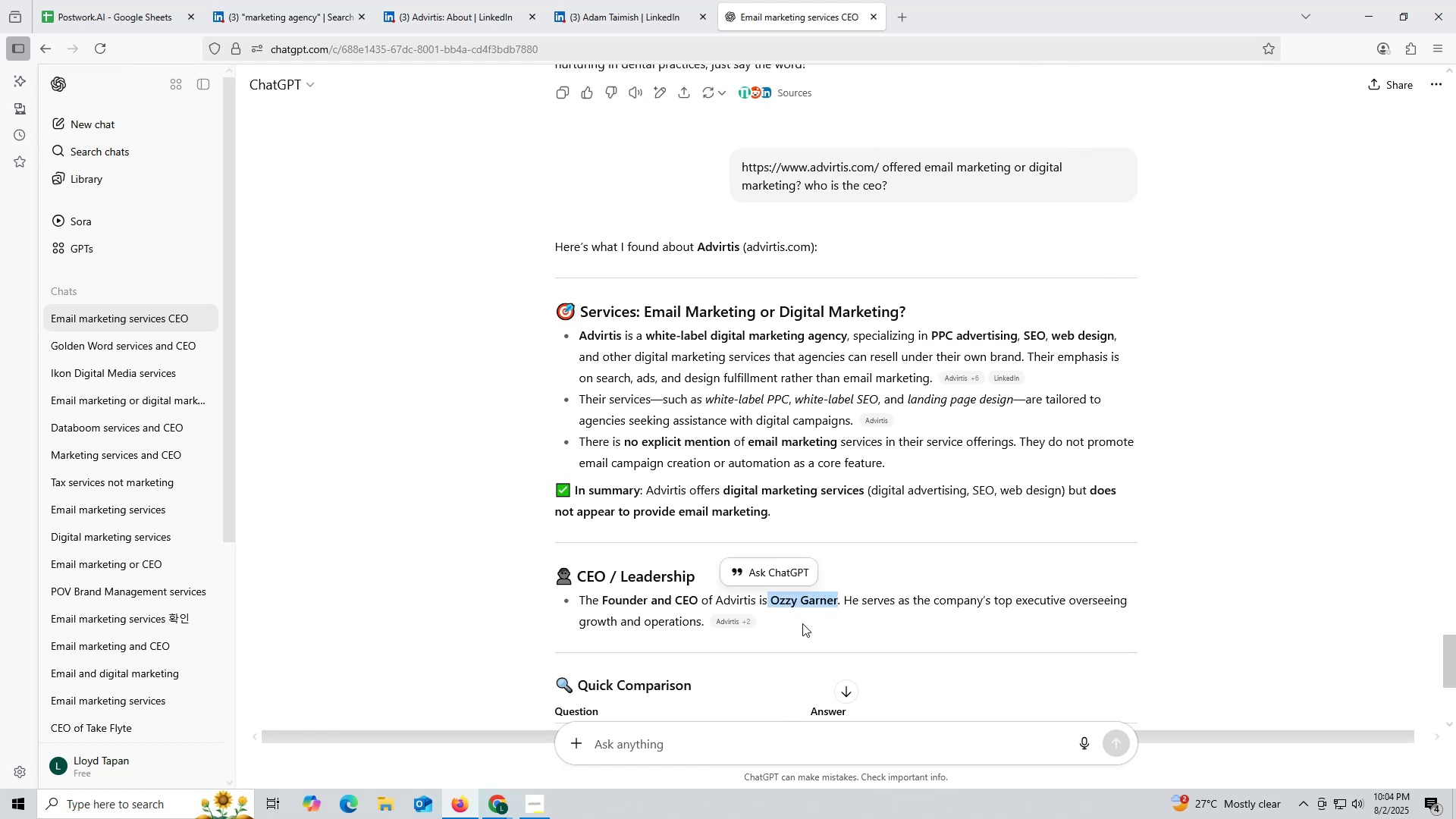 
key(Control+C)
 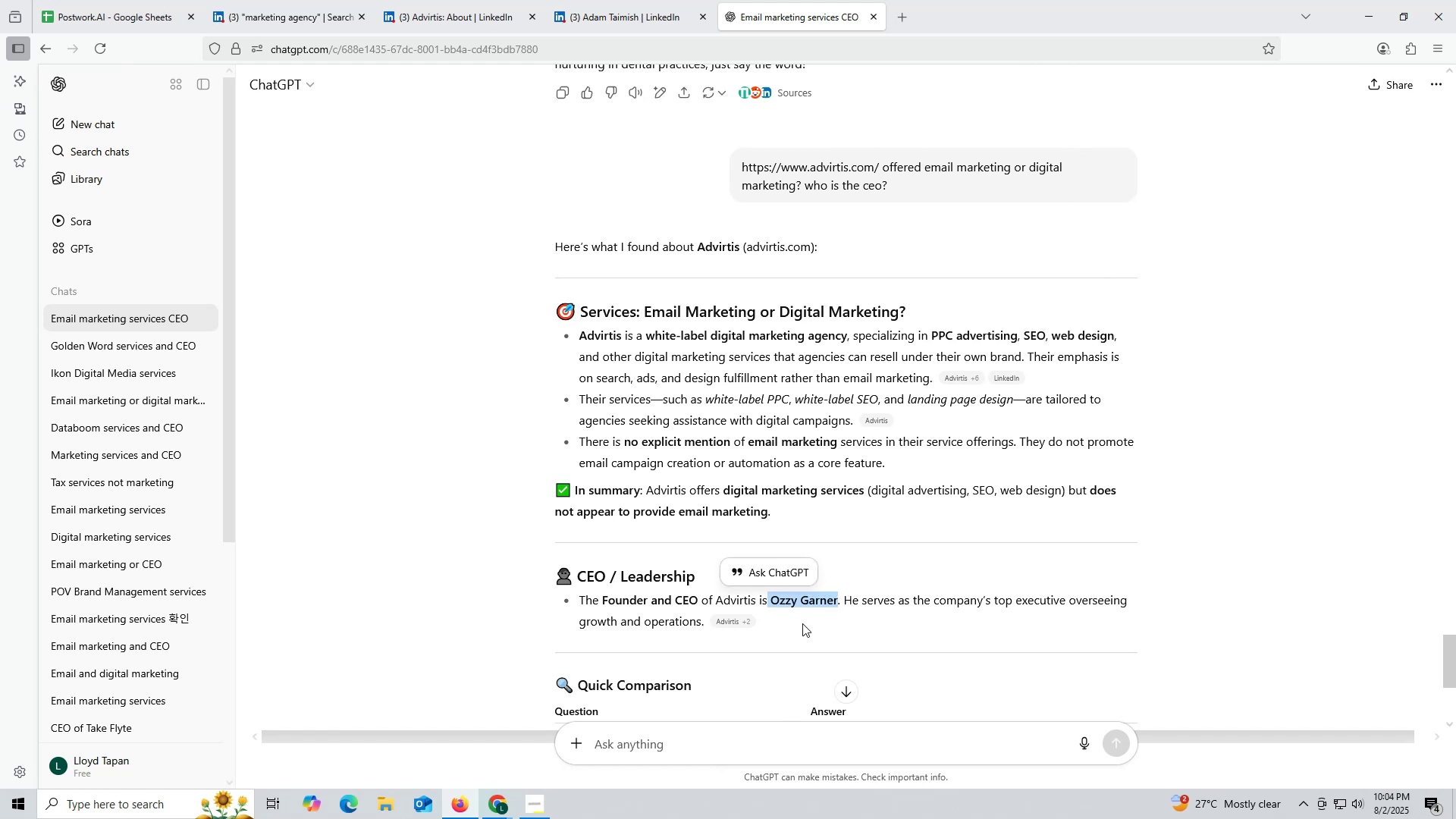 
key(Control+ControlLeft)
 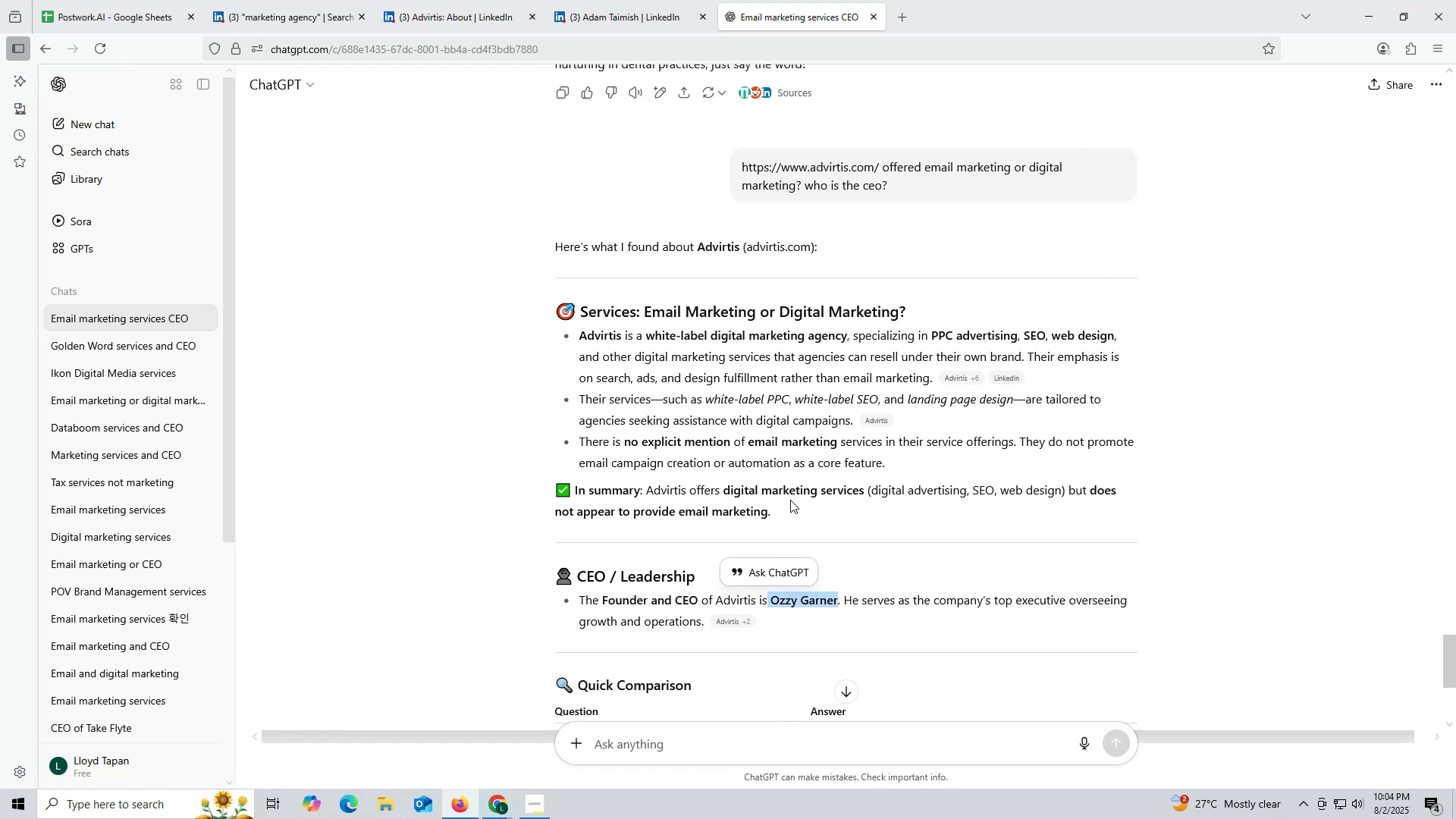 
key(Control+C)
 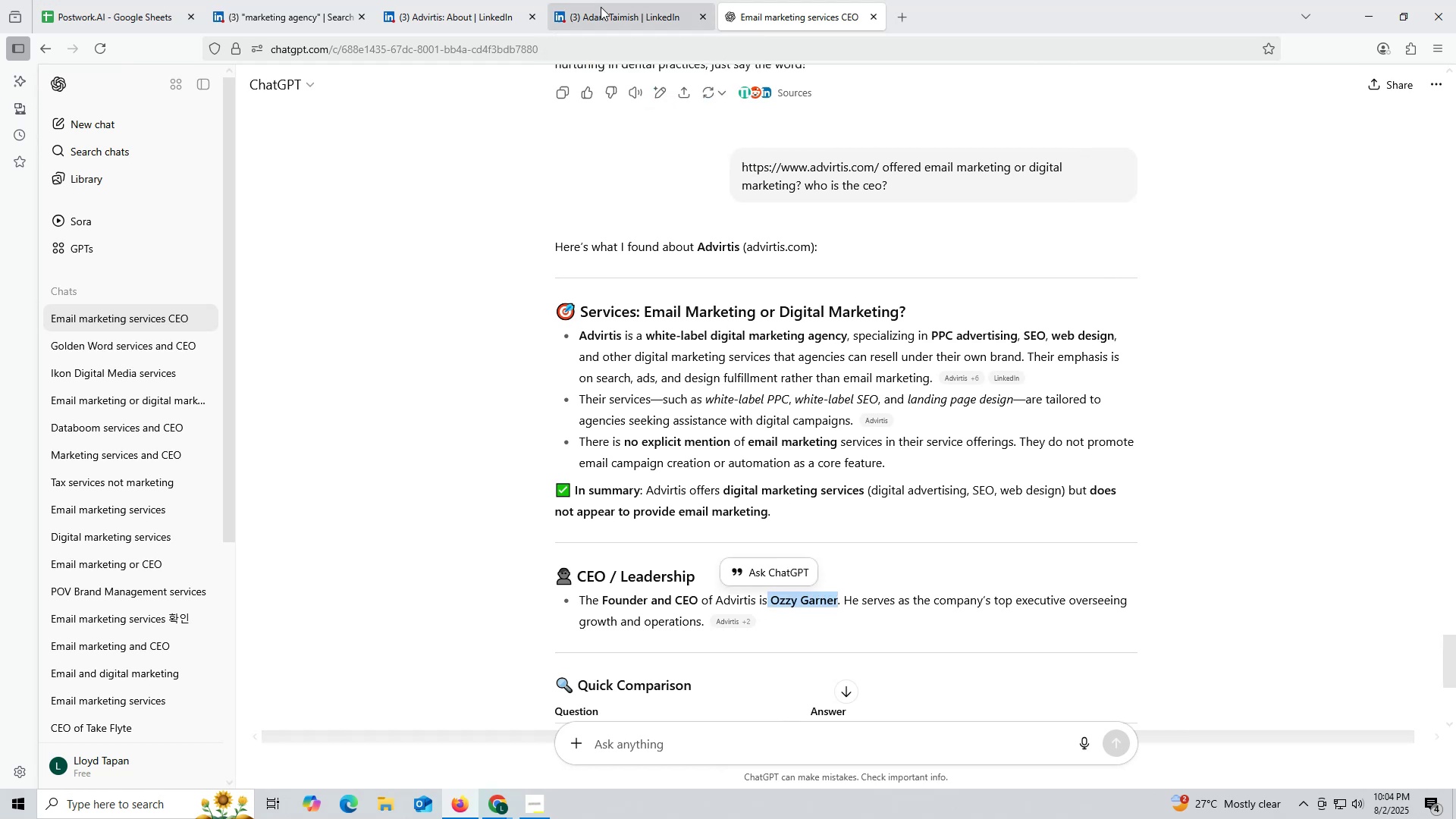 
key(Control+ControlLeft)
 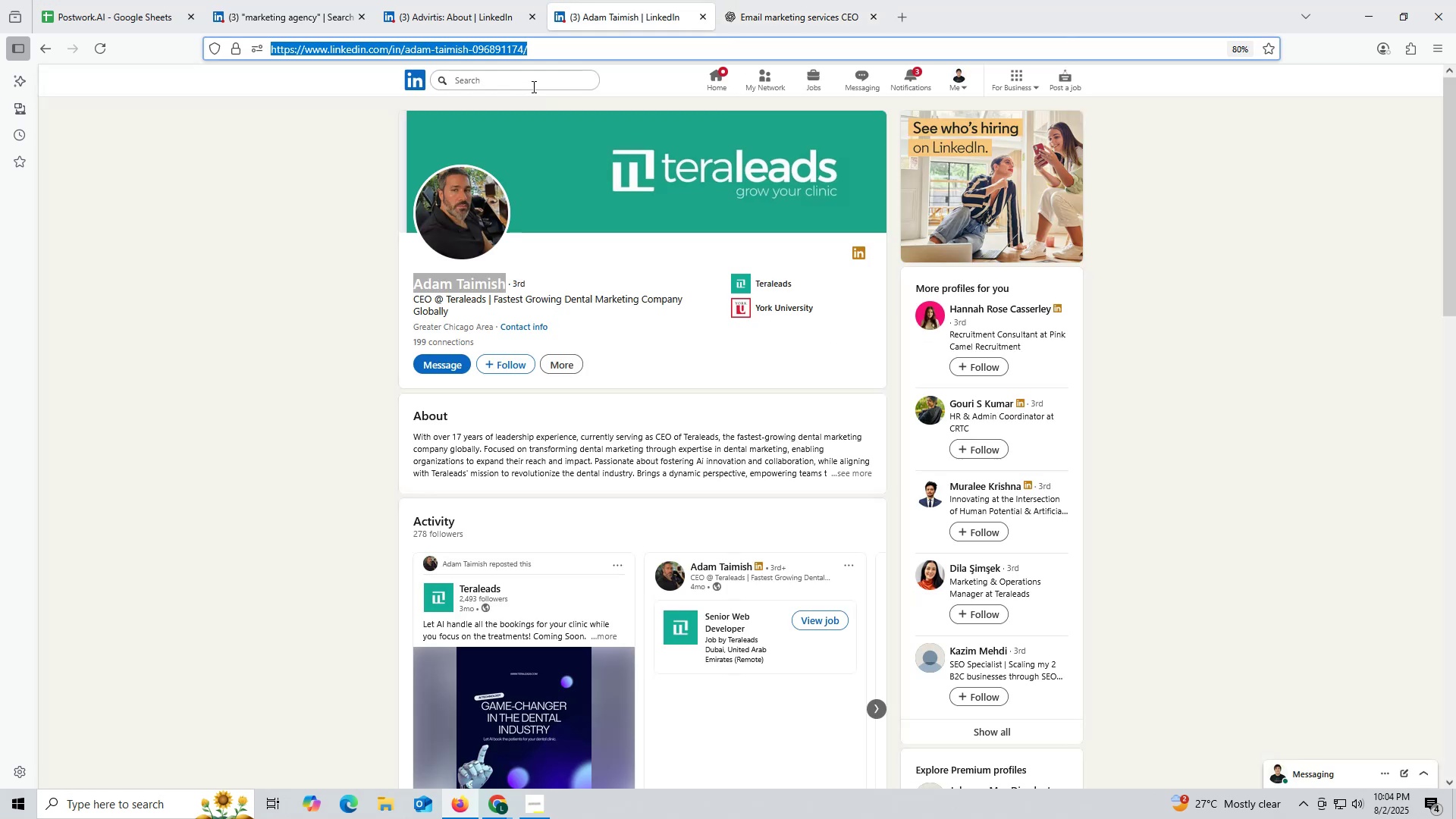 
key(Control+V)
 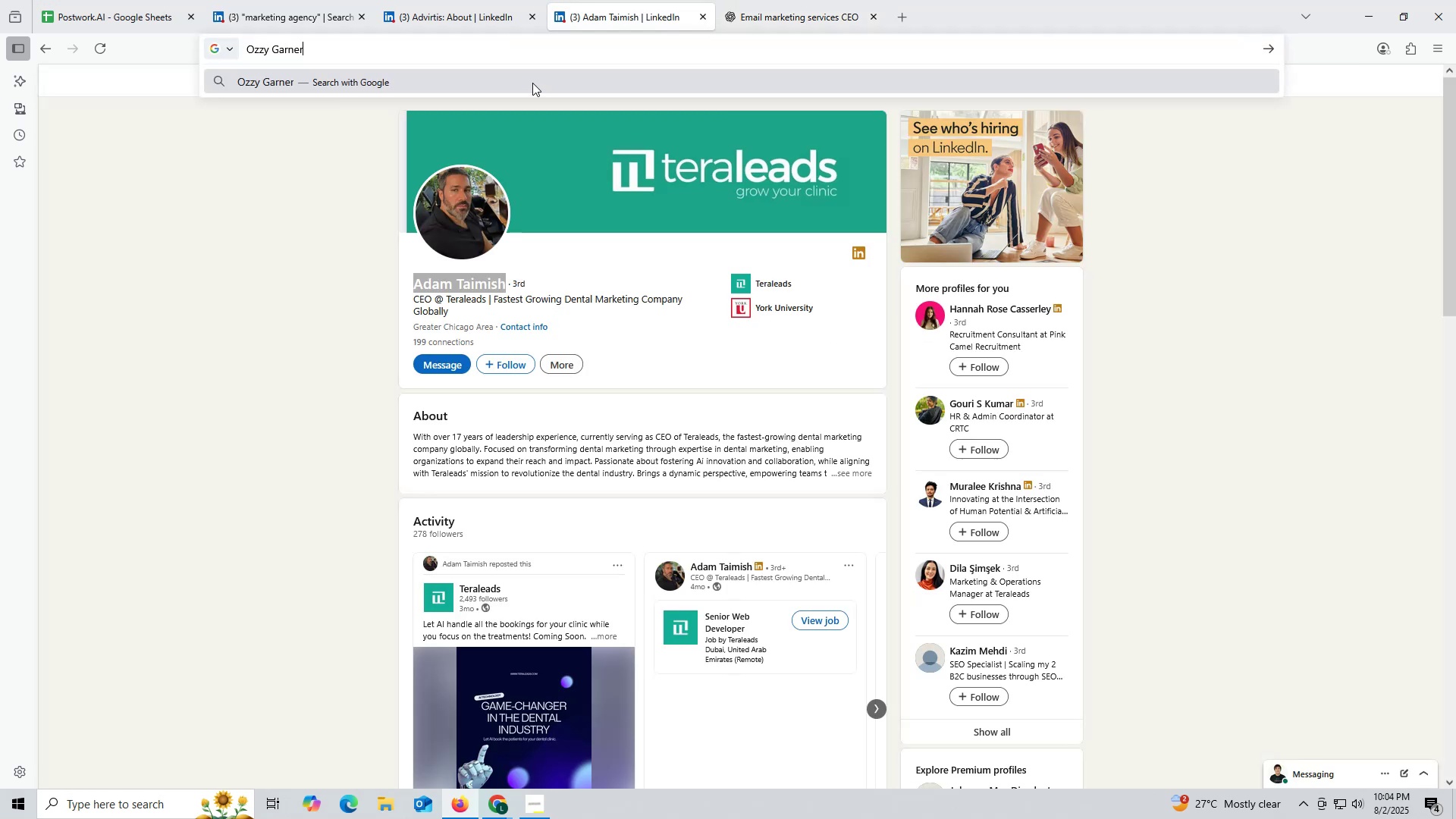 
key(Space)
 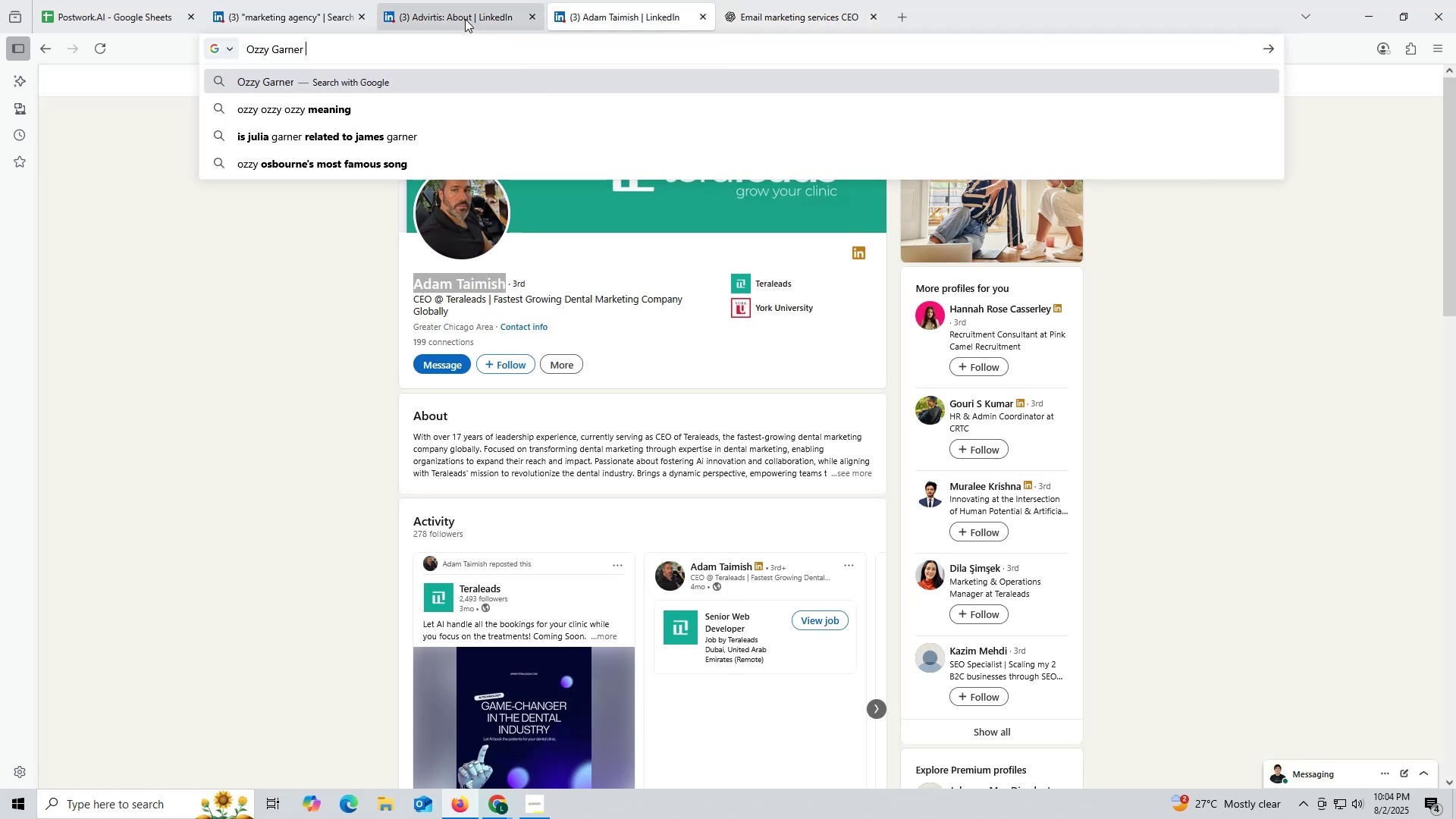 
left_click([464, 19])
 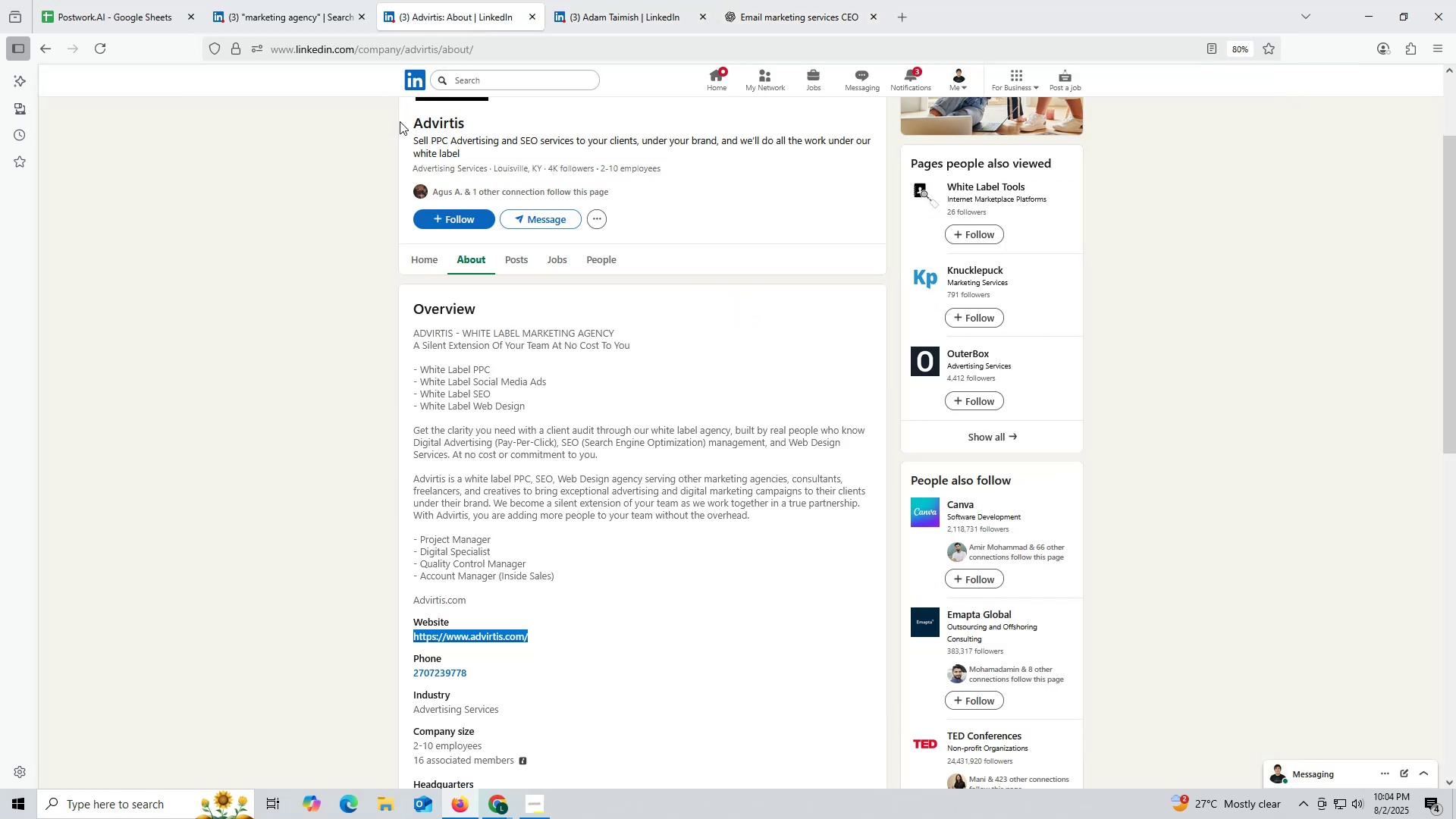 
scroll: coordinate [425, 165], scroll_direction: up, amount: 2.0
 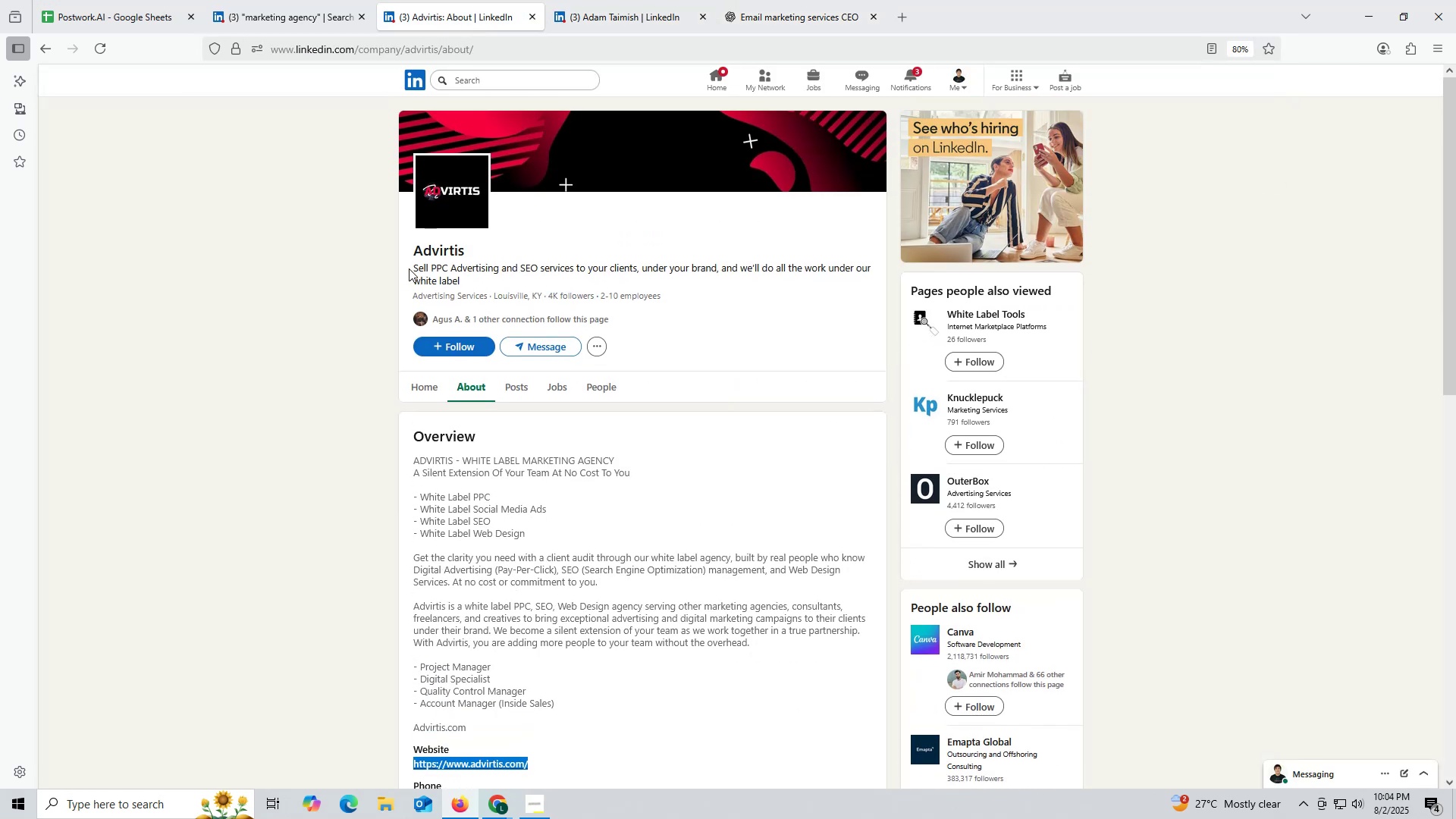 
left_click_drag(start_coordinate=[402, 248], to_coordinate=[484, 248])
 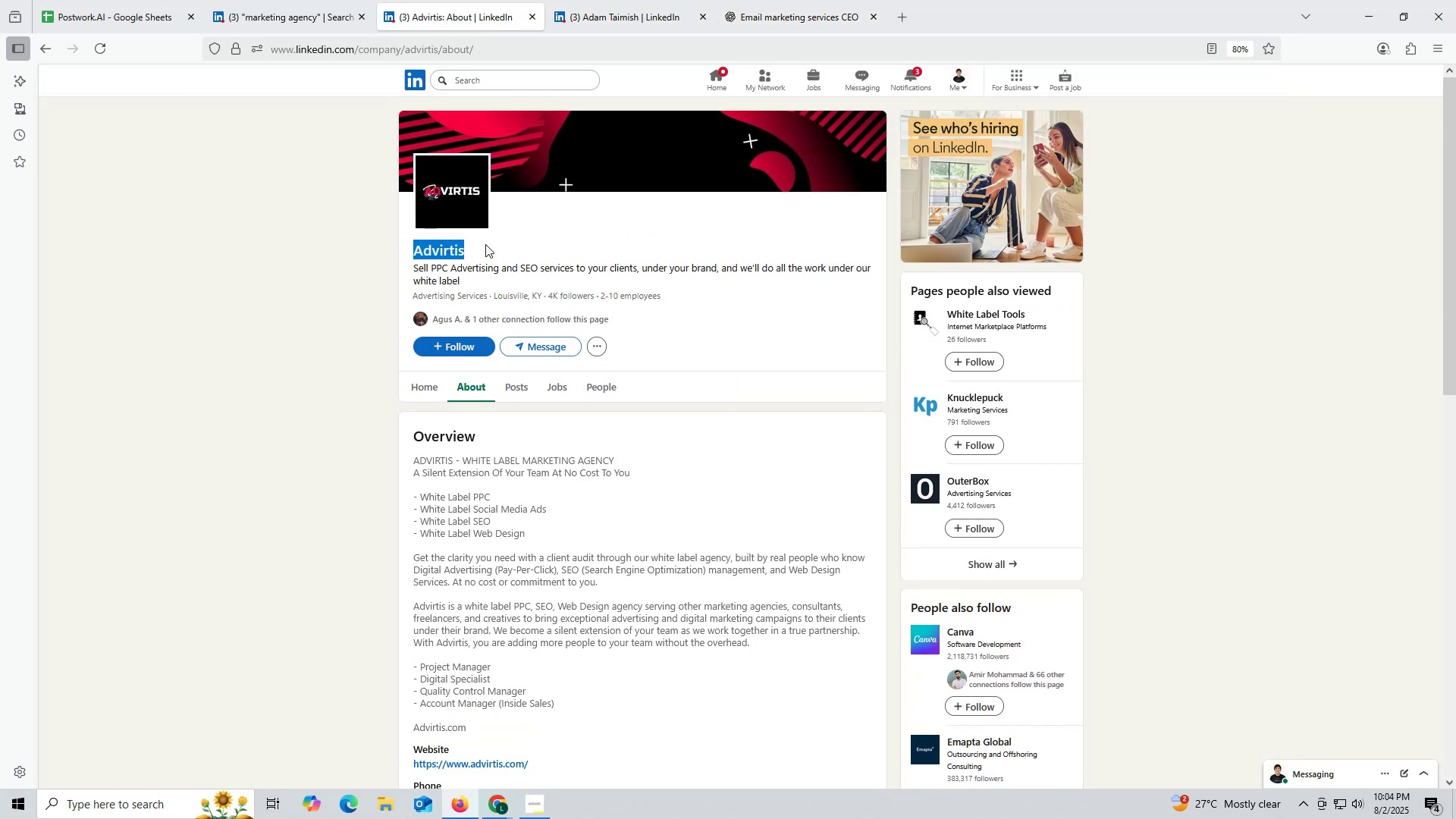 
key(Control+ControlLeft)
 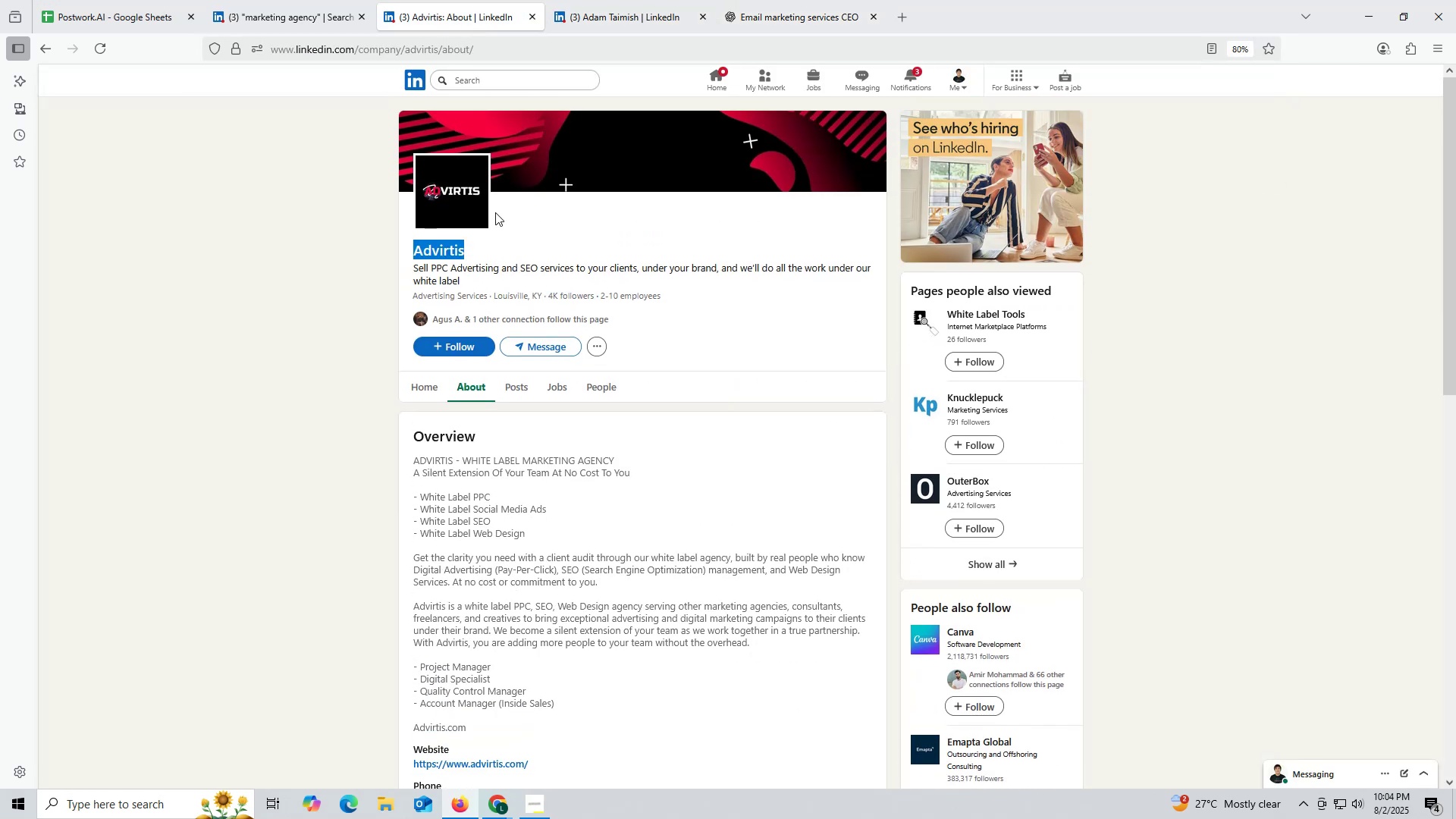 
key(Control+C)
 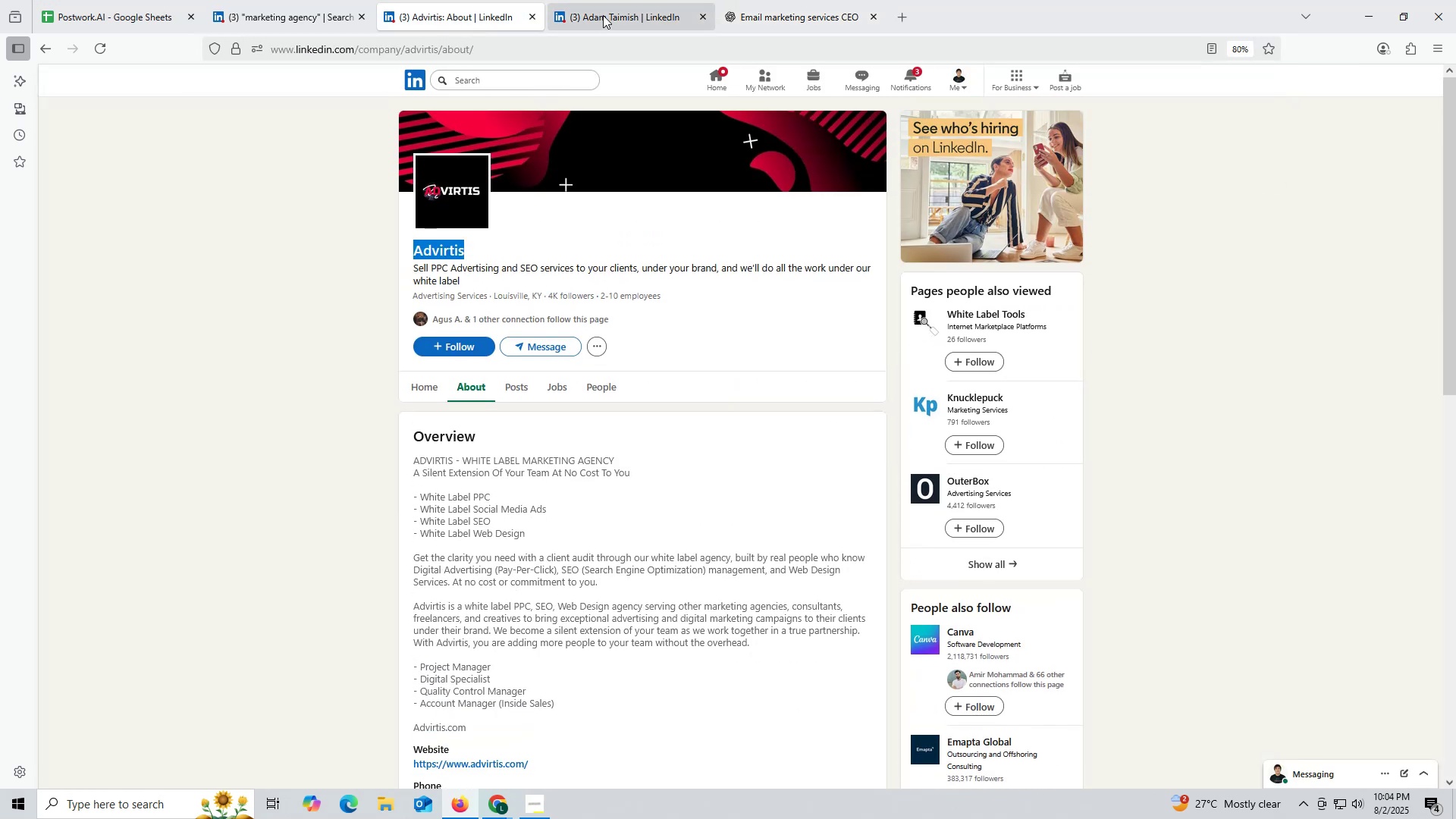 
left_click([603, 14])
 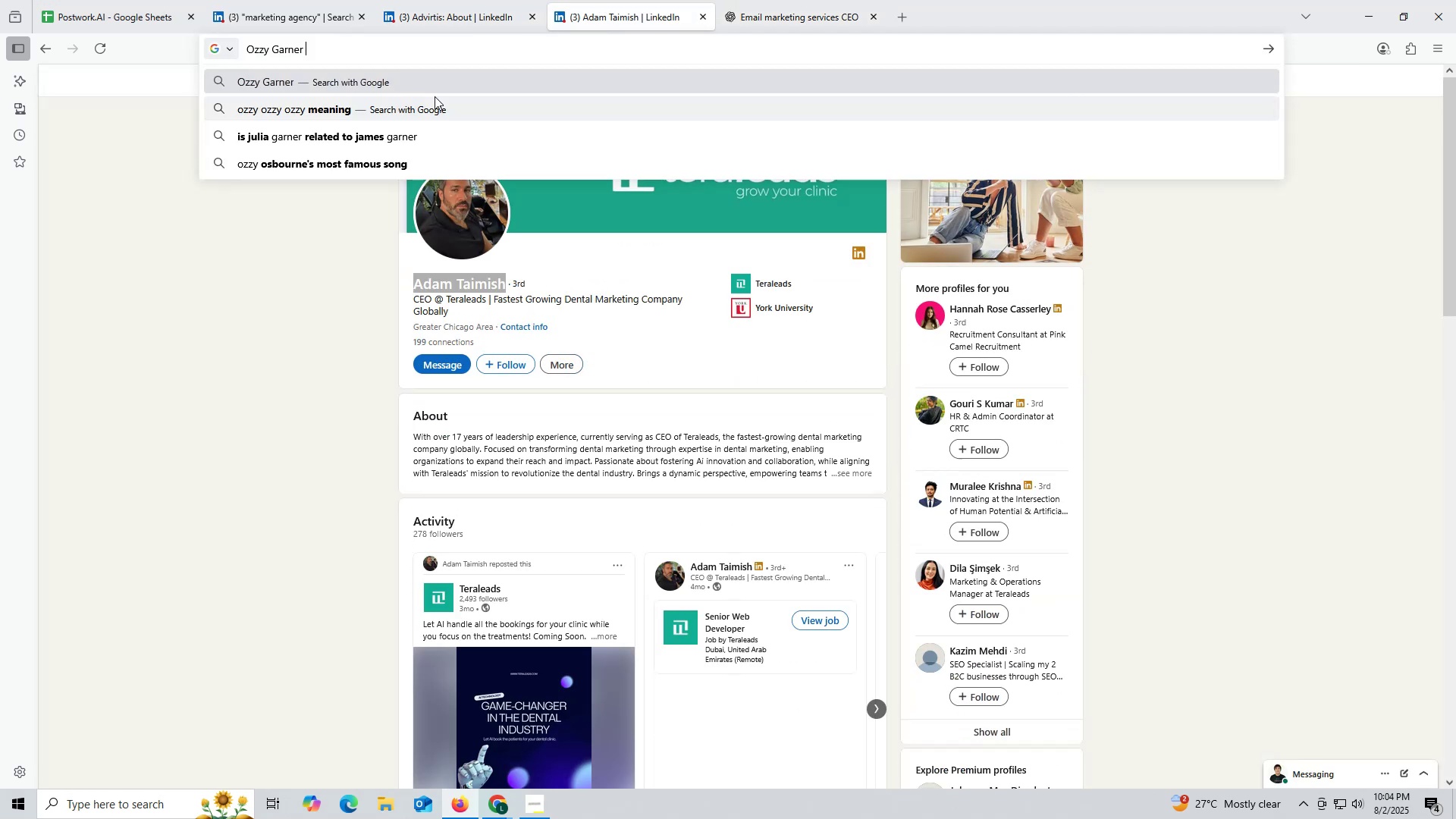 
key(Control+ControlLeft)
 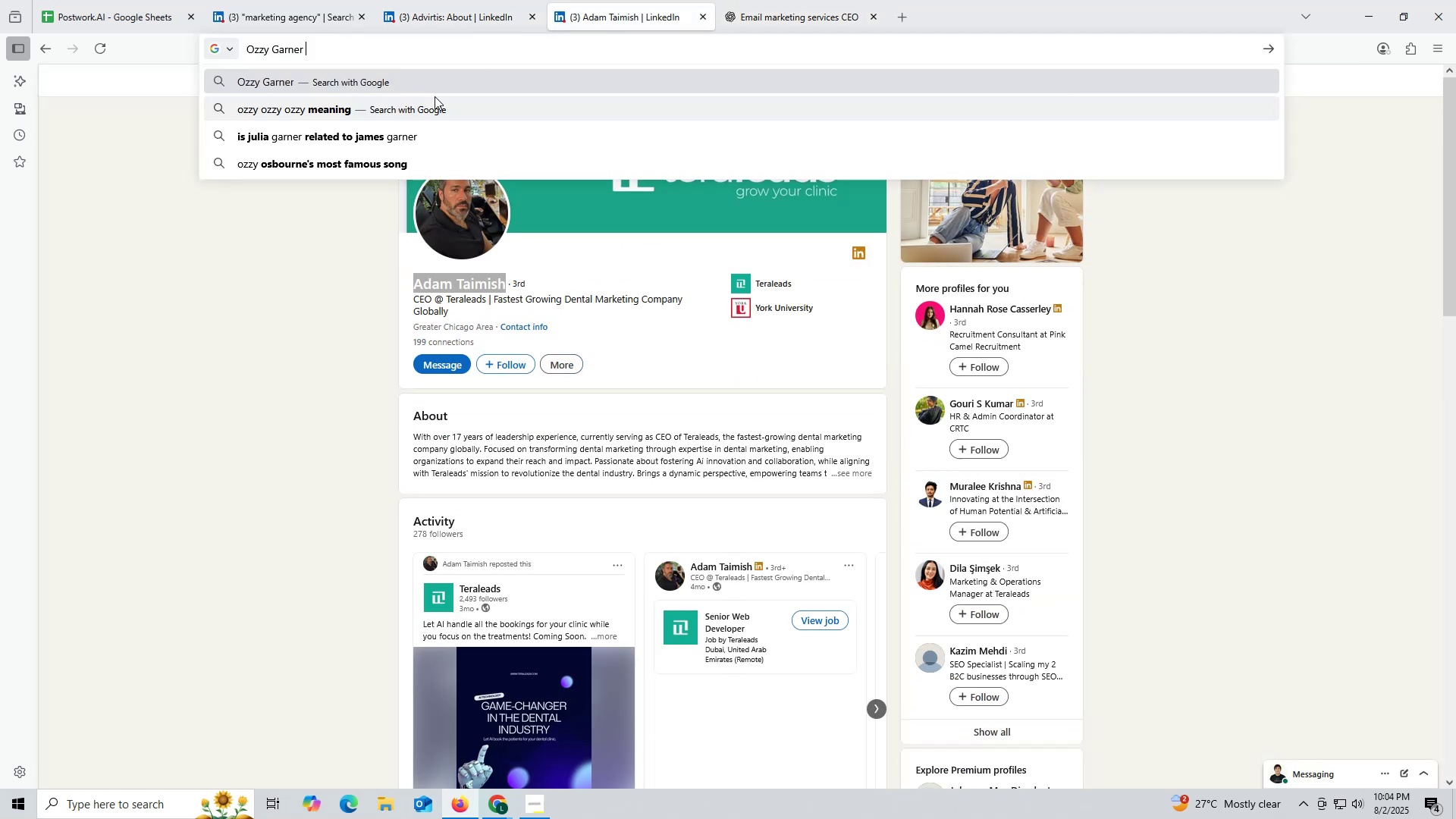 
key(Control+V)
 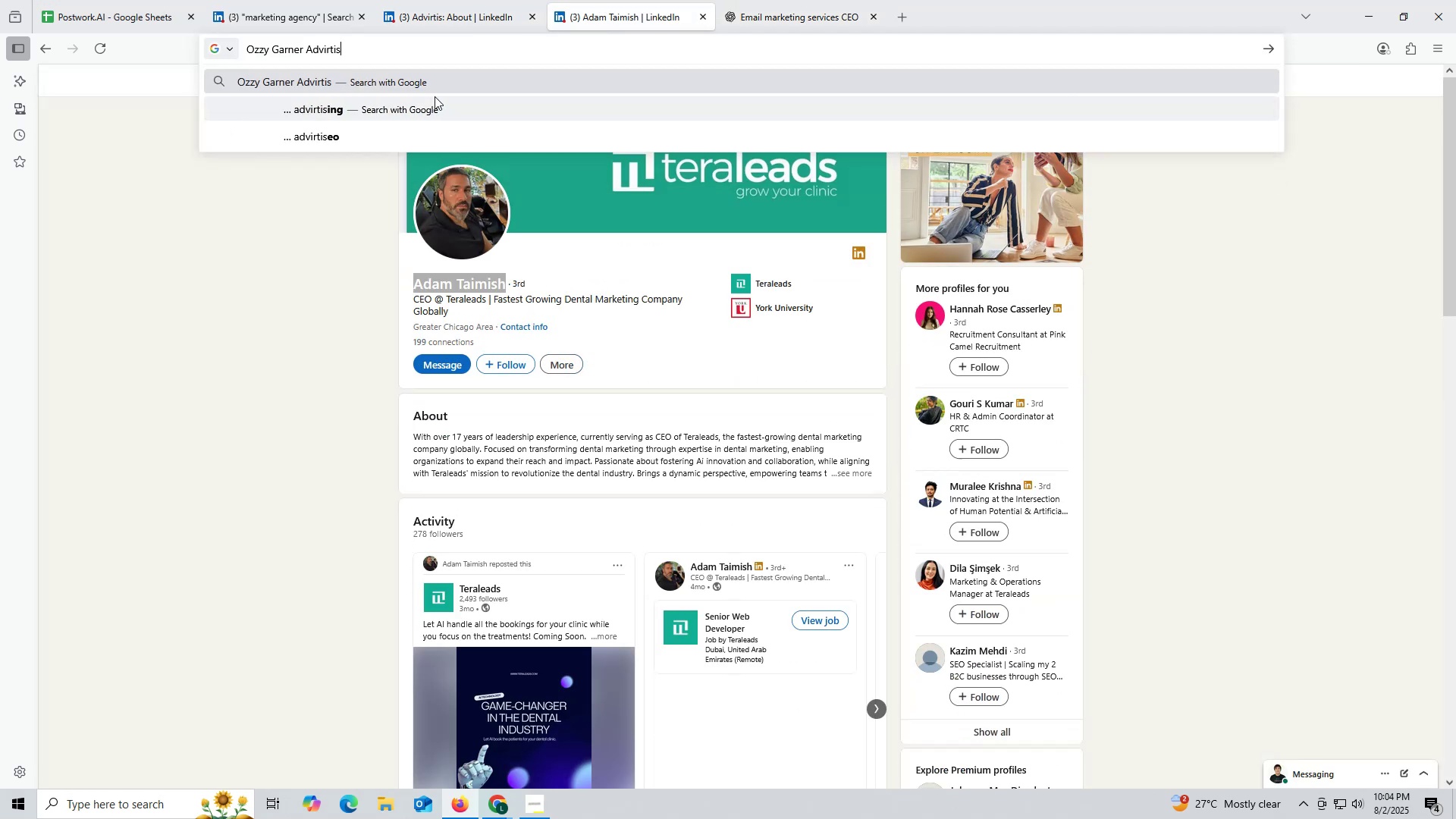 
type( lin)
 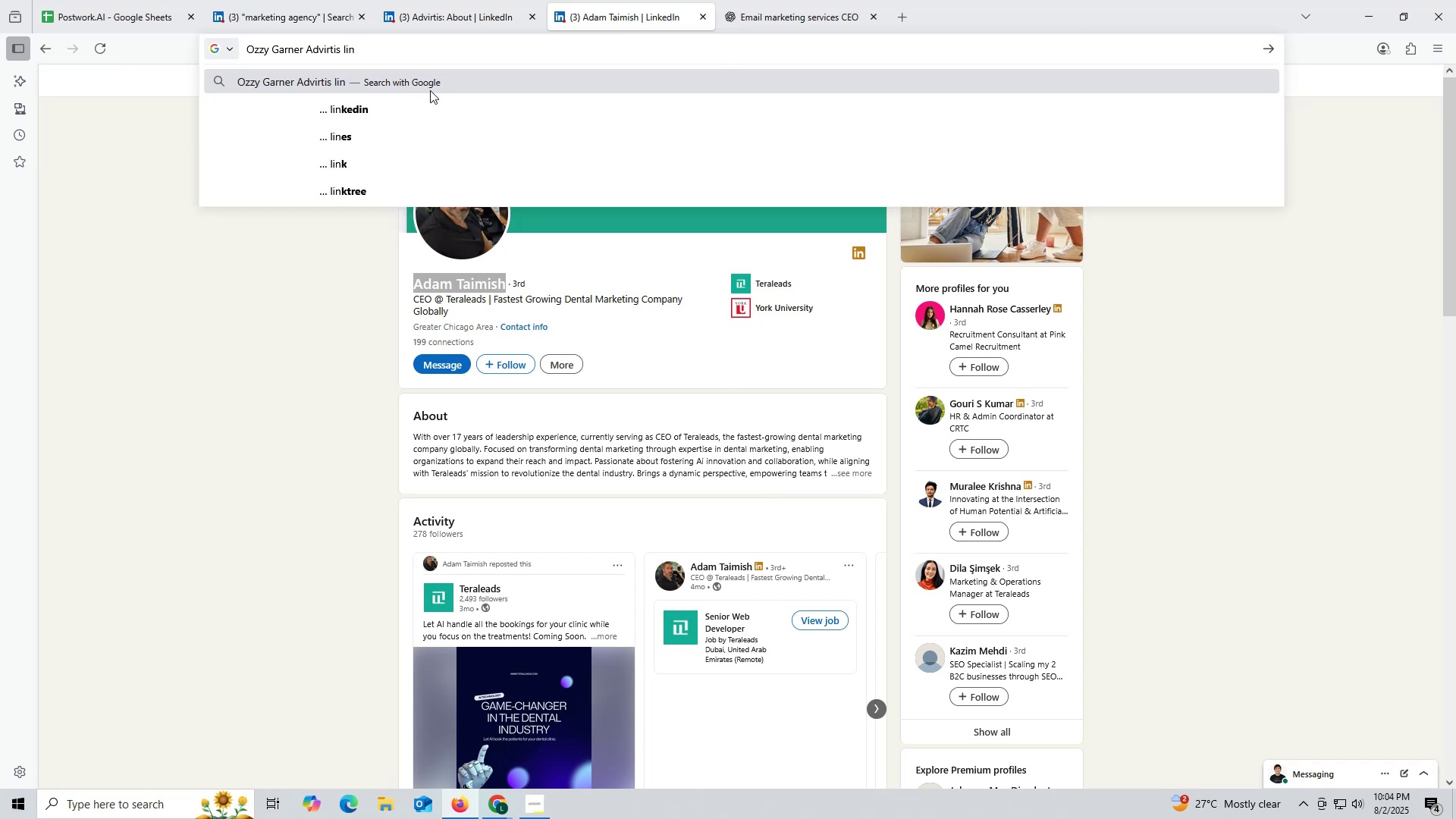 
left_click([356, 113])
 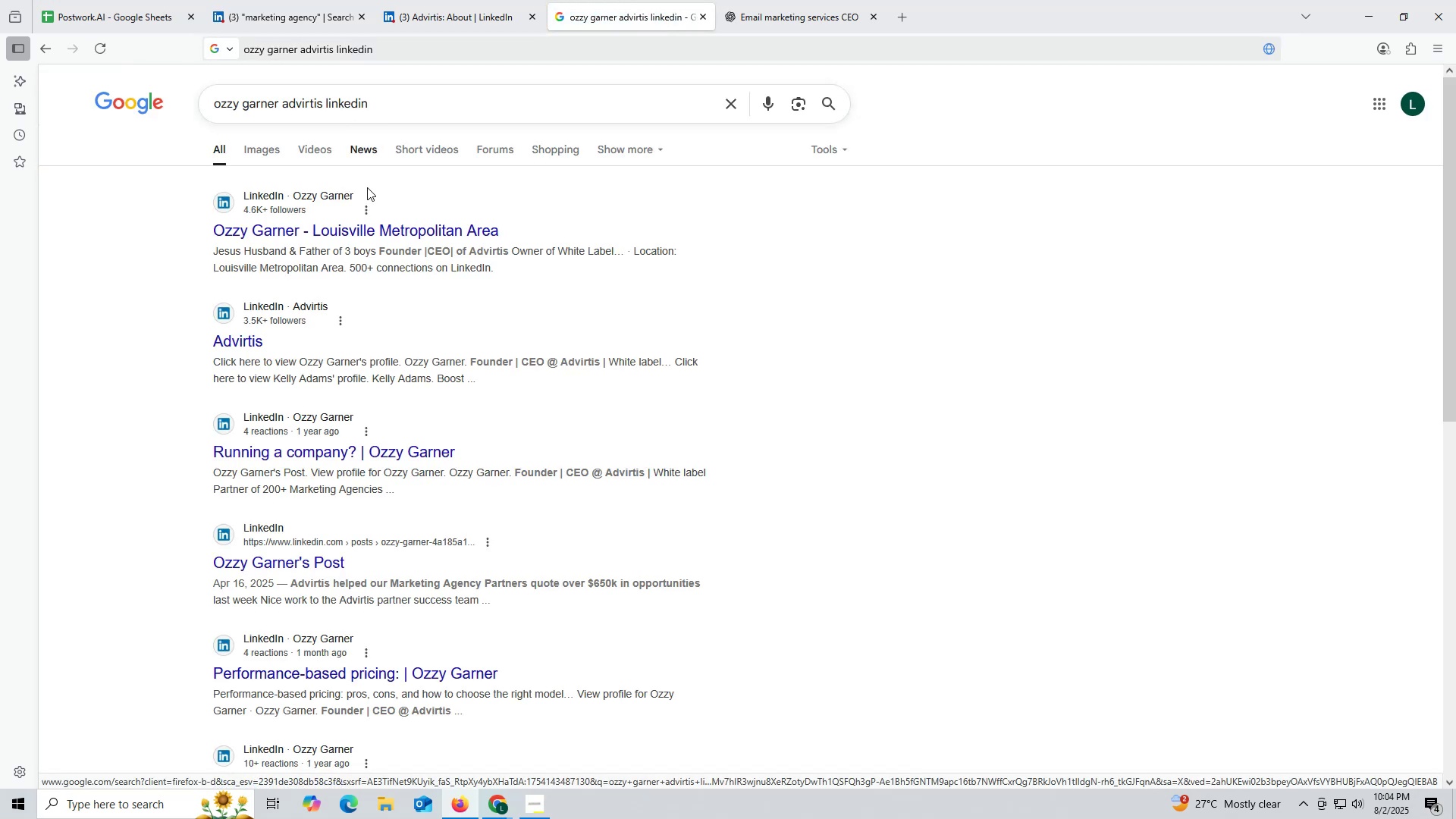 
left_click([362, 230])
 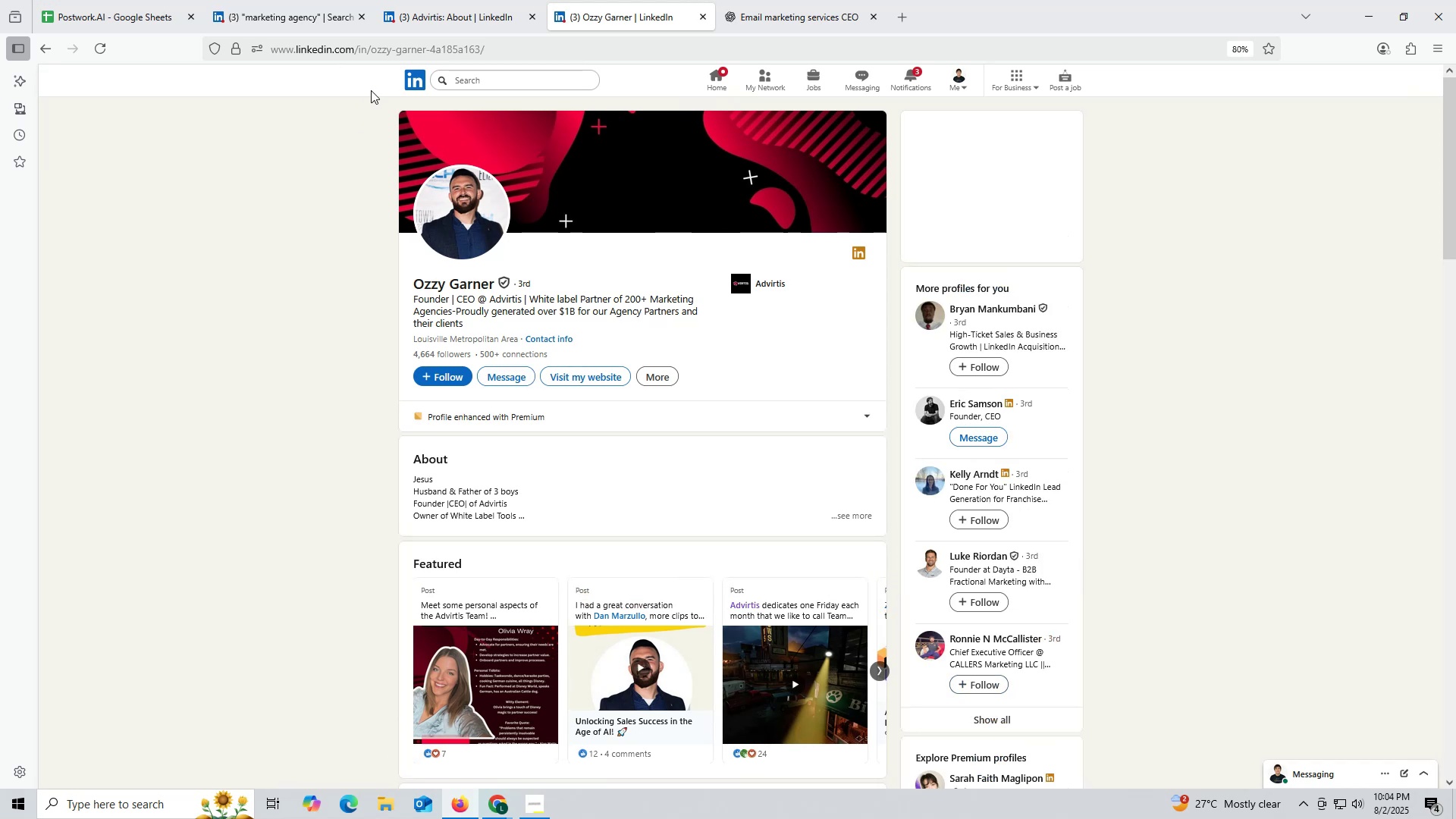 
wait(9.8)
 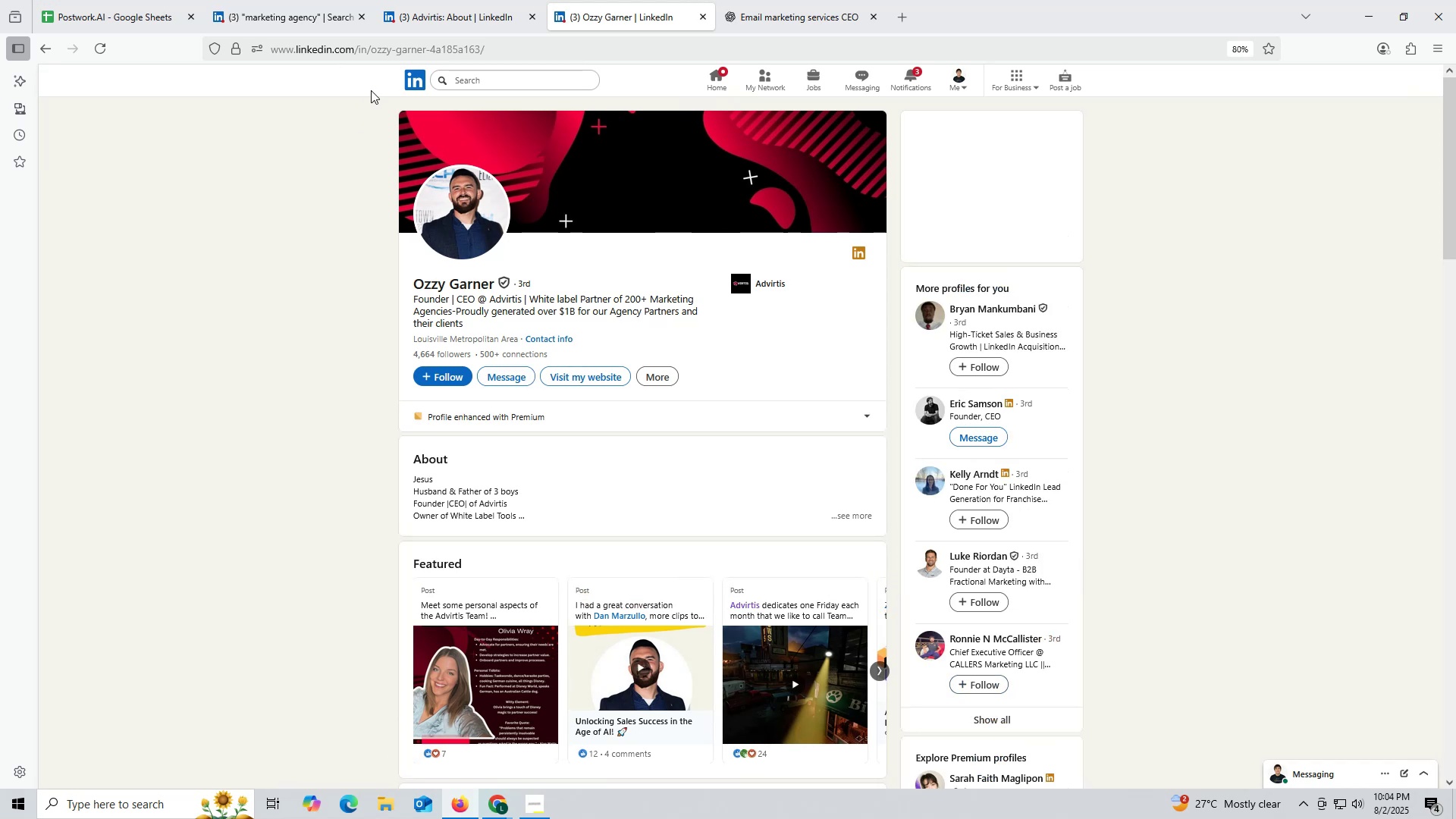 
left_click([447, 17])
 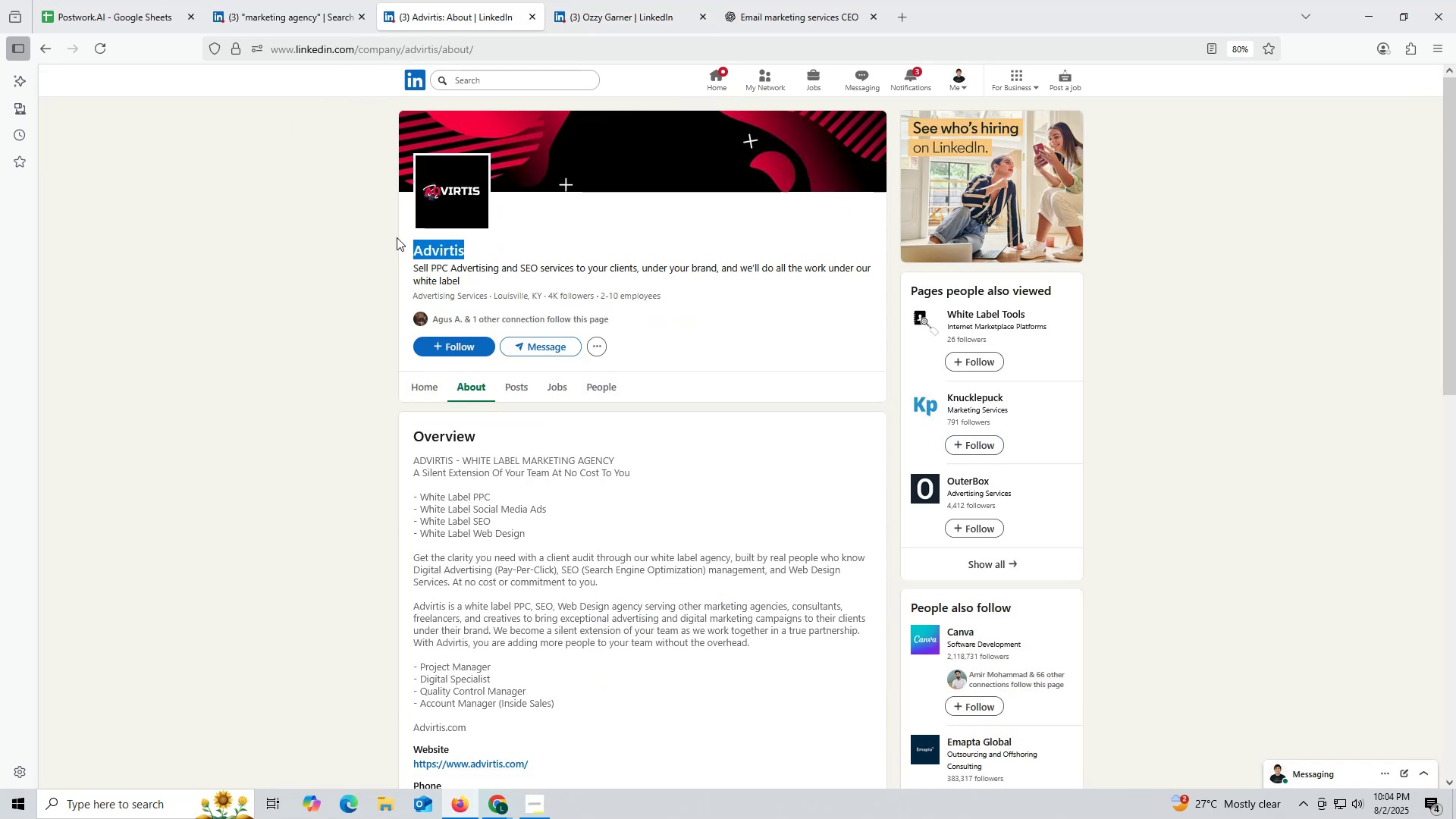 
key(Control+ControlLeft)
 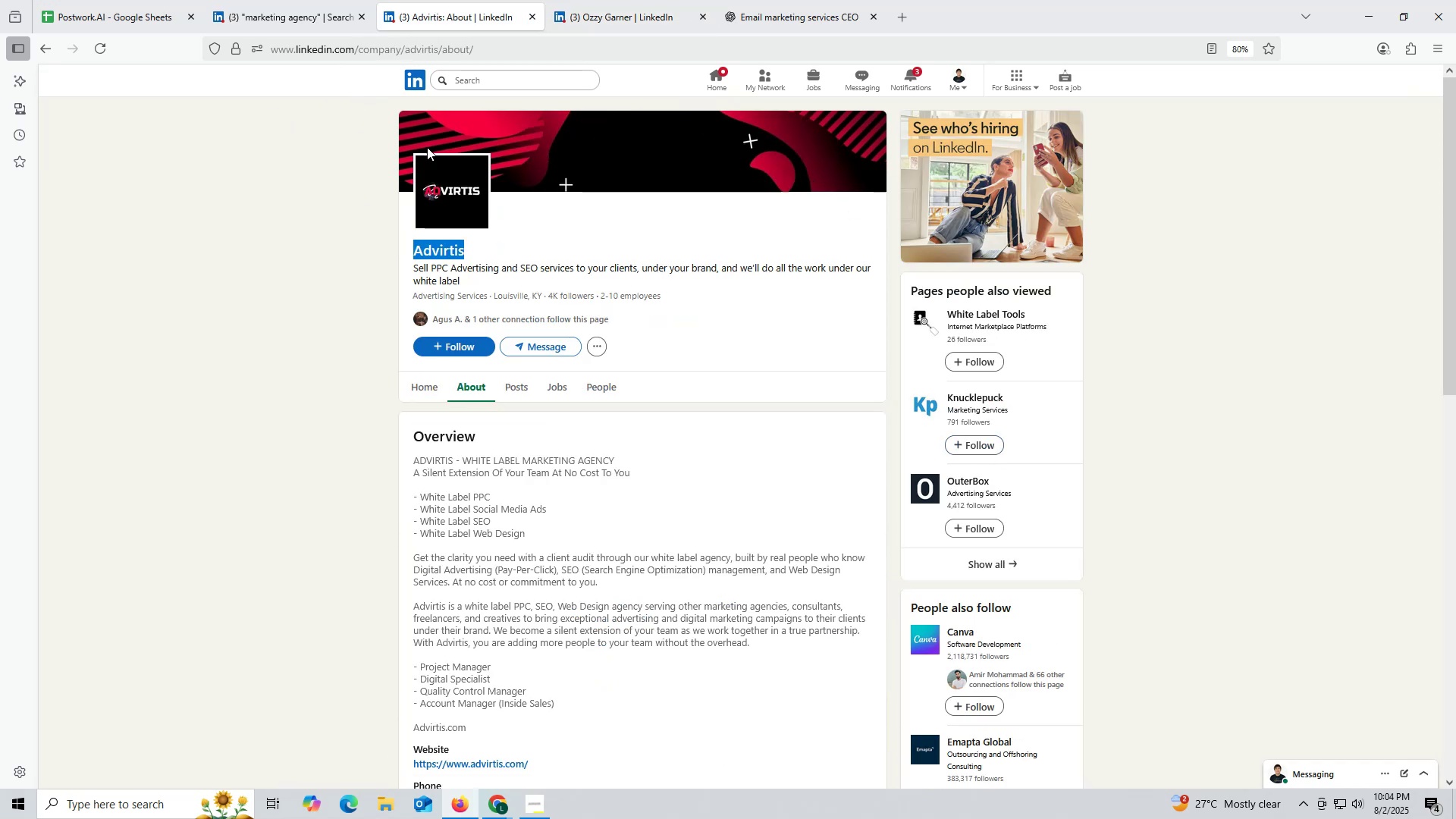 
key(Control+C)
 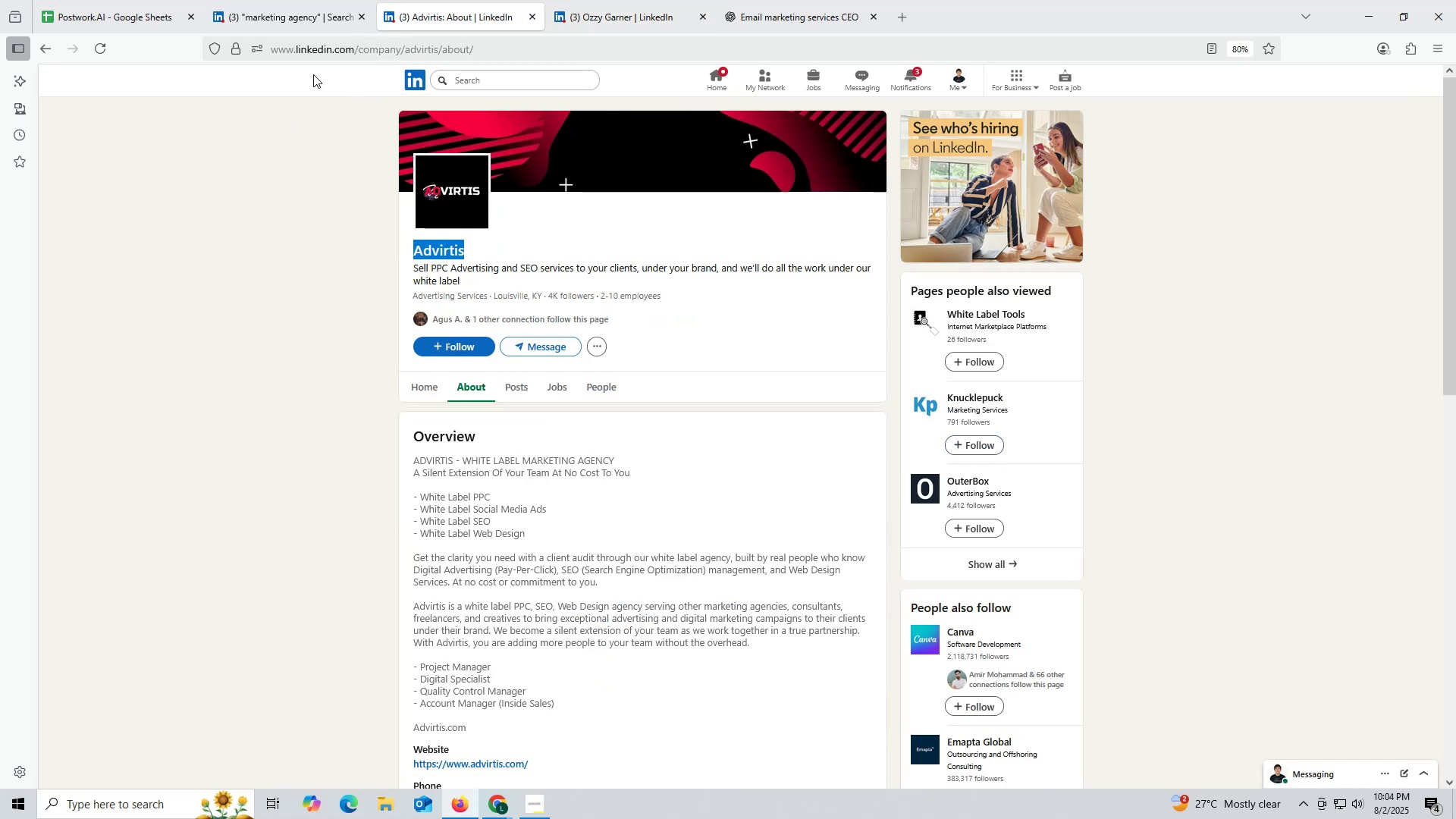 
key(Control+ControlLeft)
 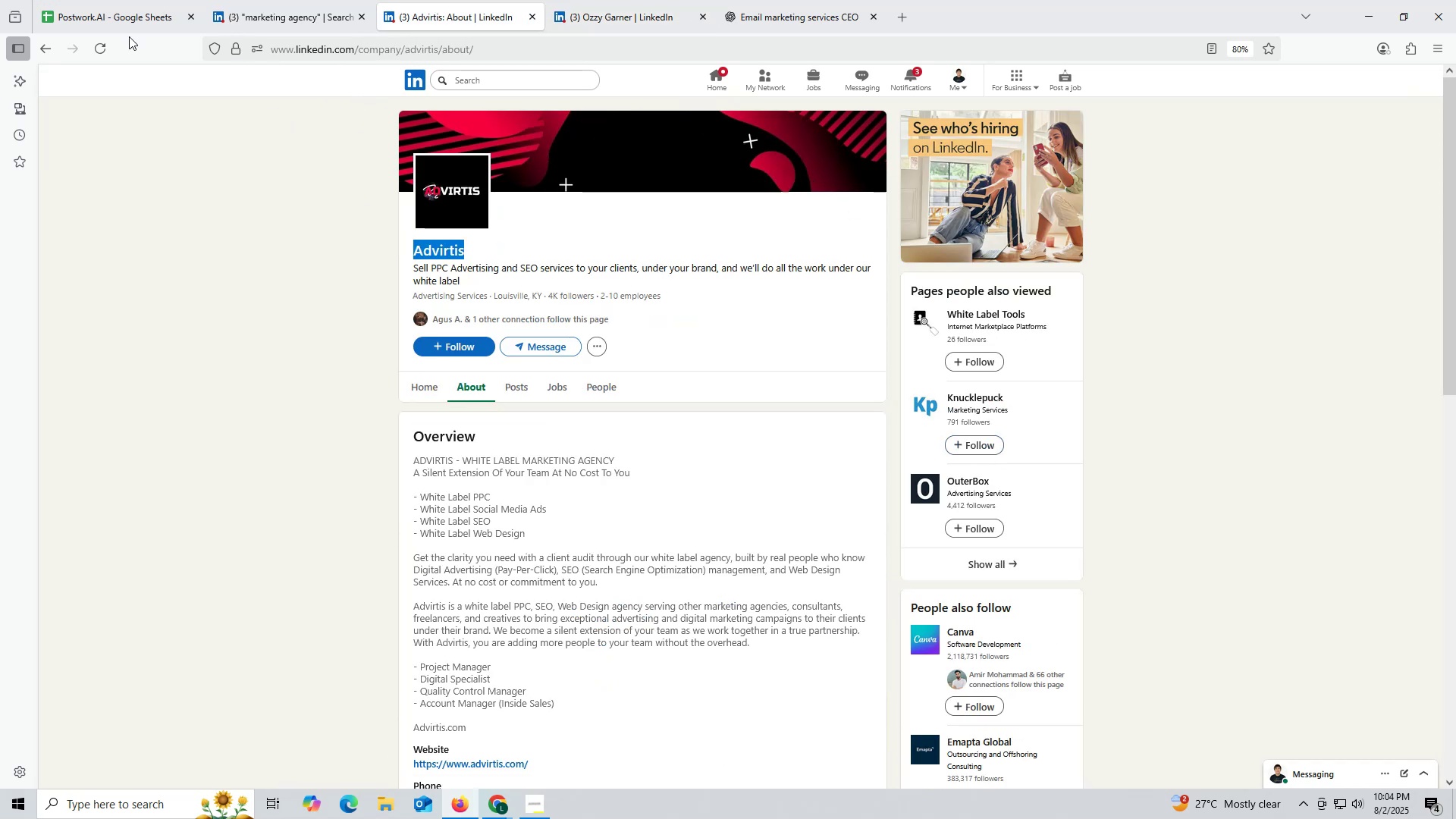 
key(Control+C)
 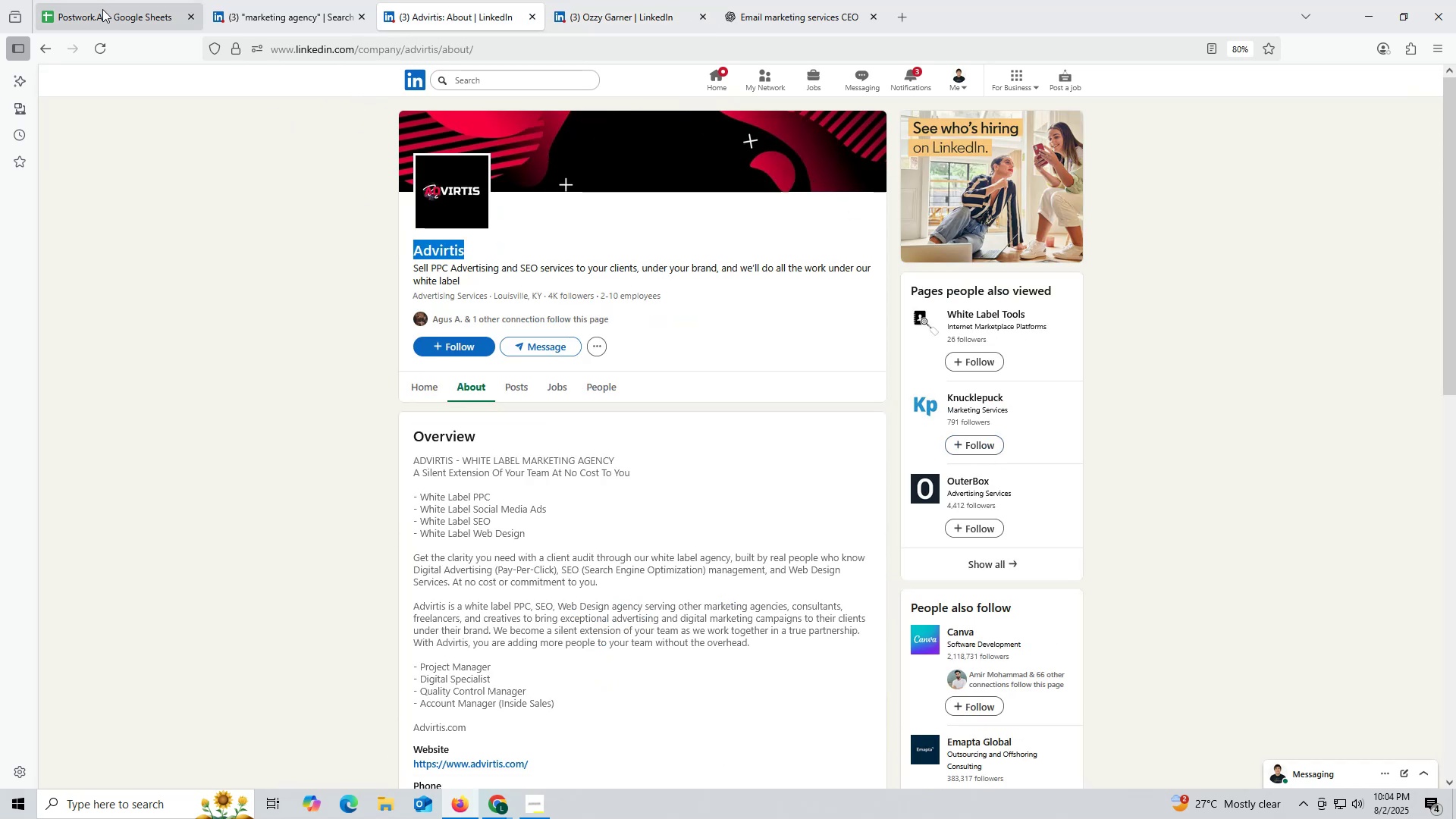 
left_click([102, 9])
 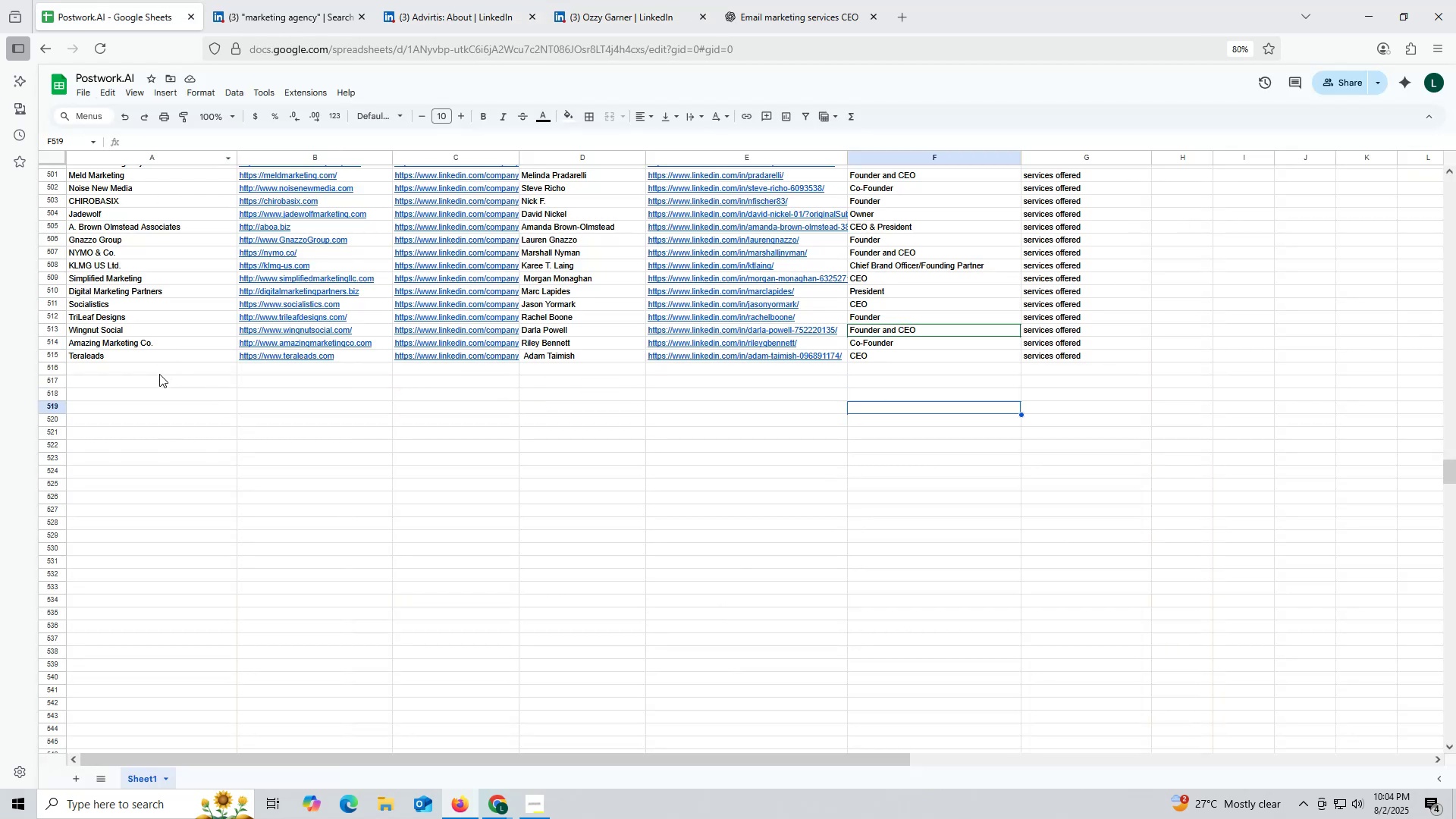 
double_click([160, 374])
 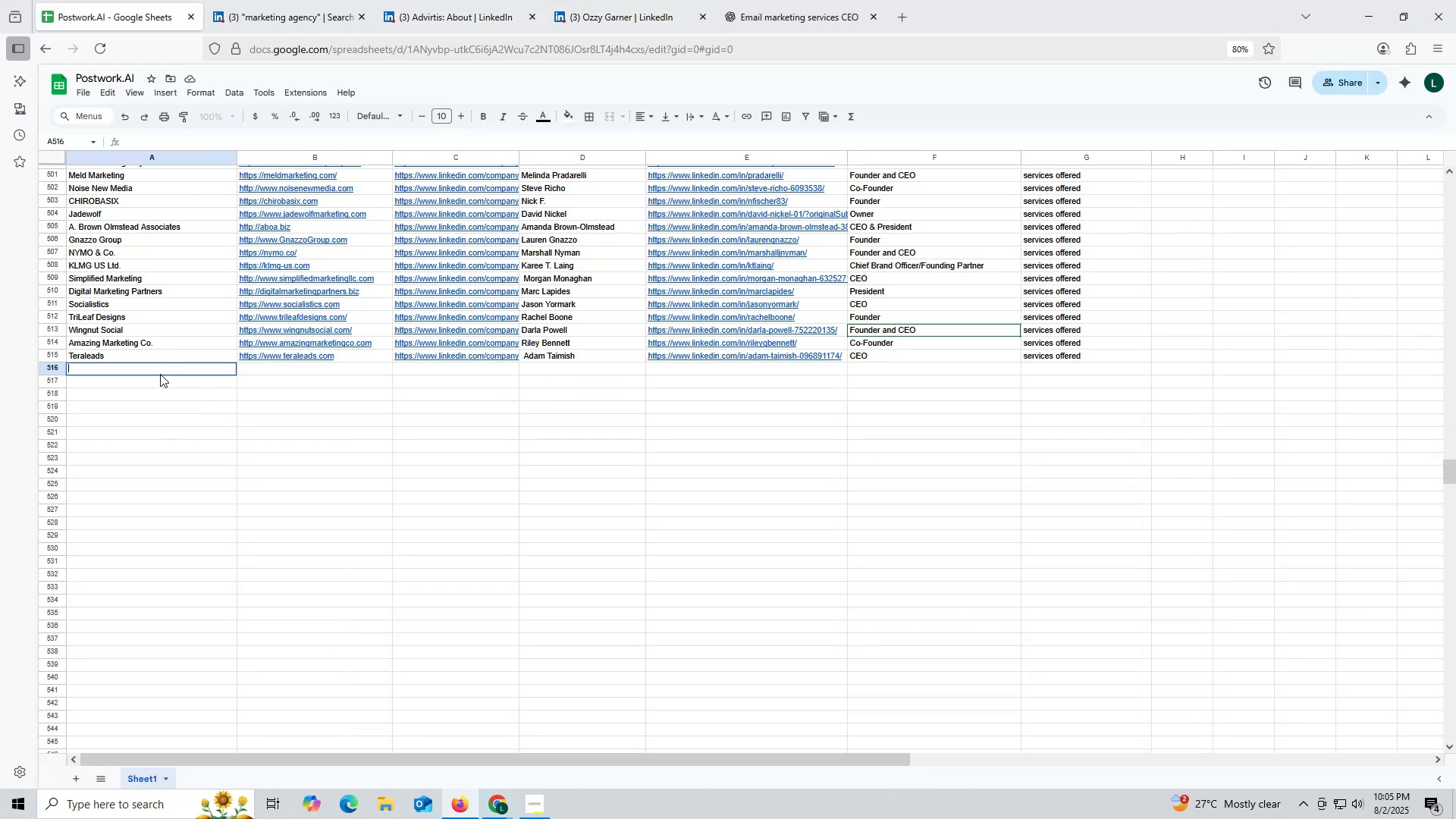 
key(Control+ControlLeft)
 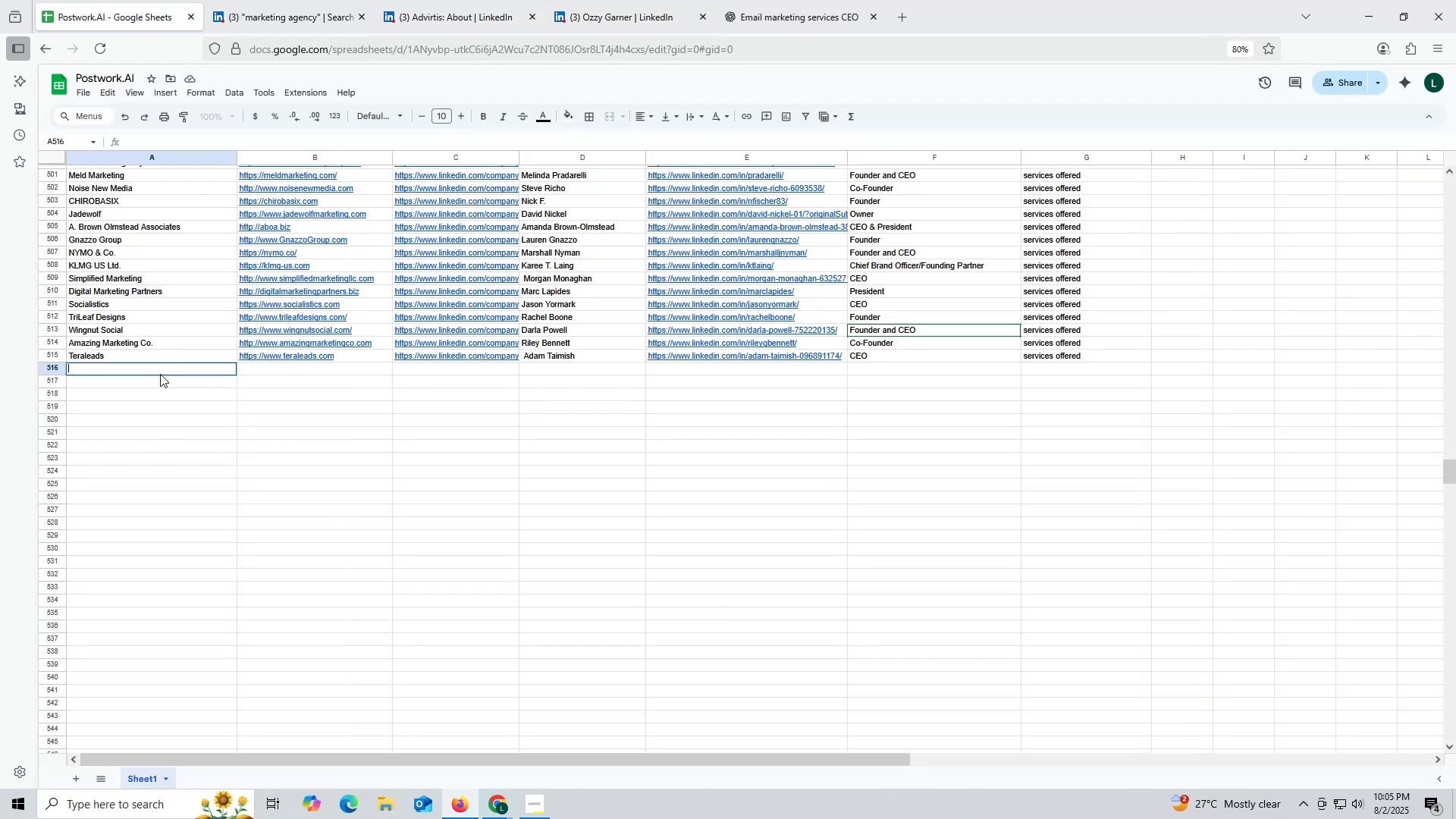 
key(Control+V)
 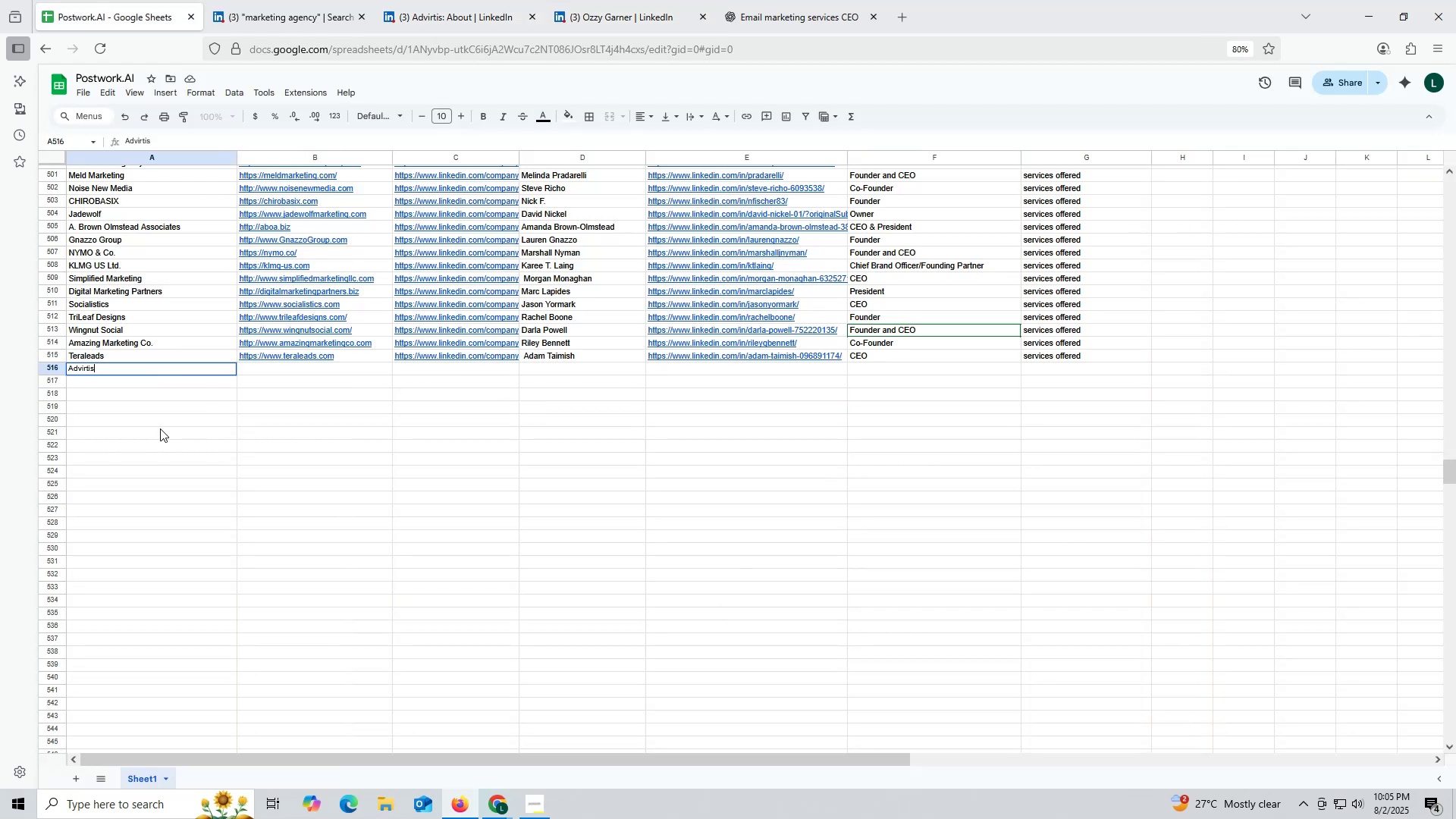 
left_click([160, 428])
 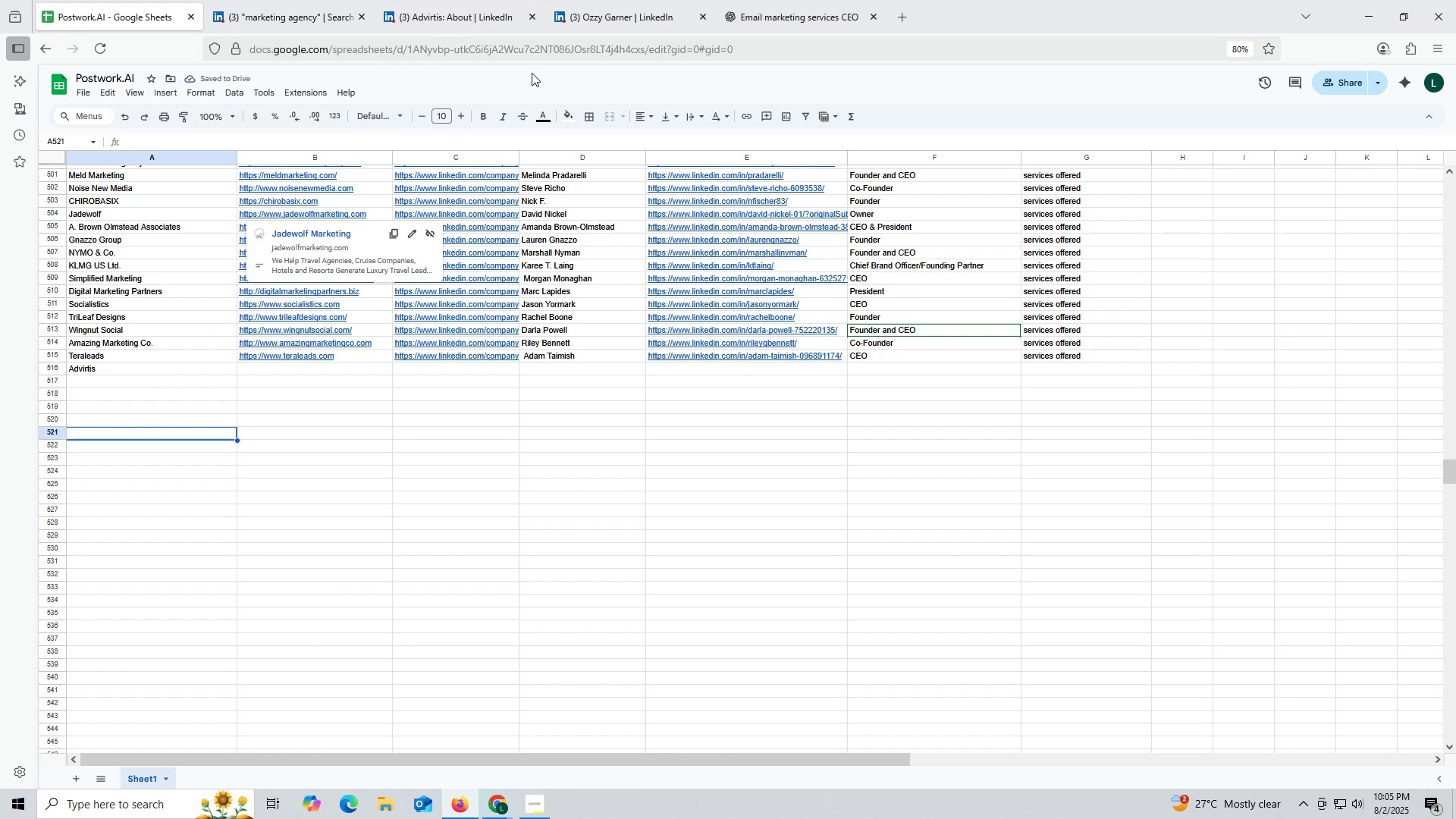 
wait(5.25)
 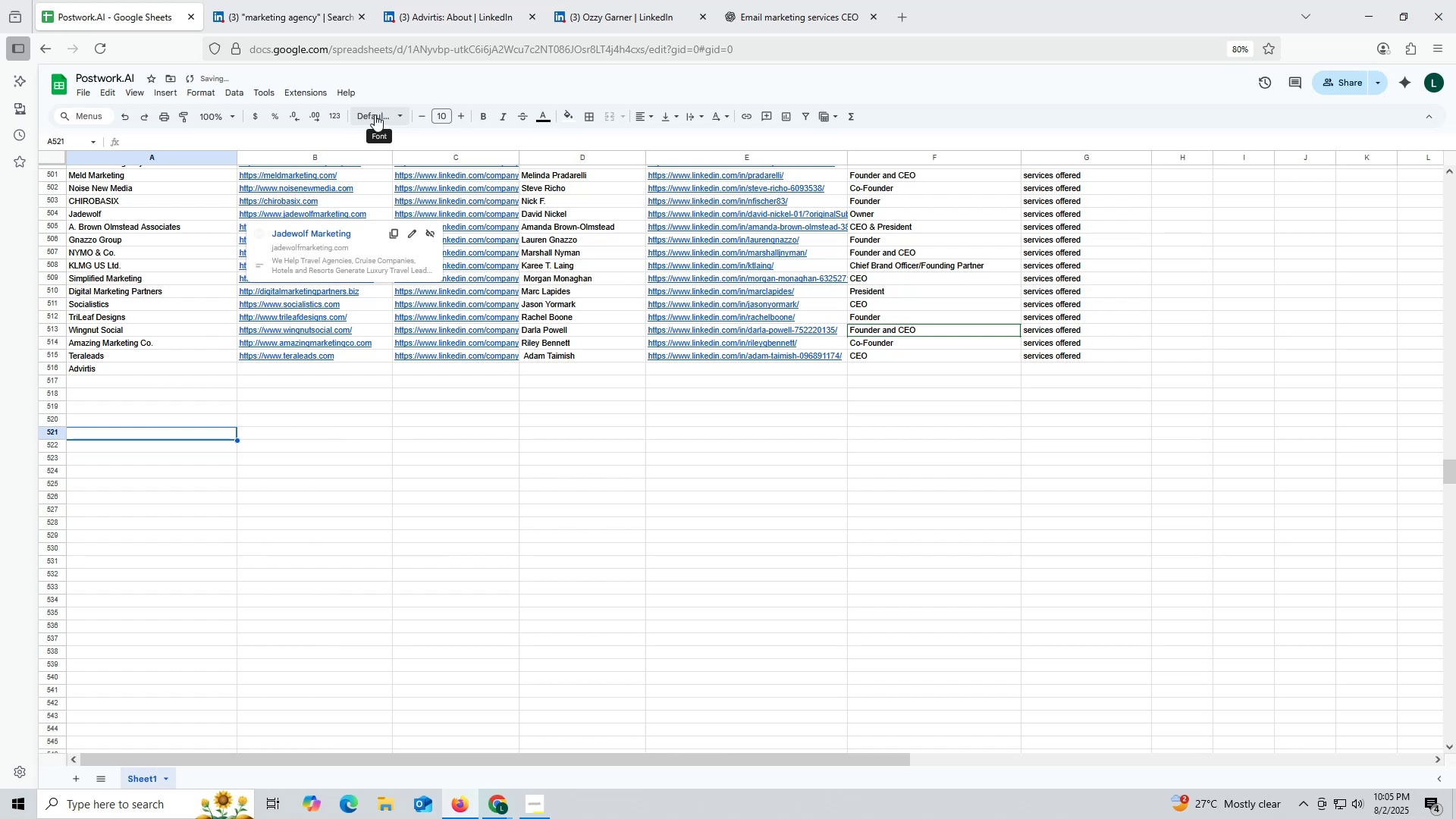 
left_click([614, 18])
 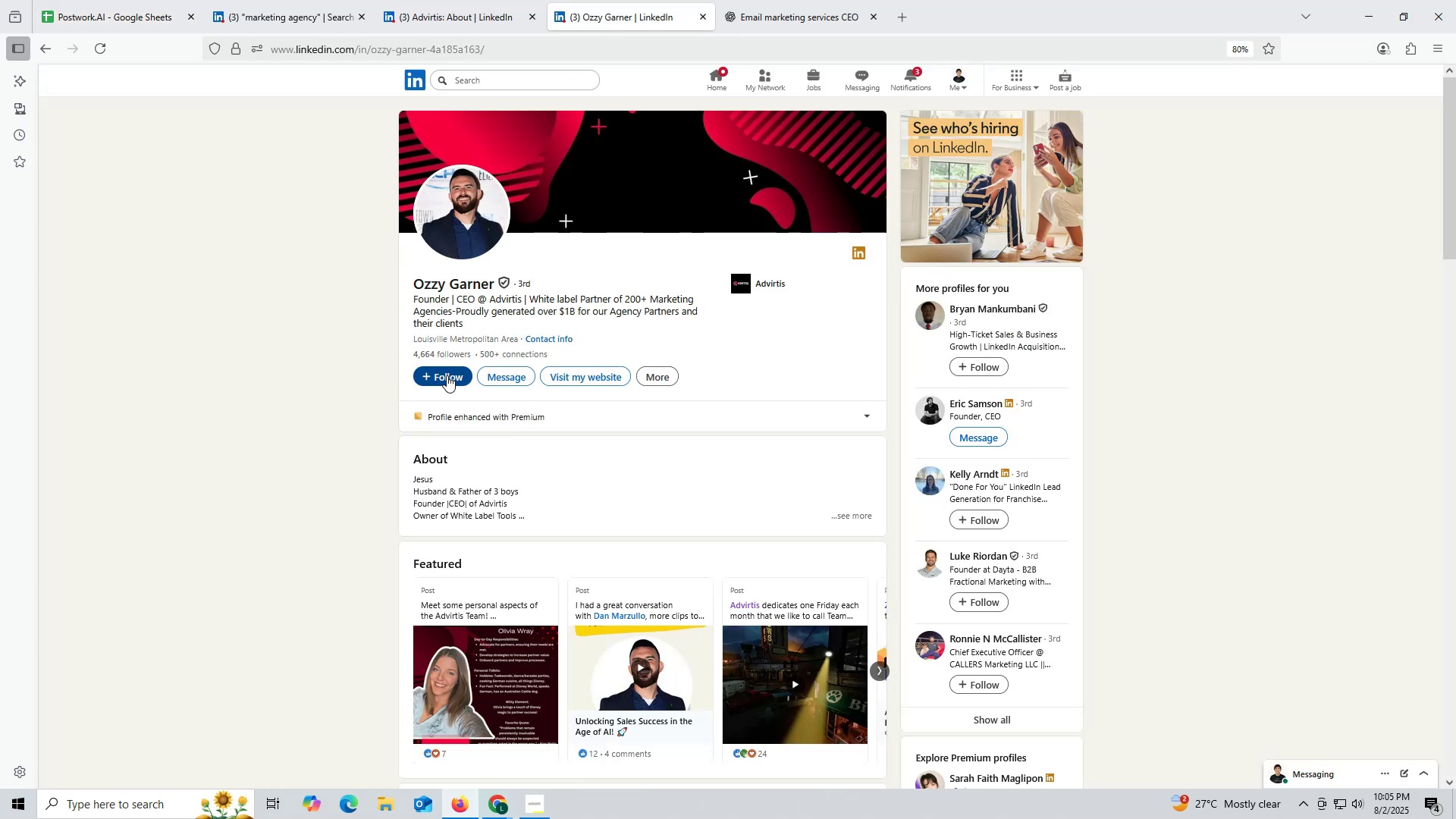 
left_click([438, 4])
 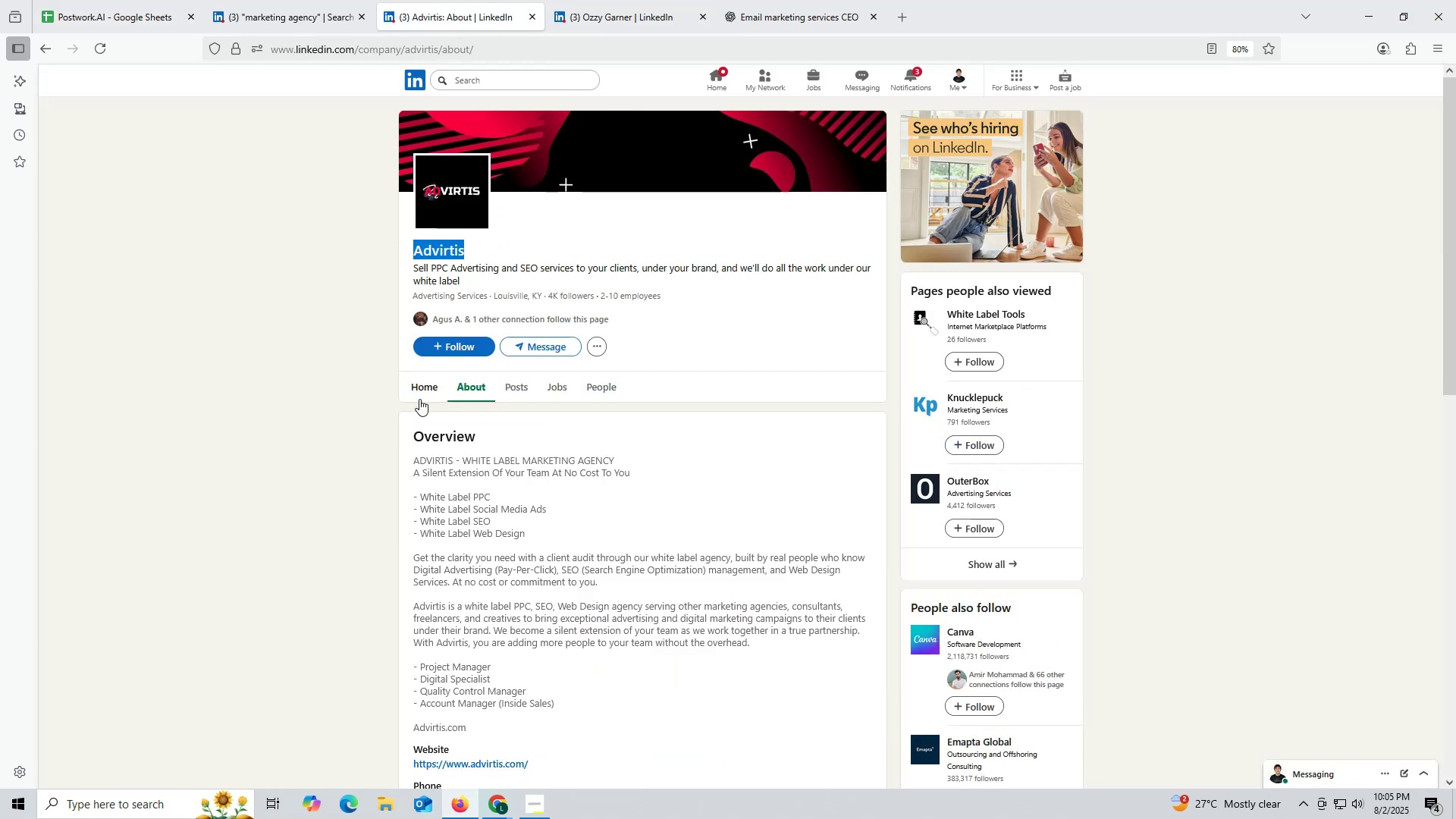 
scroll: coordinate [412, 488], scroll_direction: down, amount: 3.0
 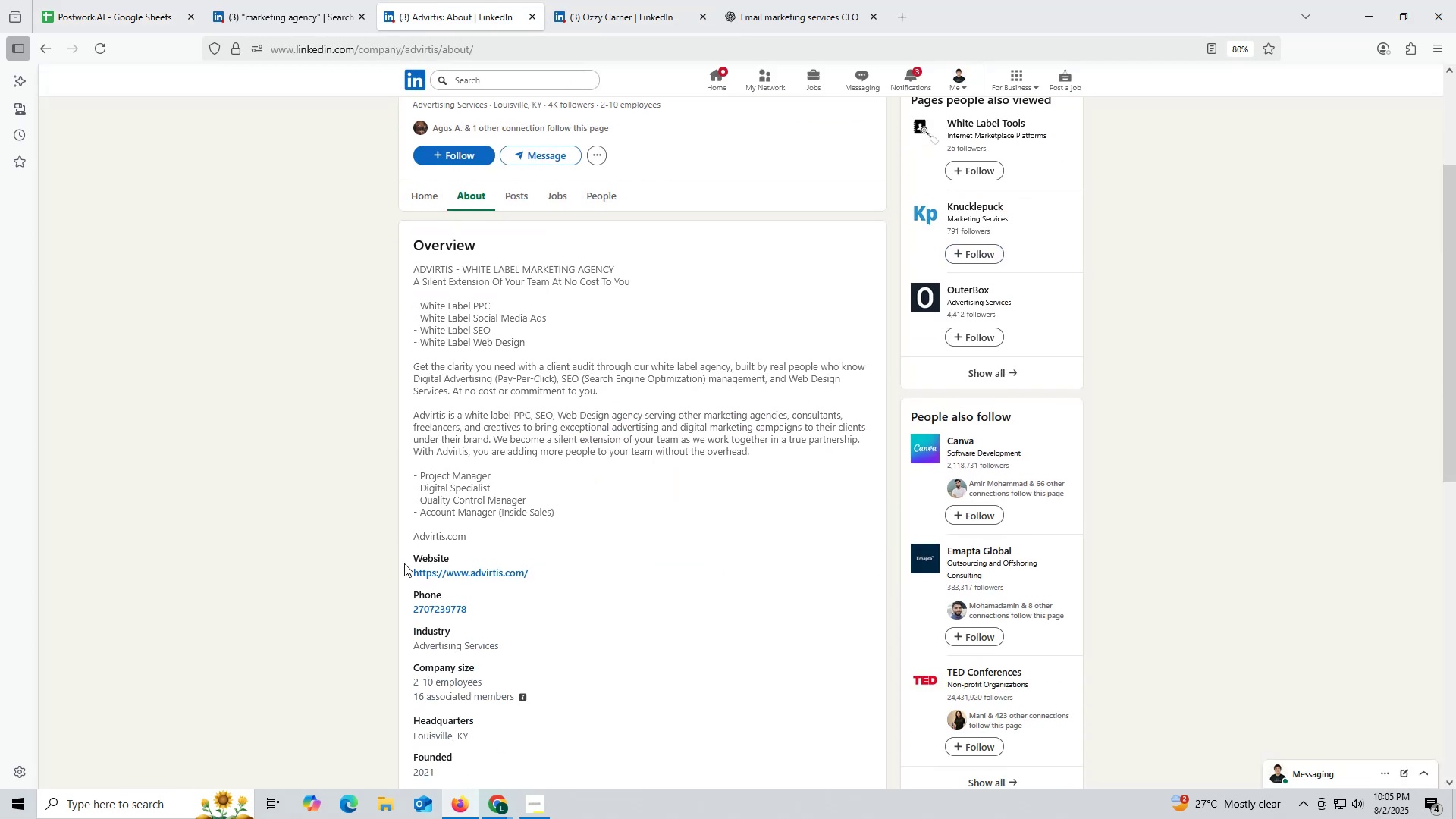 
left_click_drag(start_coordinate=[406, 567], to_coordinate=[542, 578])
 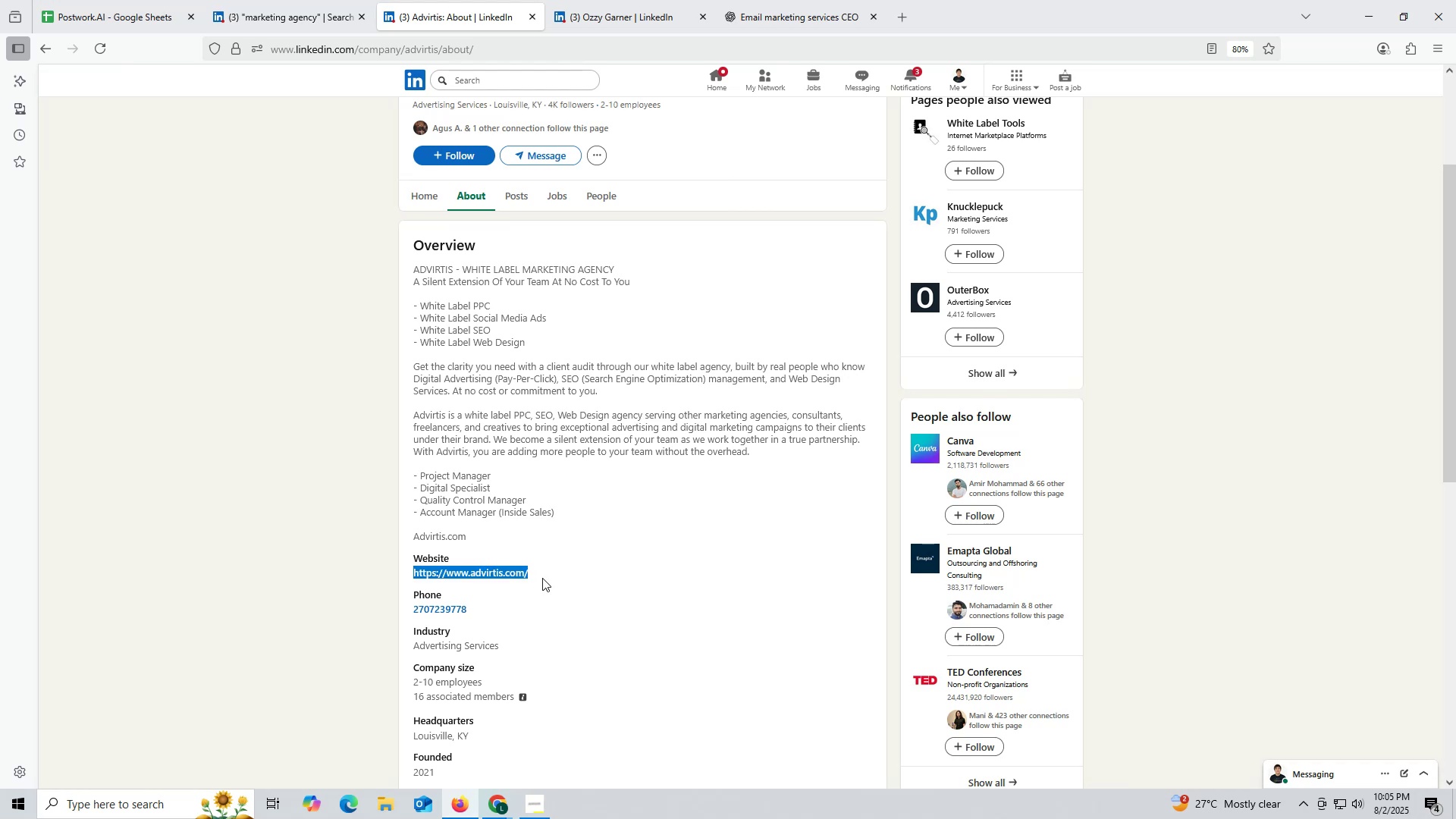 
key(Control+ControlLeft)
 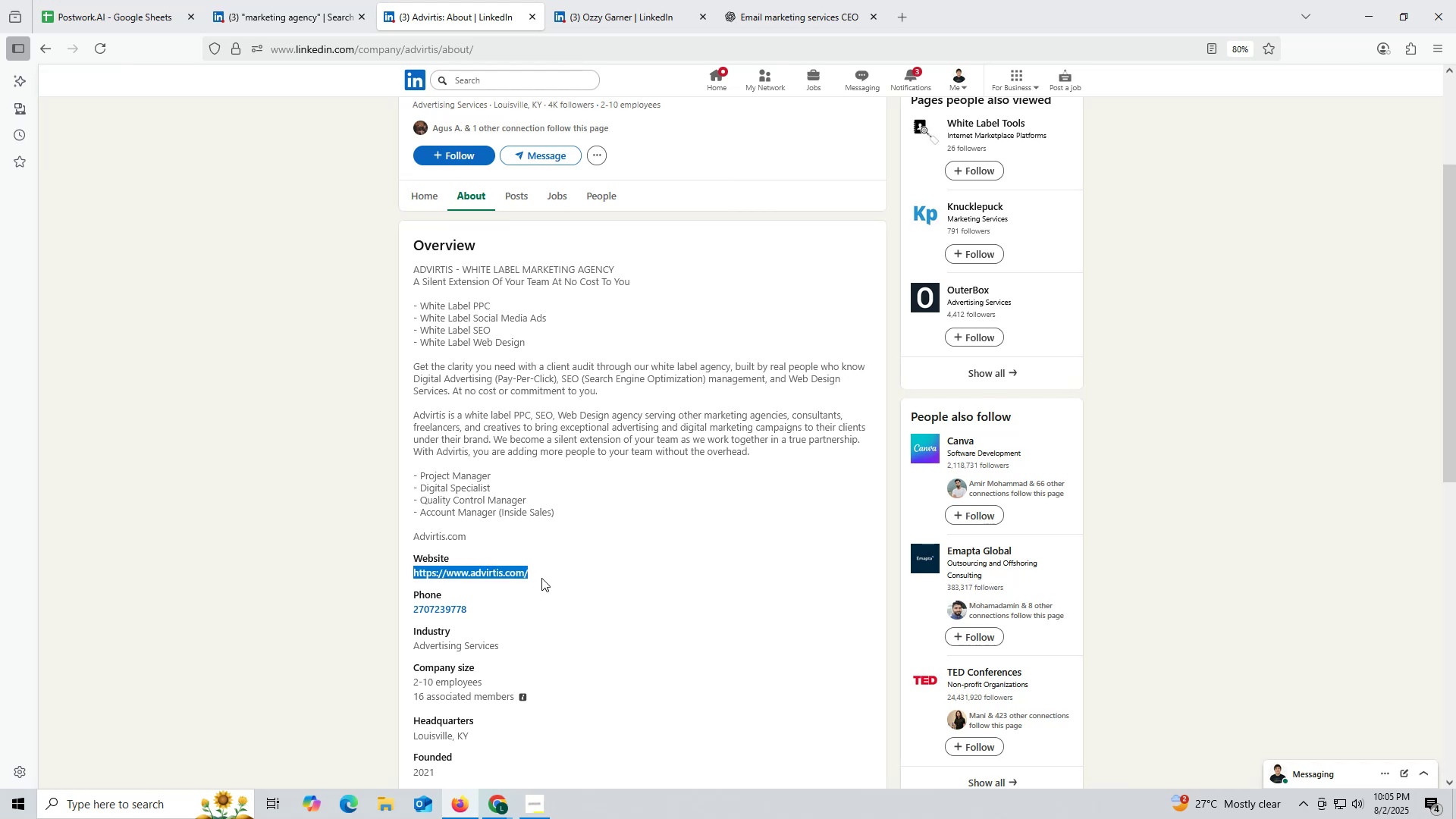 
key(Control+C)
 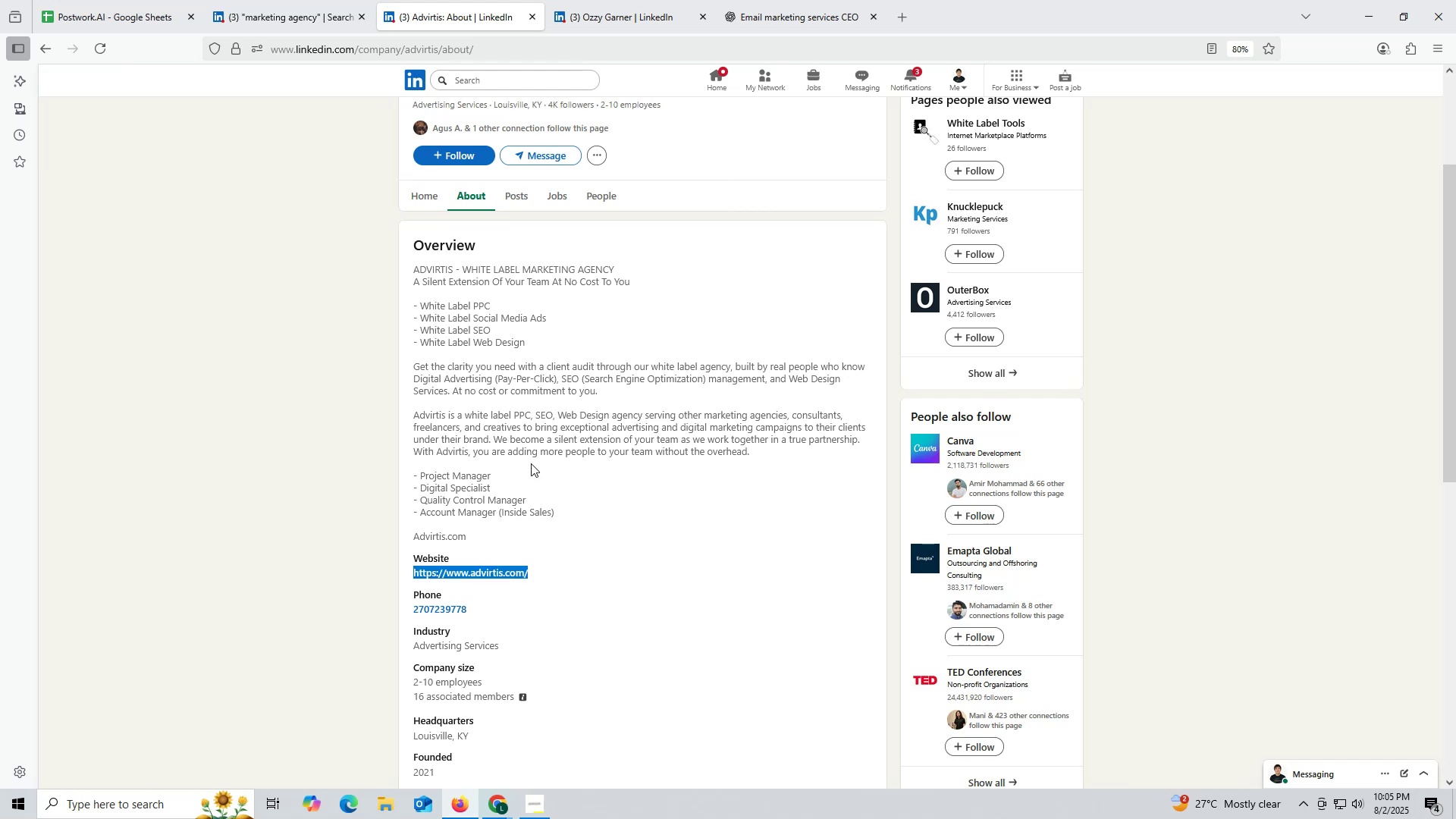 
key(Control+ControlLeft)
 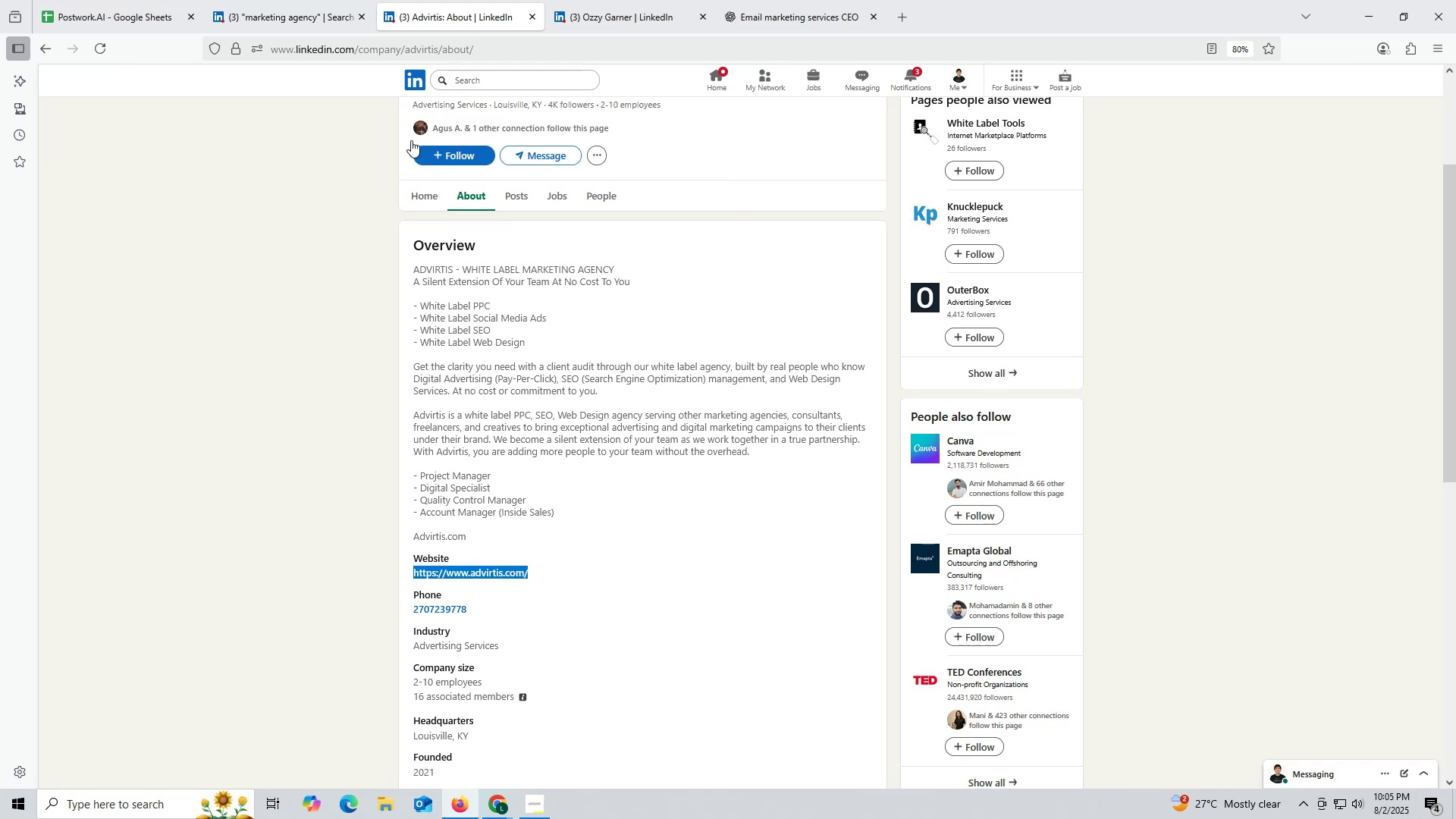 
key(Control+C)
 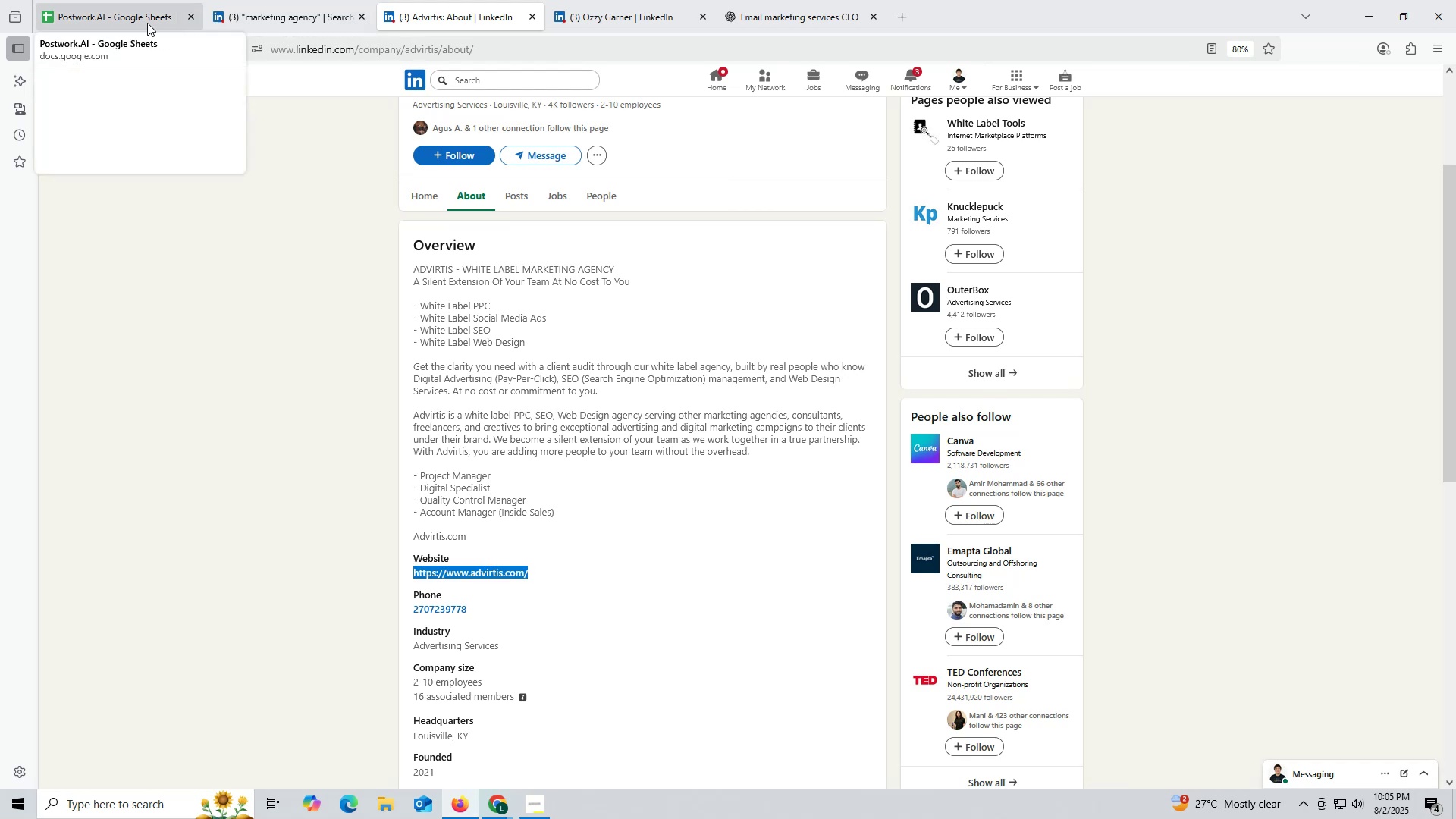 
left_click([136, 16])
 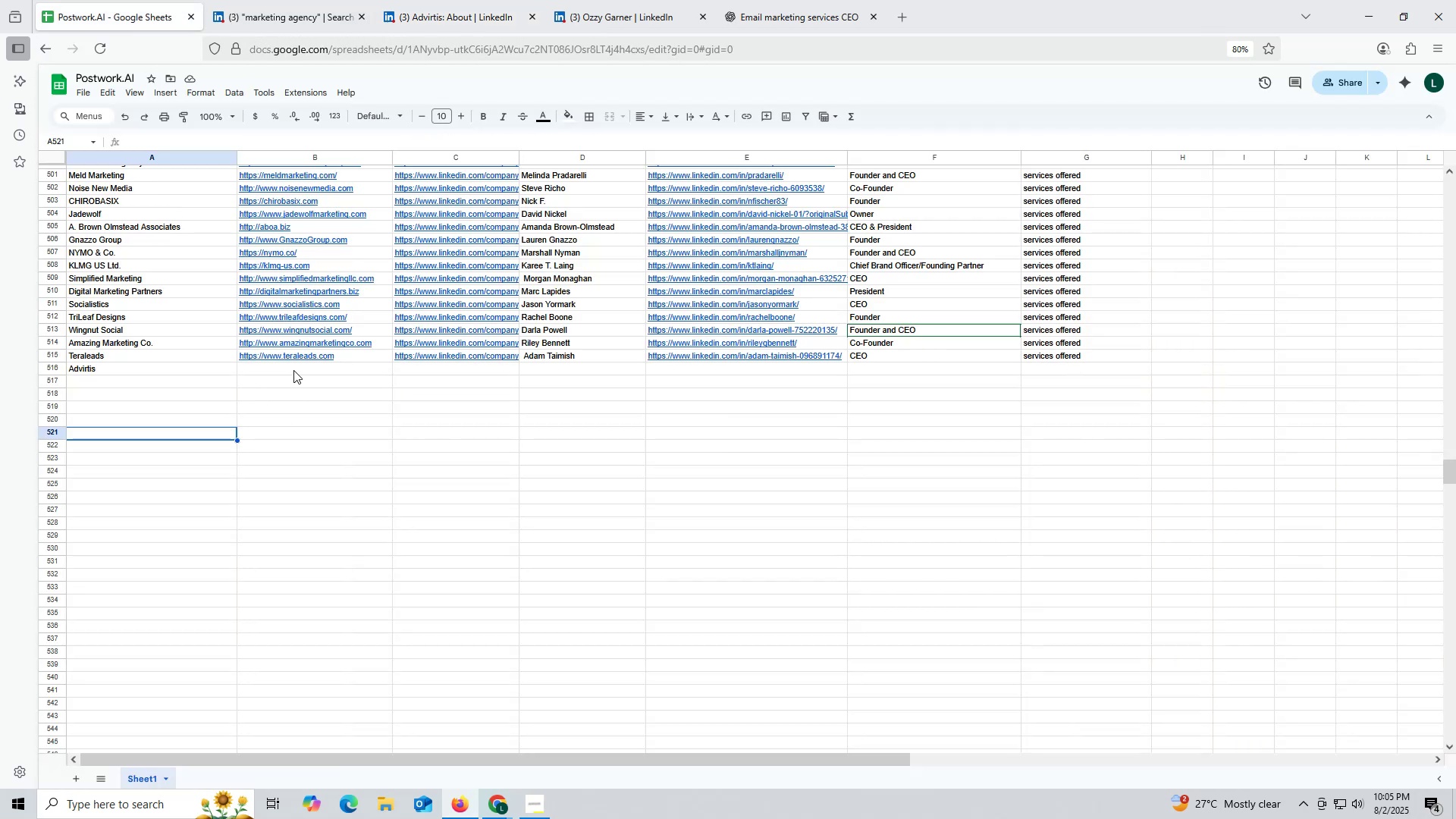 
double_click([293, 370])
 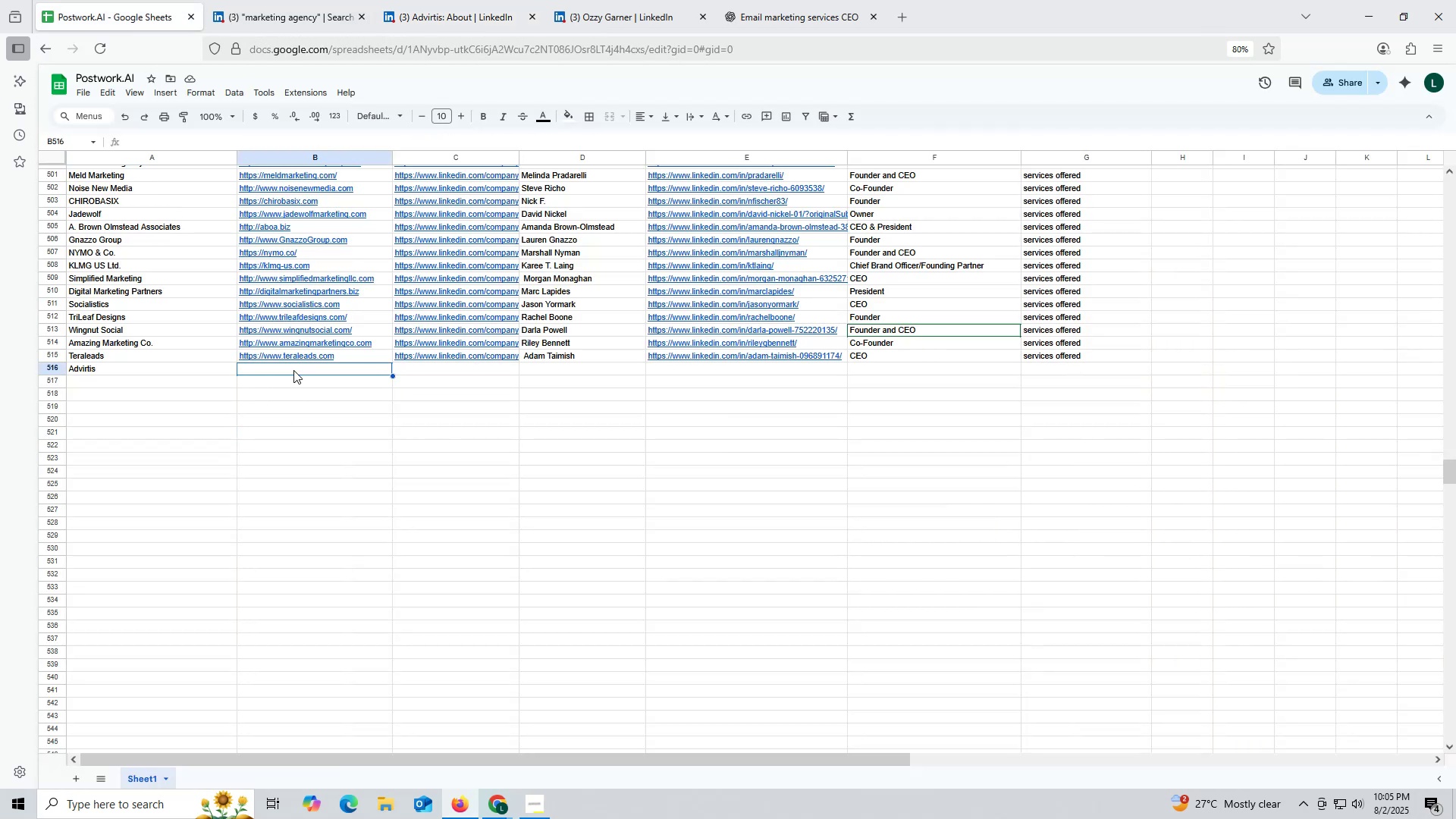 
key(Control+ControlLeft)
 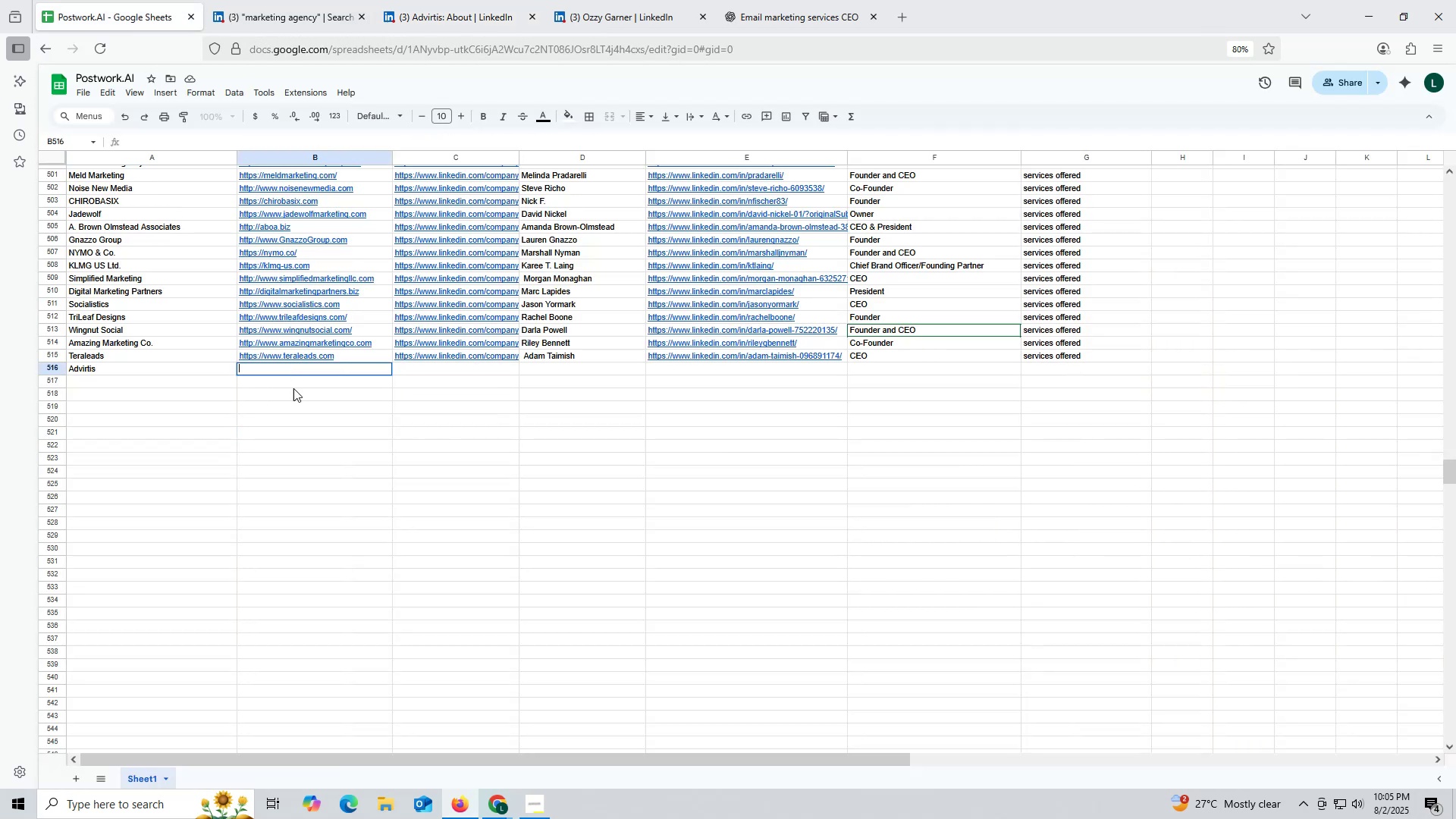 
key(Control+V)
 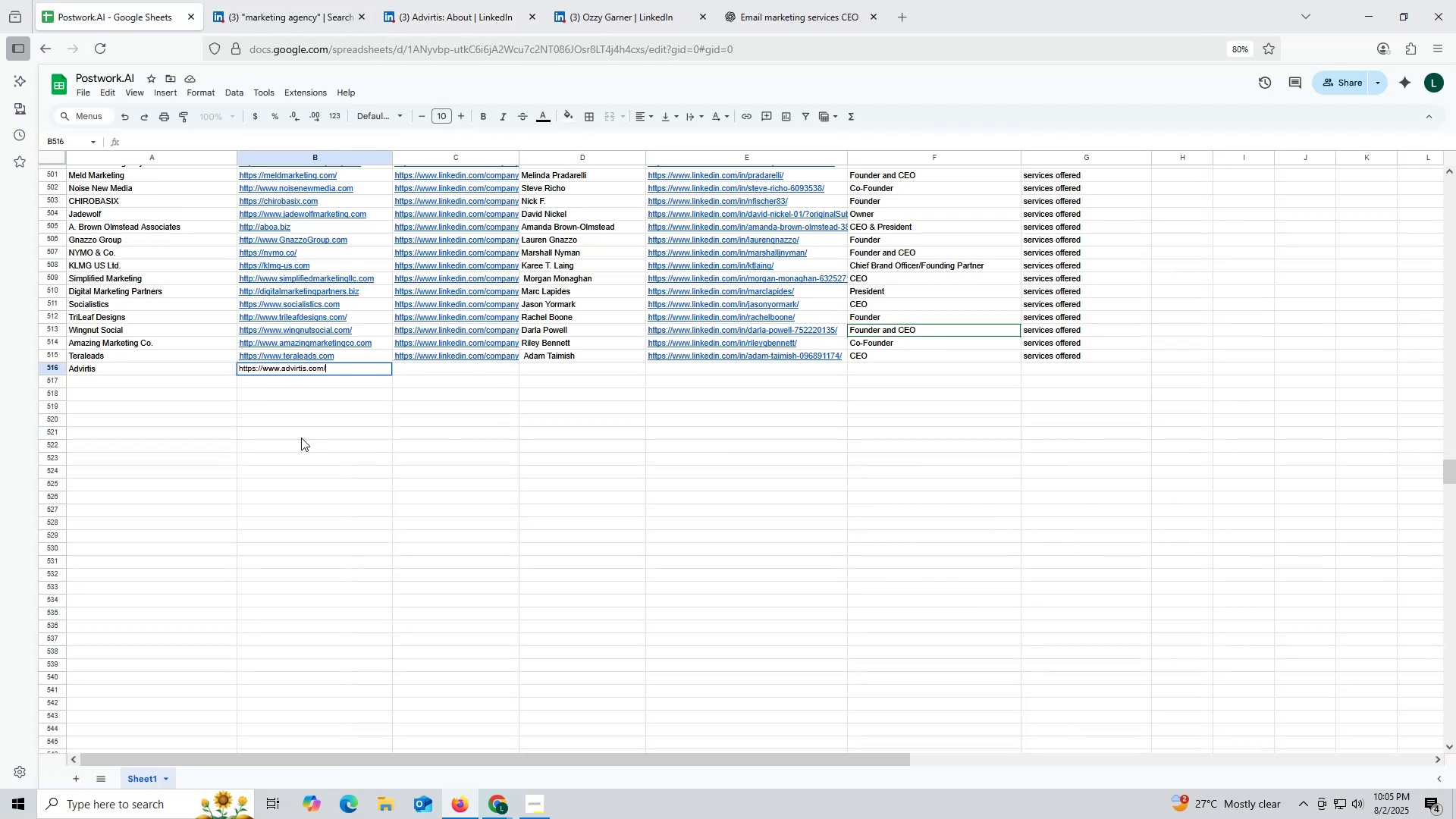 
left_click_drag(start_coordinate=[301, 438], to_coordinate=[302, 441])
 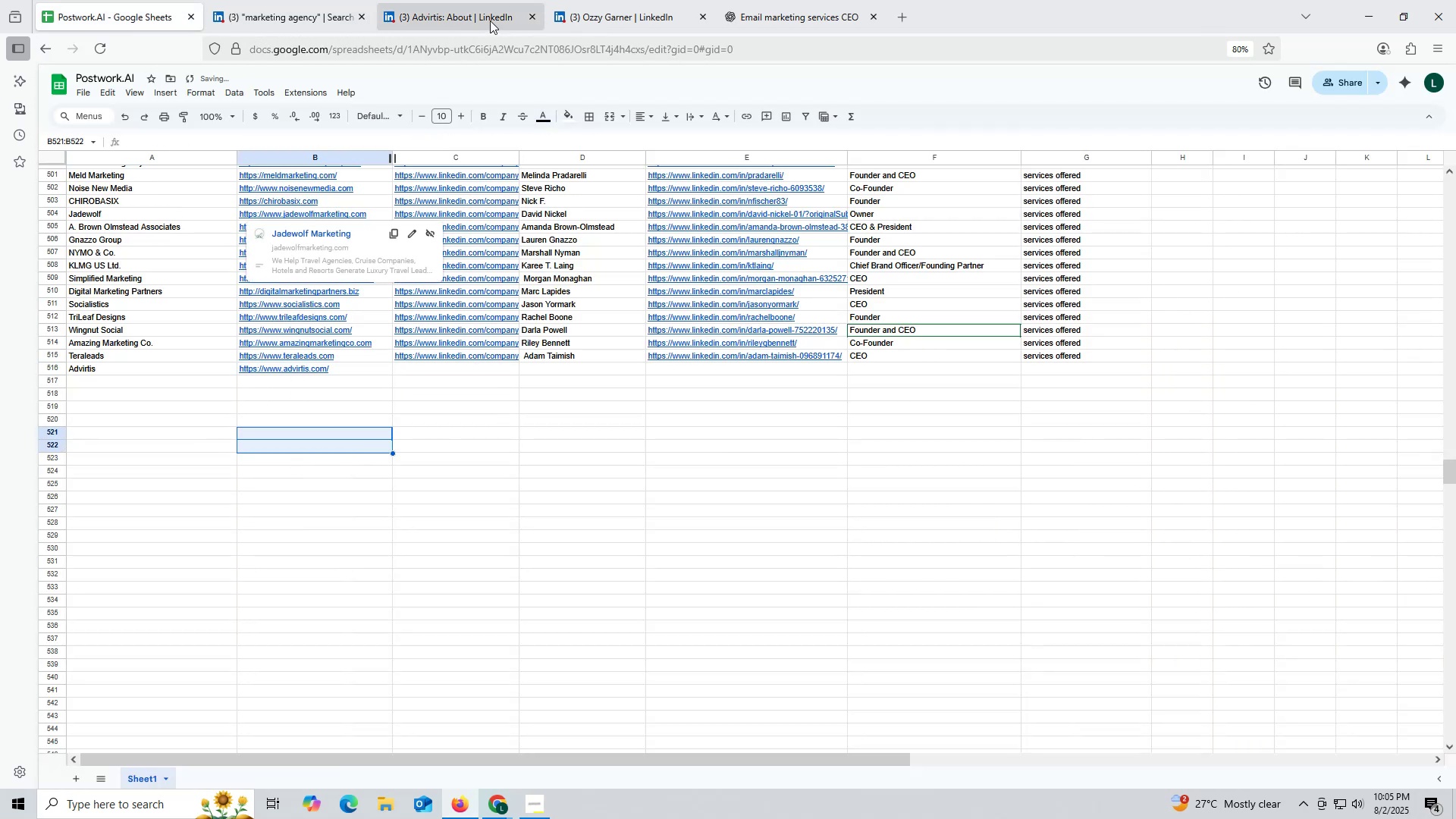 
left_click([604, 14])
 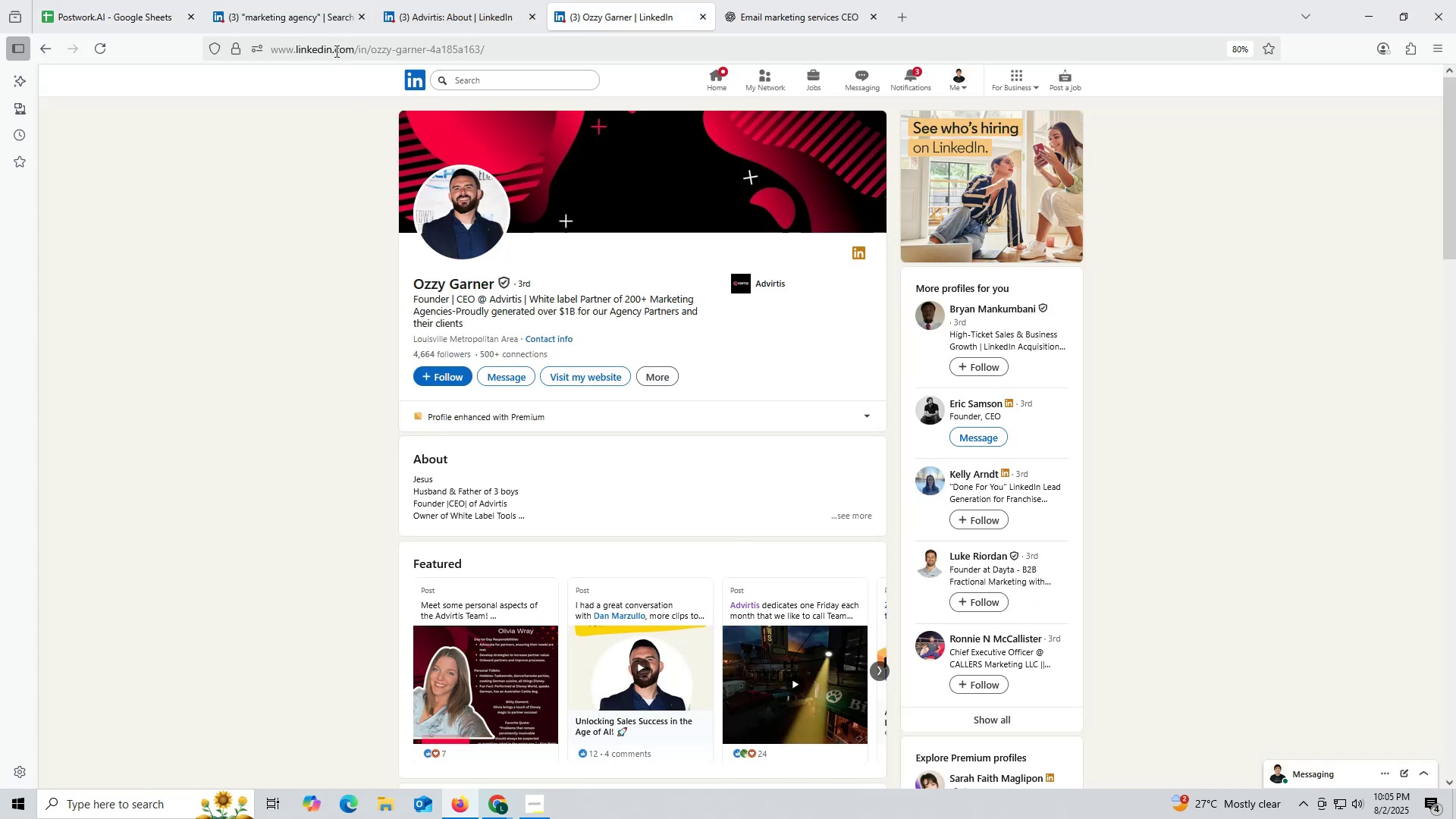 
left_click([480, 16])
 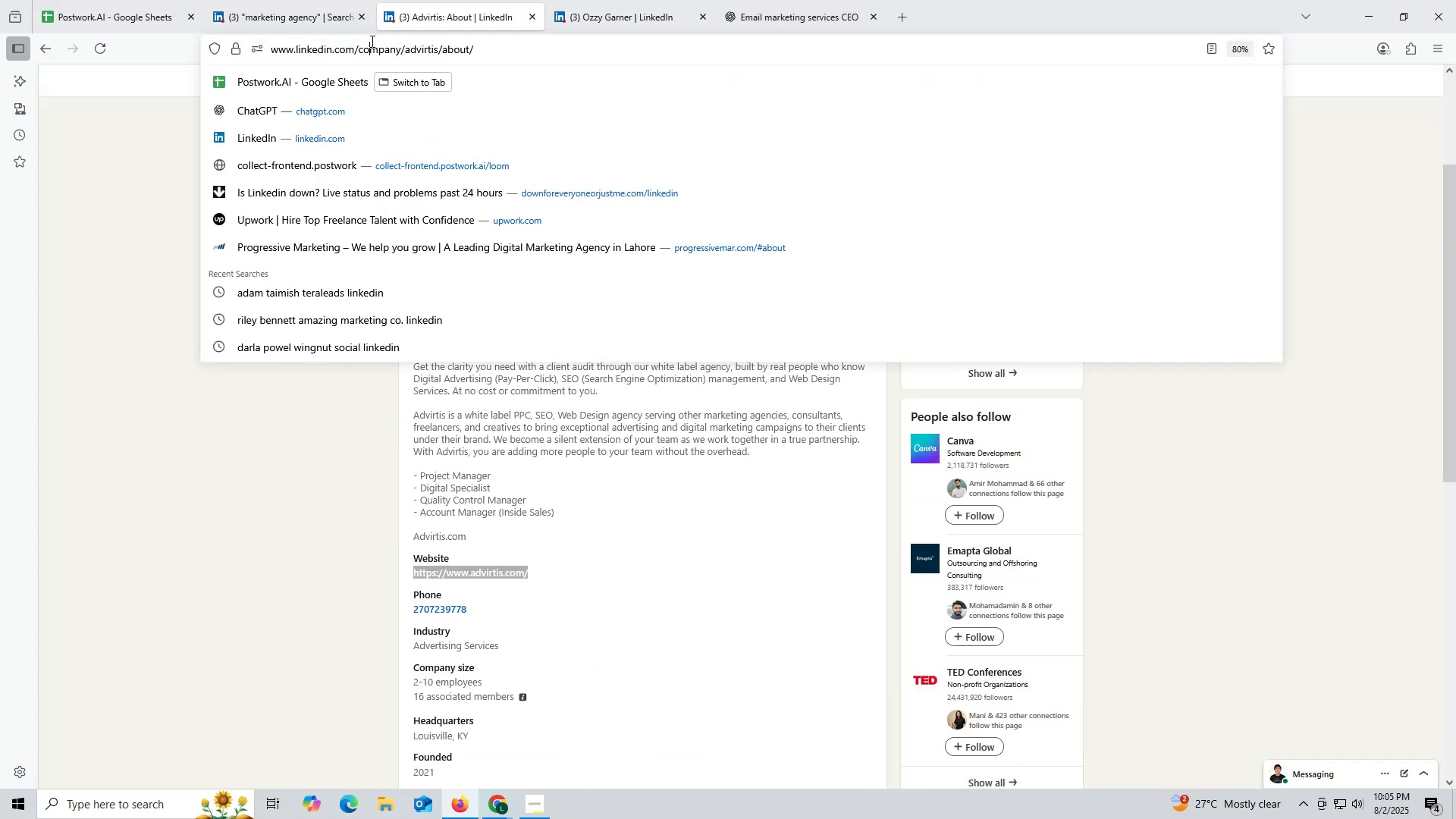 
double_click([371, 41])
 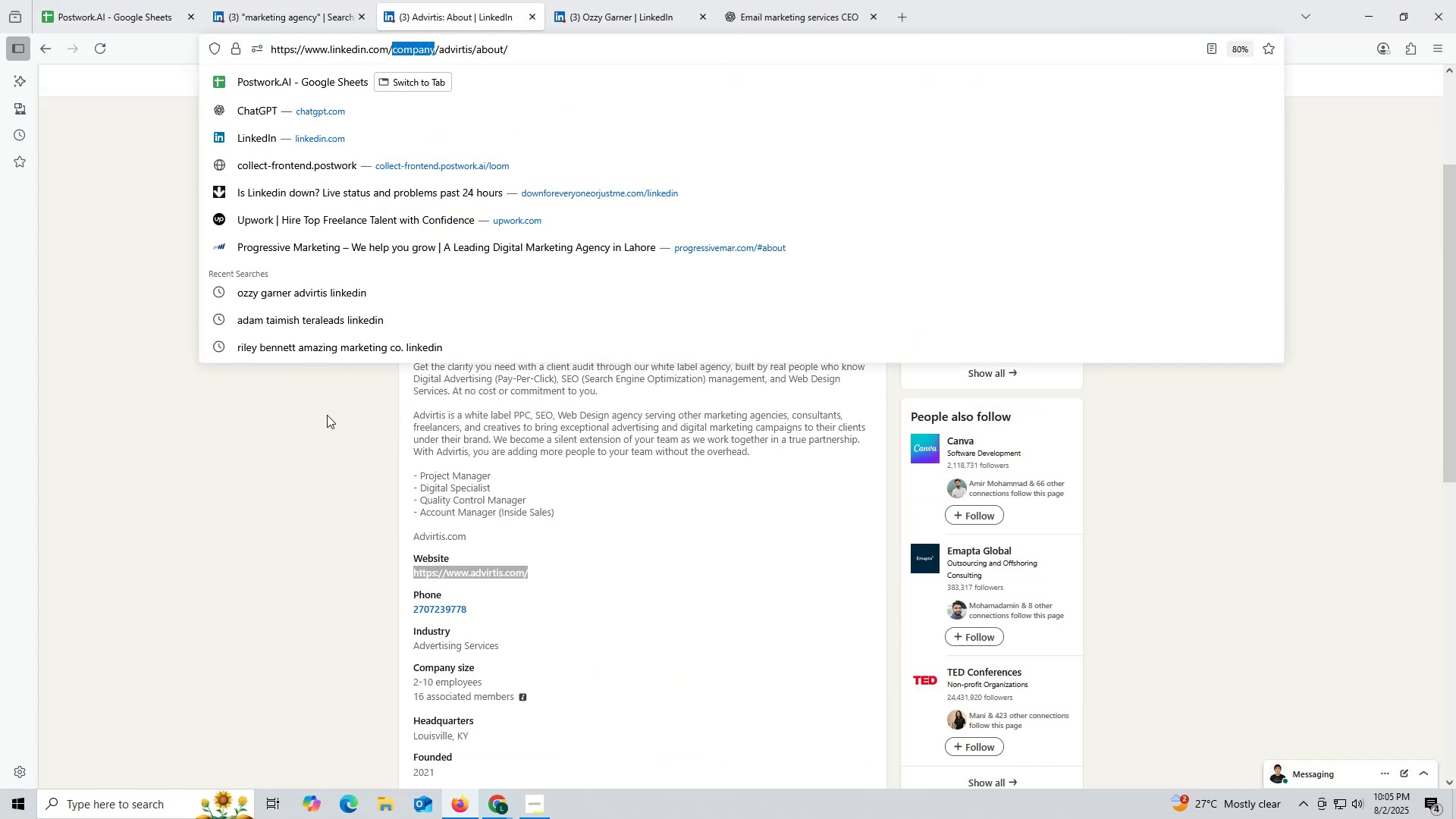 
left_click([317, 422])
 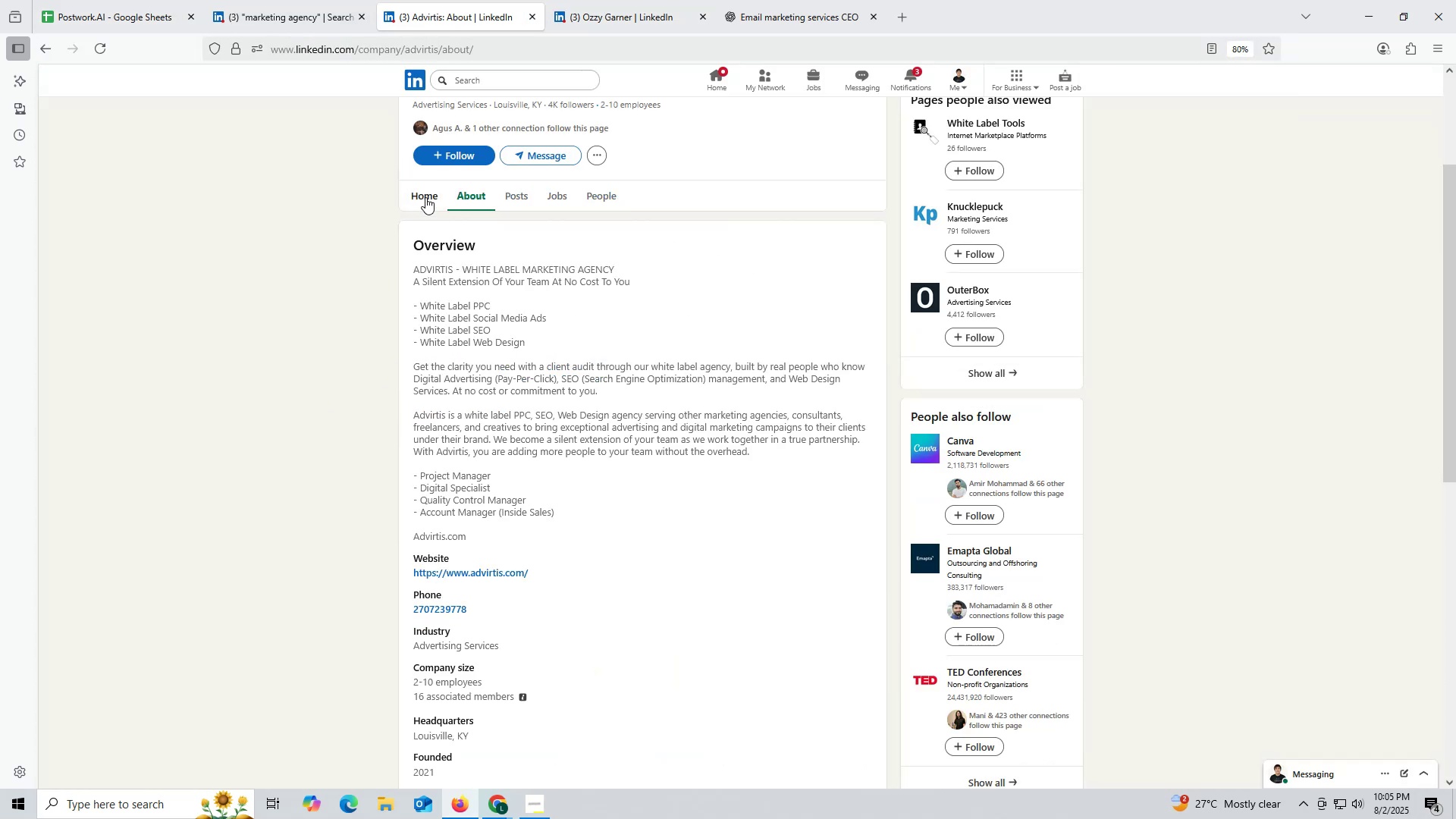 
left_click([425, 197])
 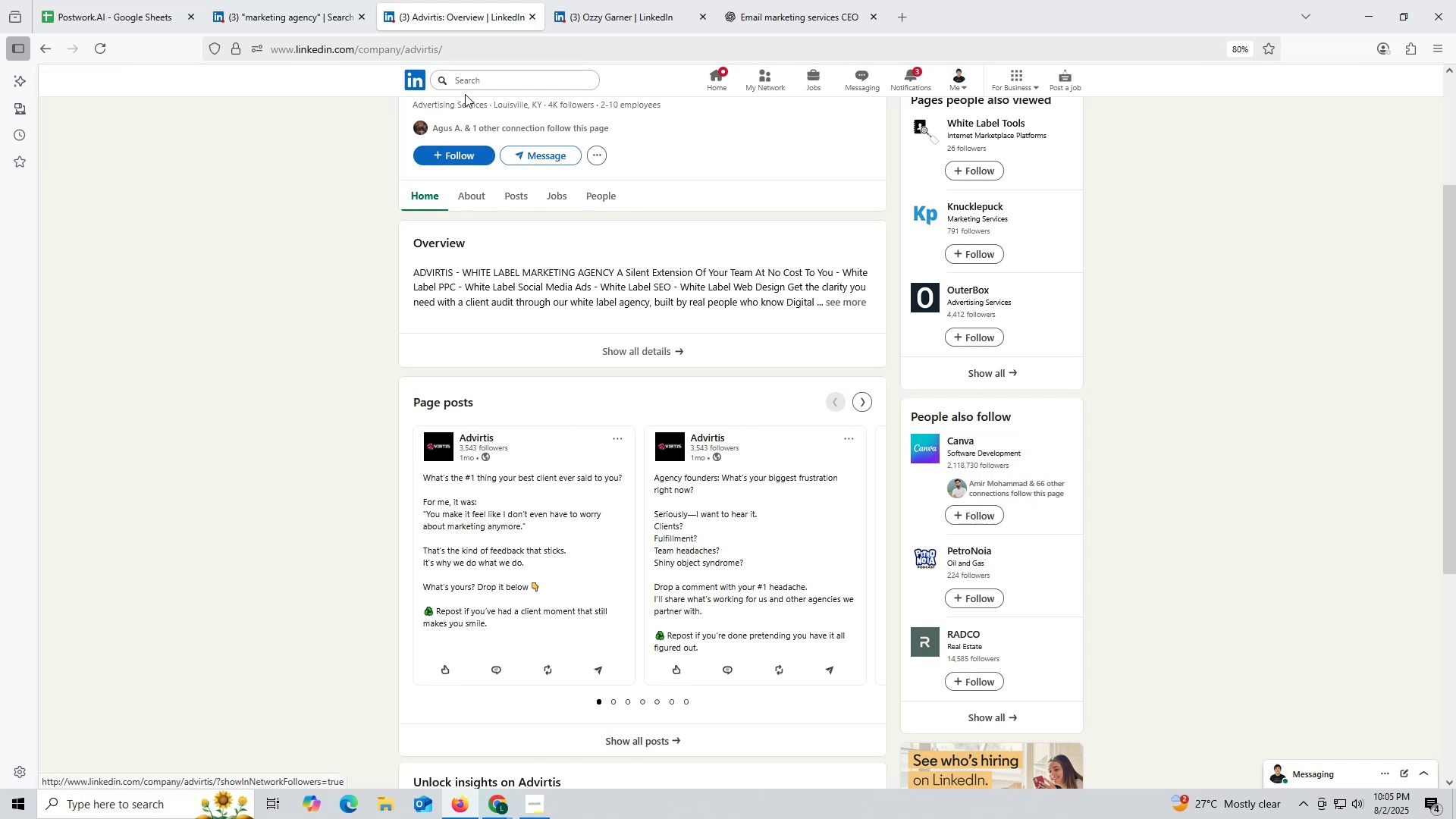 
double_click([384, 47])
 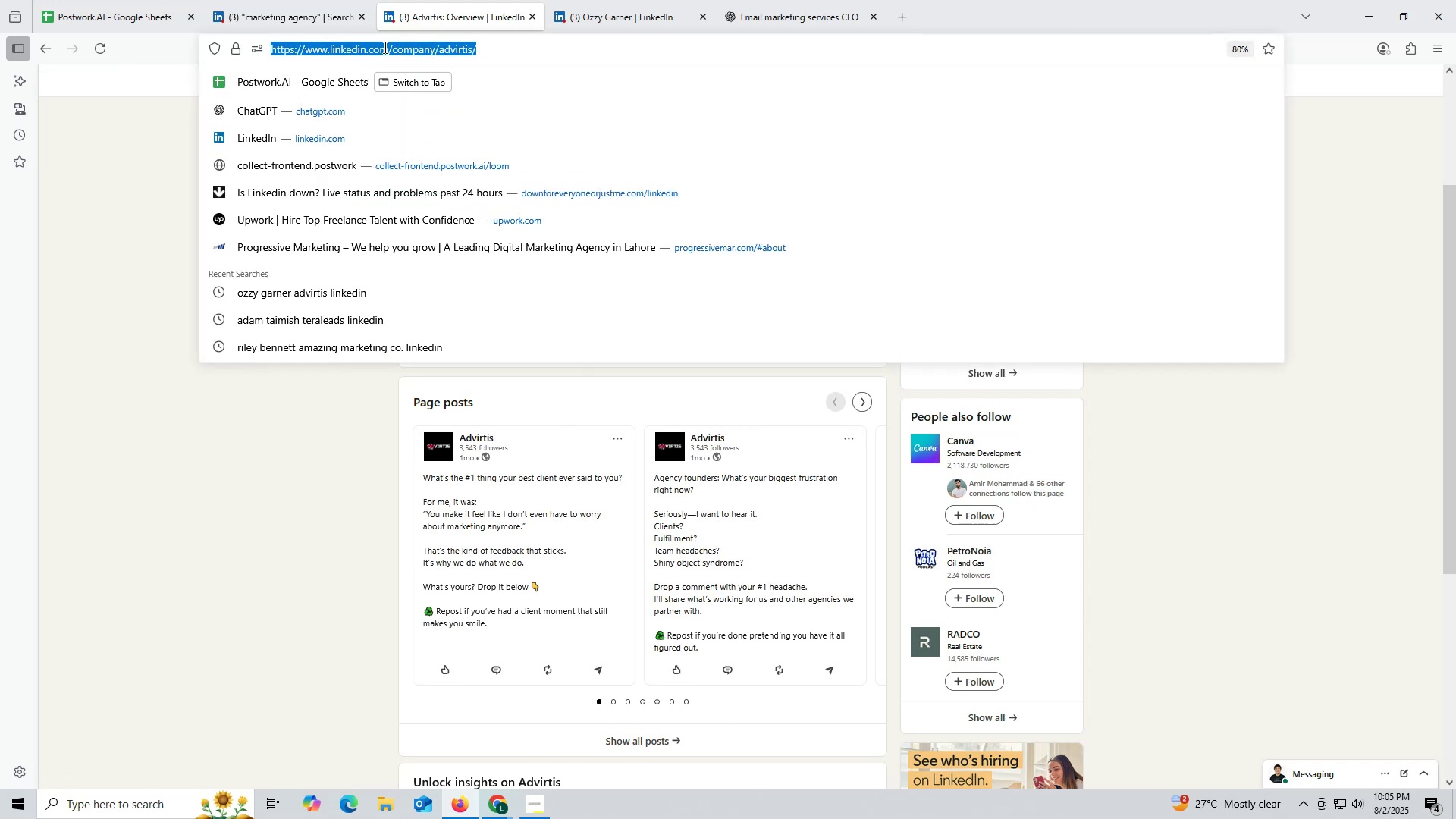 
triple_click([384, 47])
 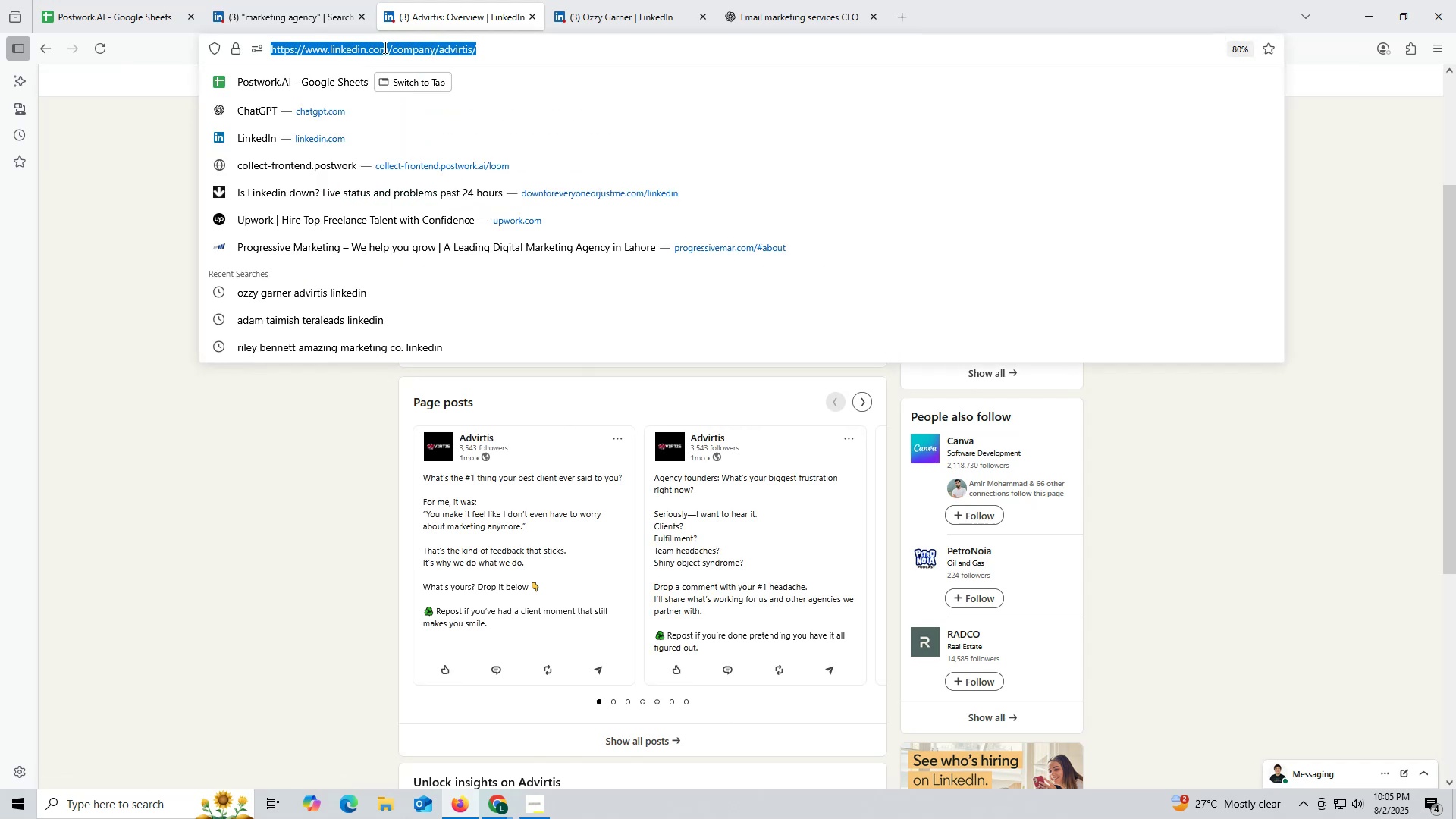 
key(Control+ControlLeft)
 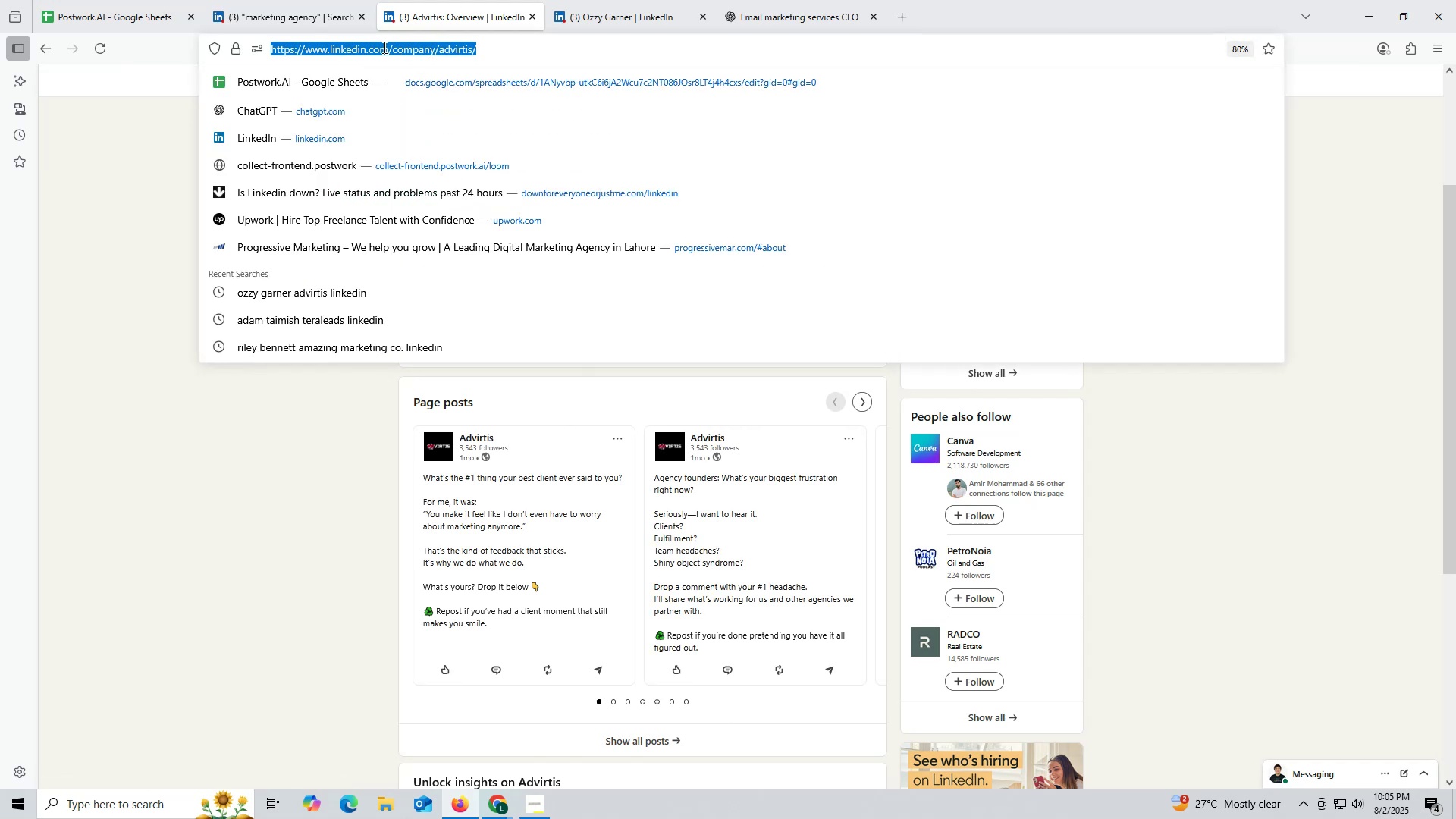 
key(Control+C)
 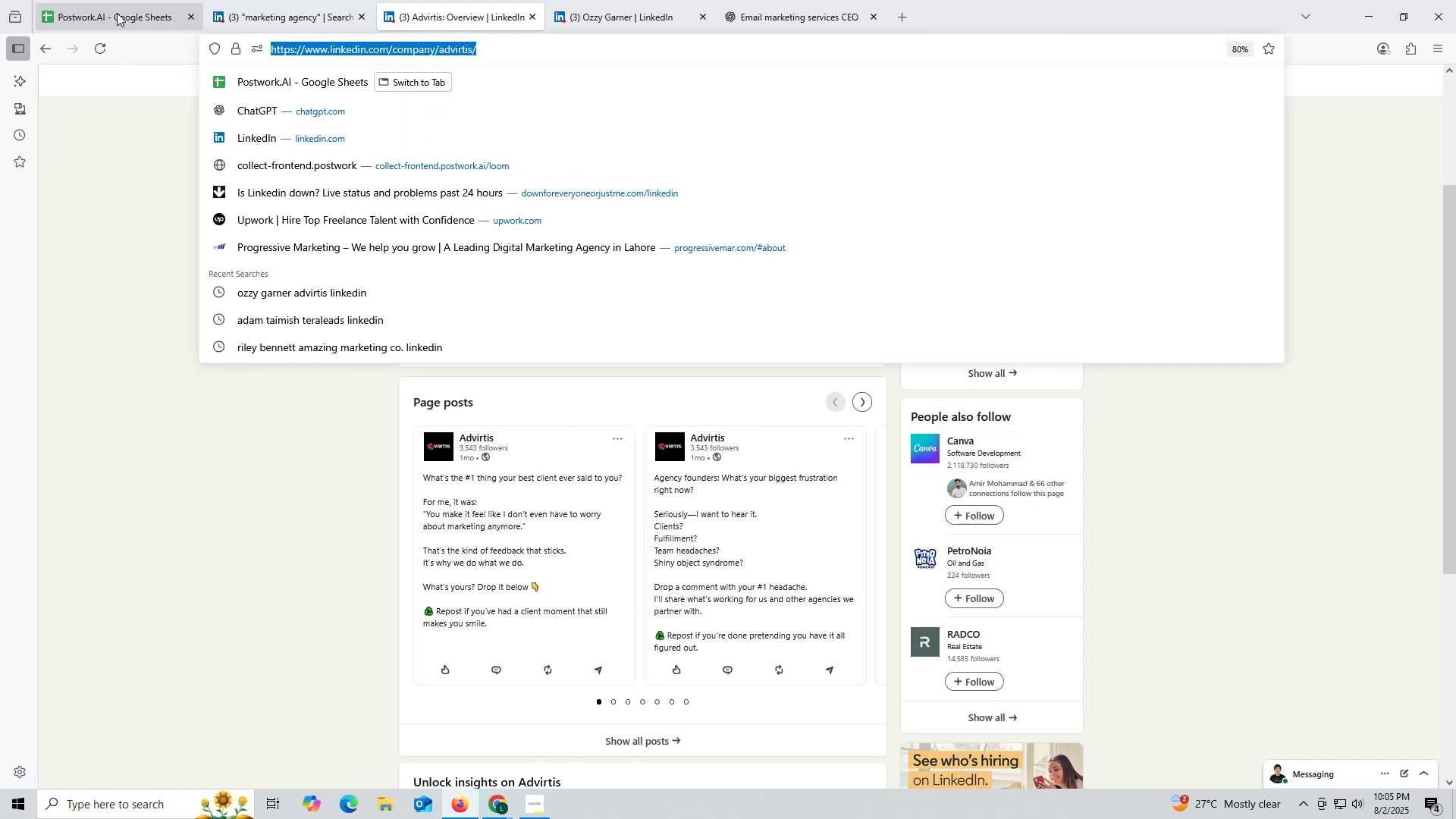 
left_click([116, 13])
 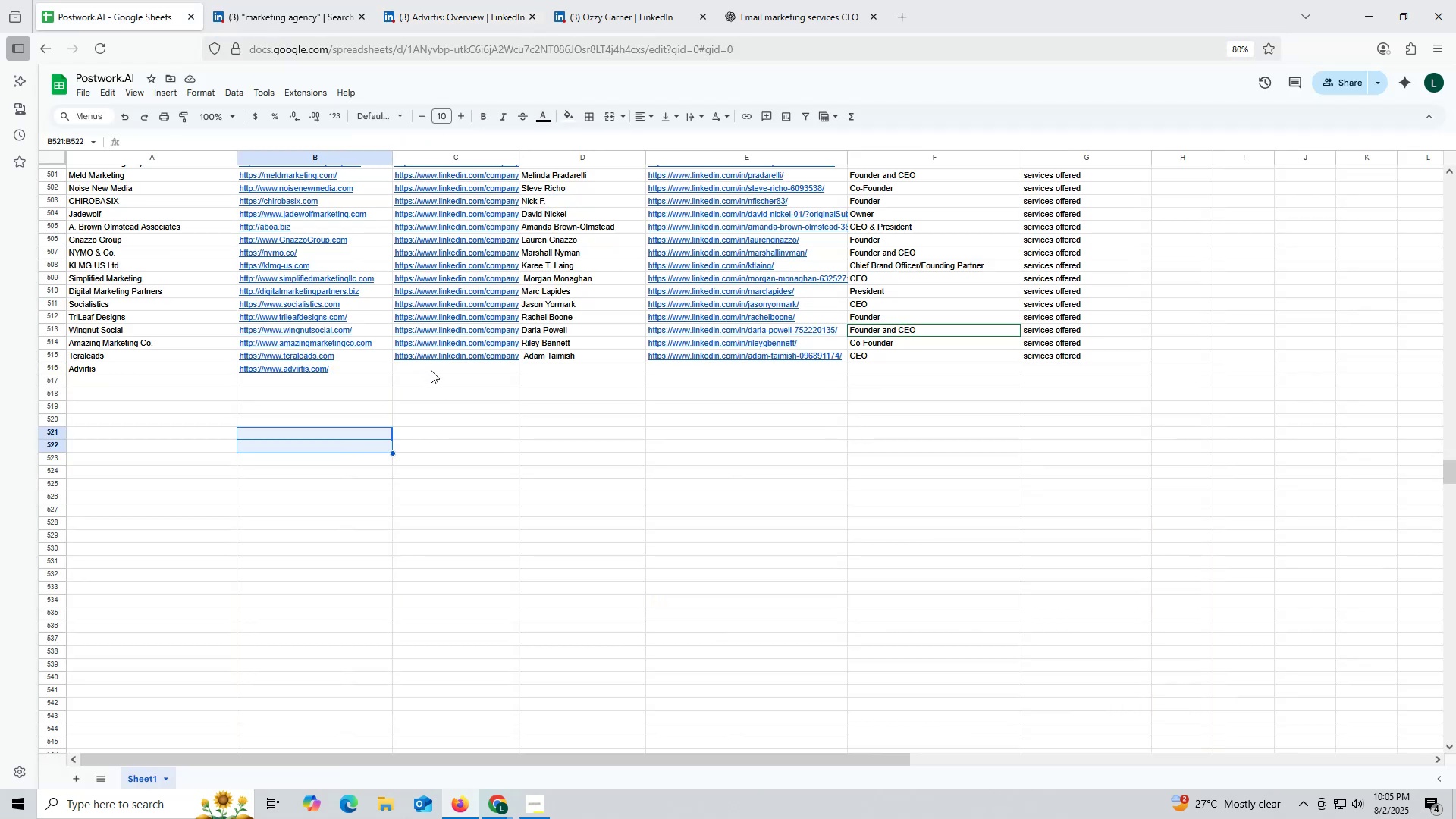 
double_click([431, 370])
 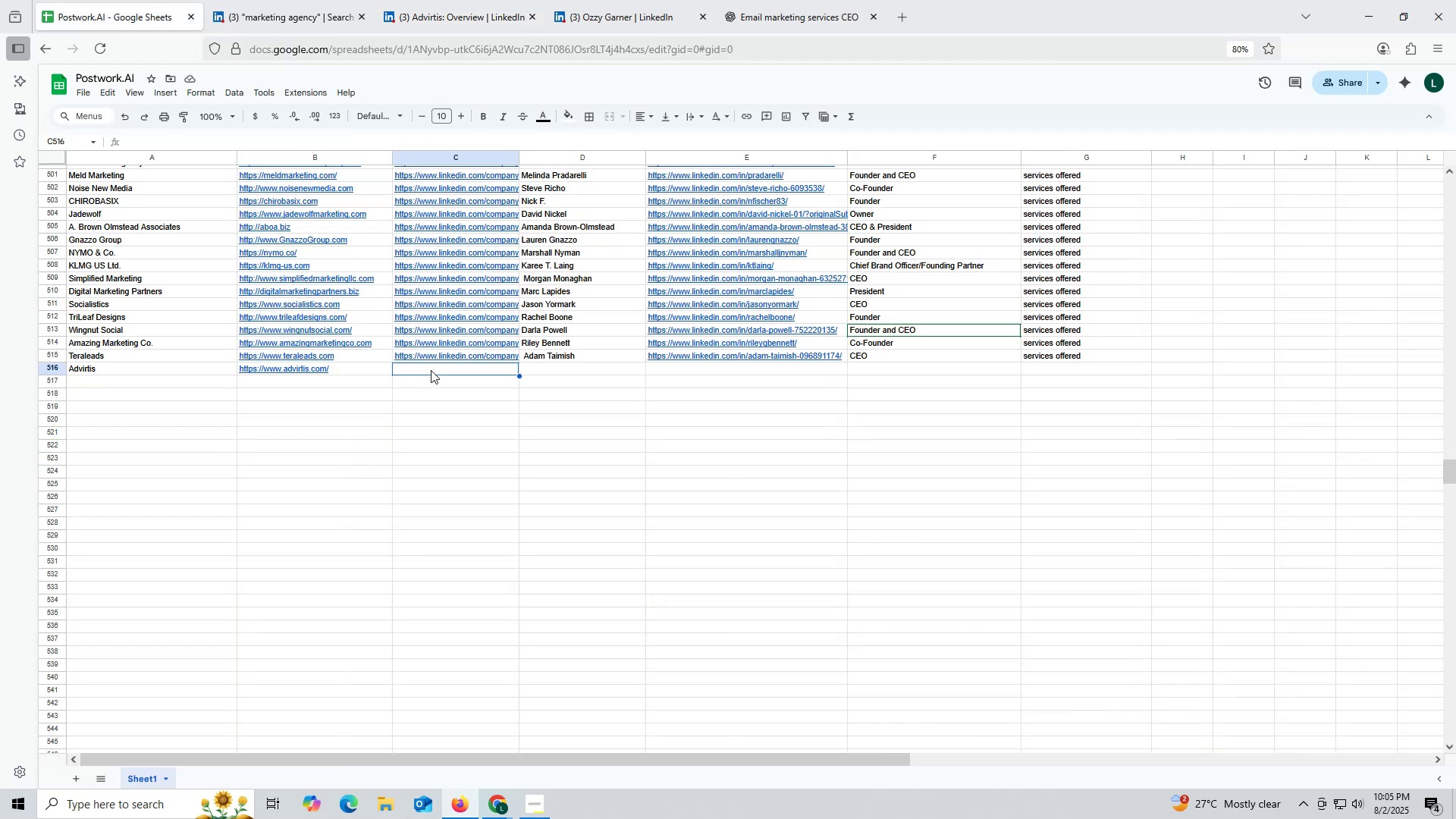 
key(Control+ControlLeft)
 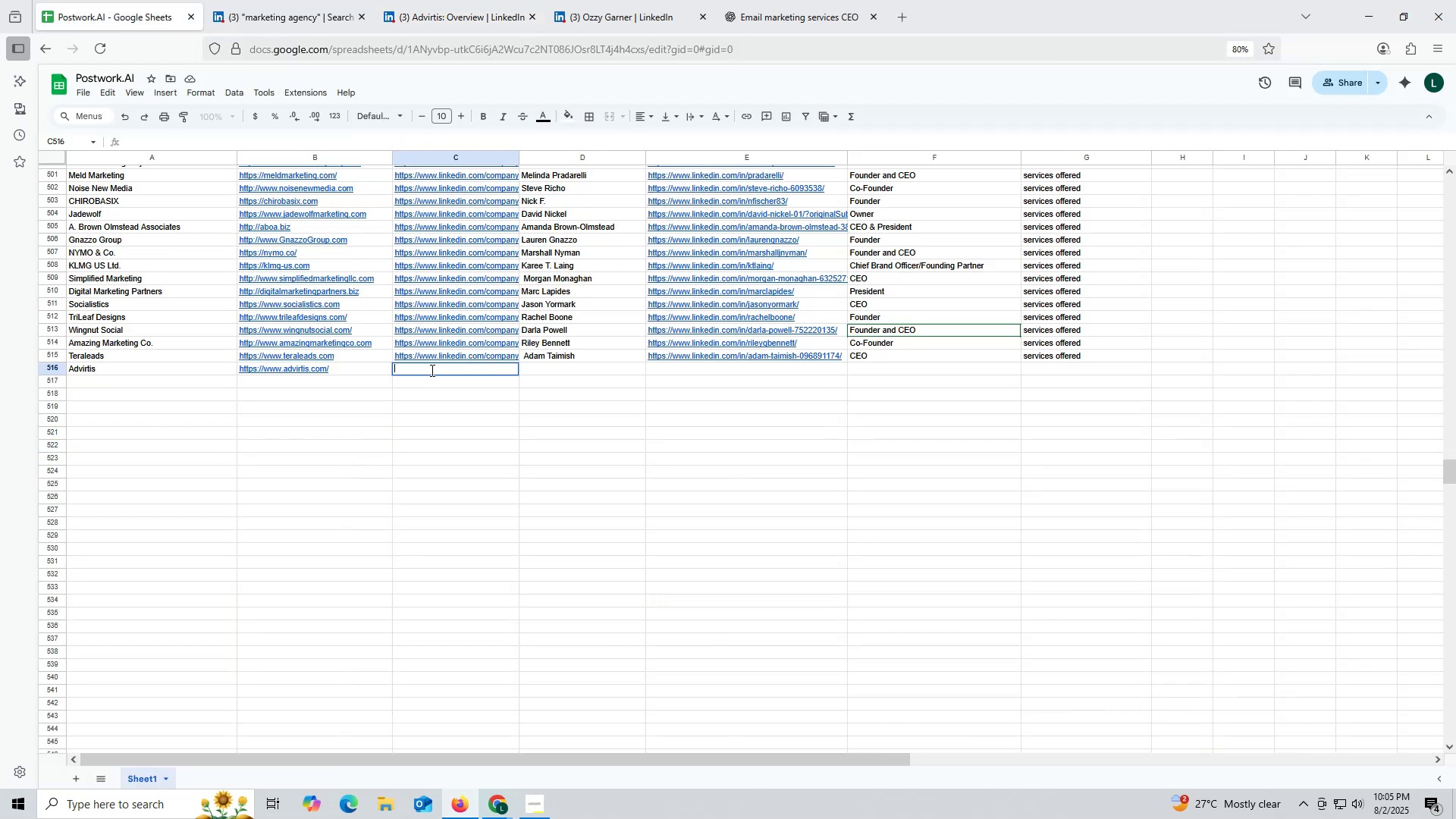 
key(Control+V)
 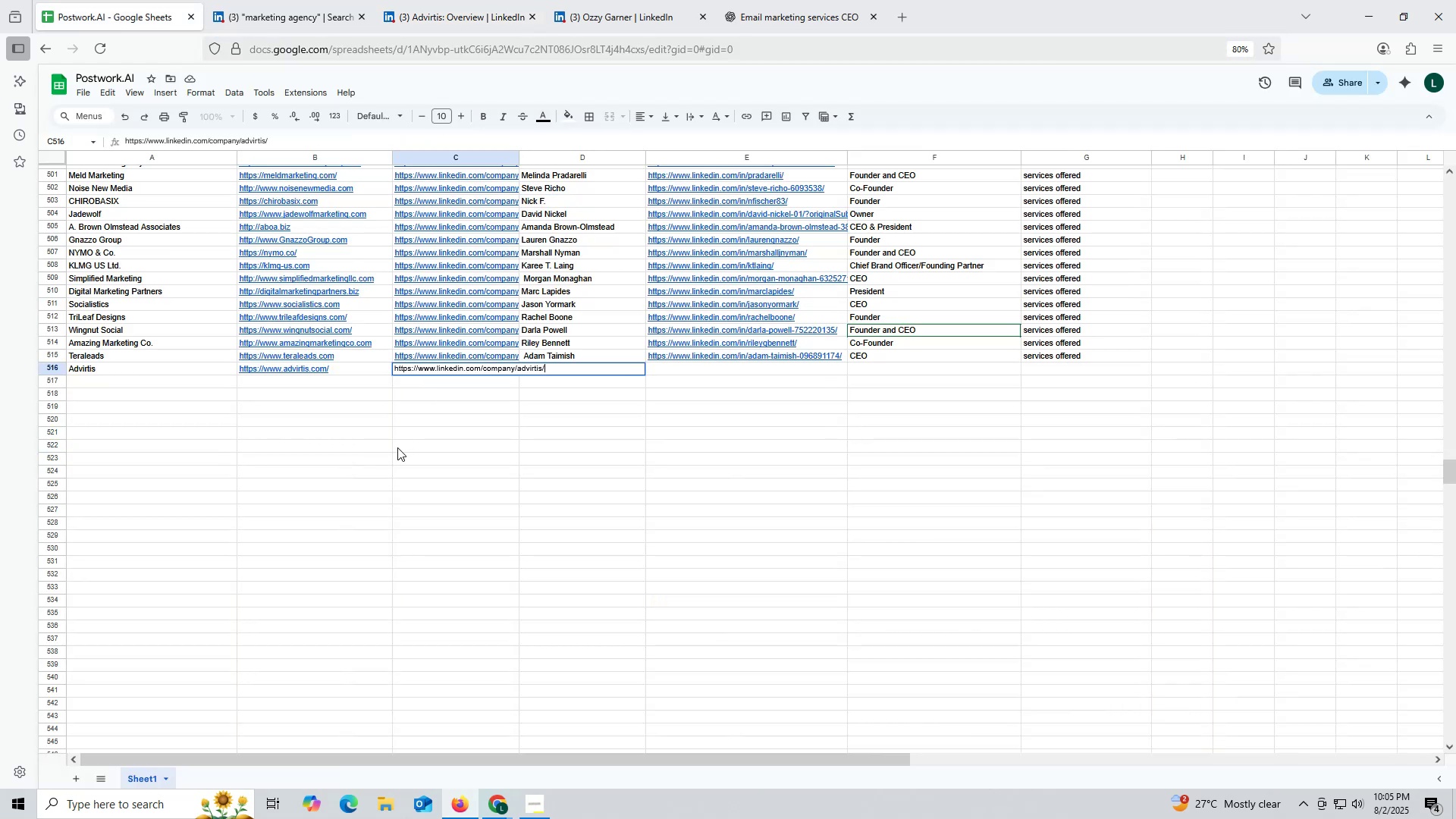 
triple_click([397, 447])
 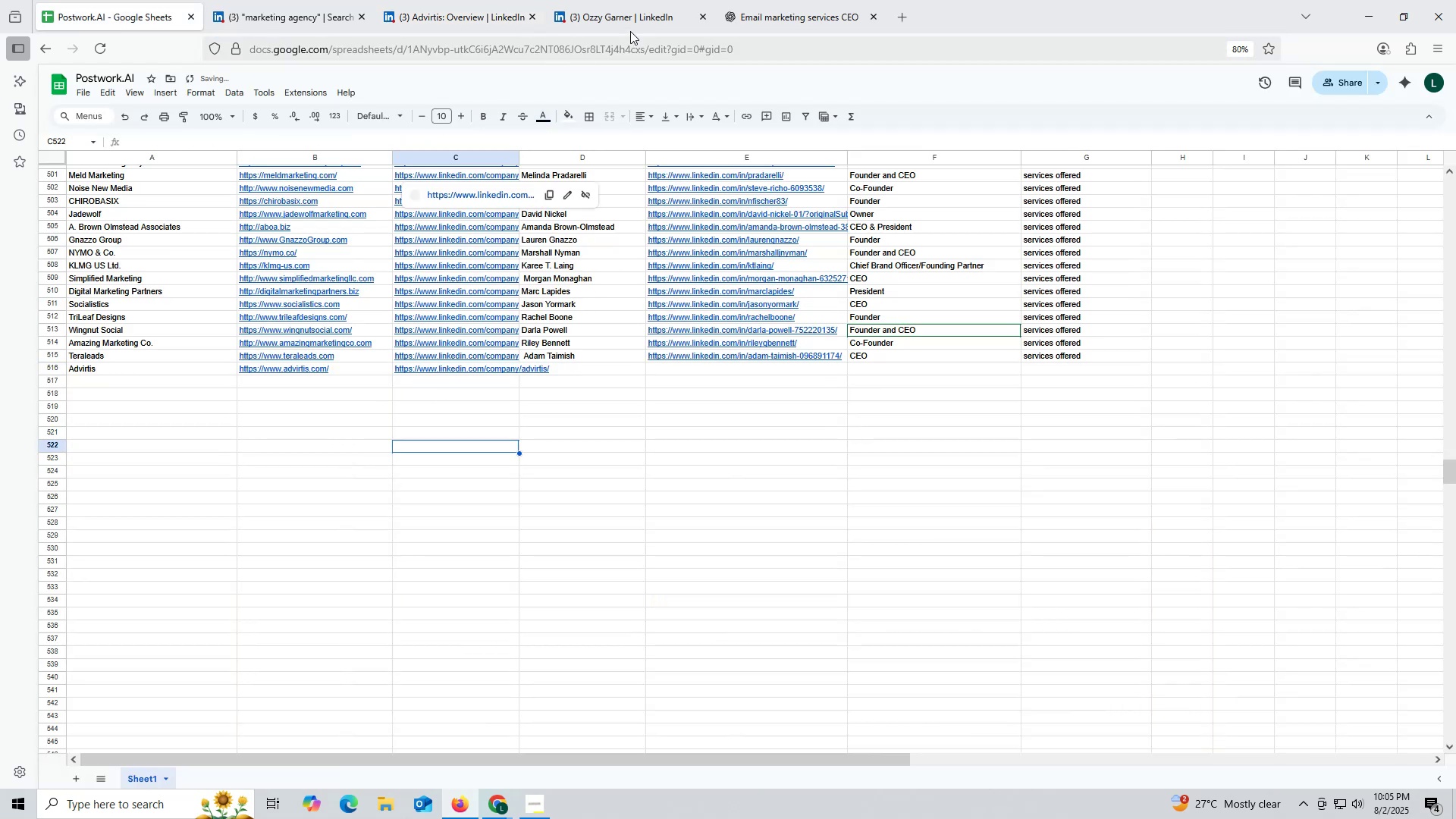 
left_click([631, 20])
 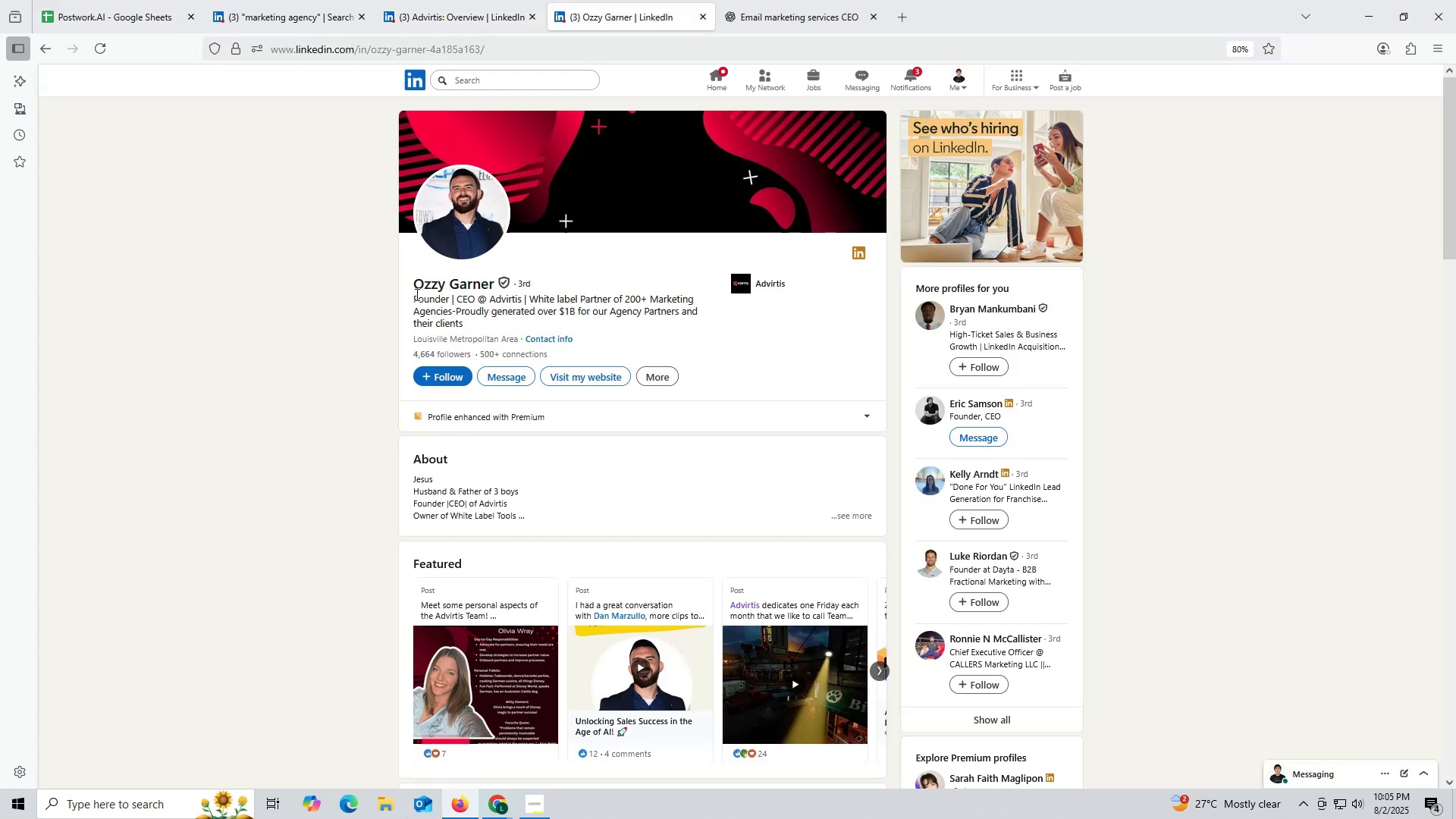 
left_click_drag(start_coordinate=[412, 284], to_coordinate=[494, 287])
 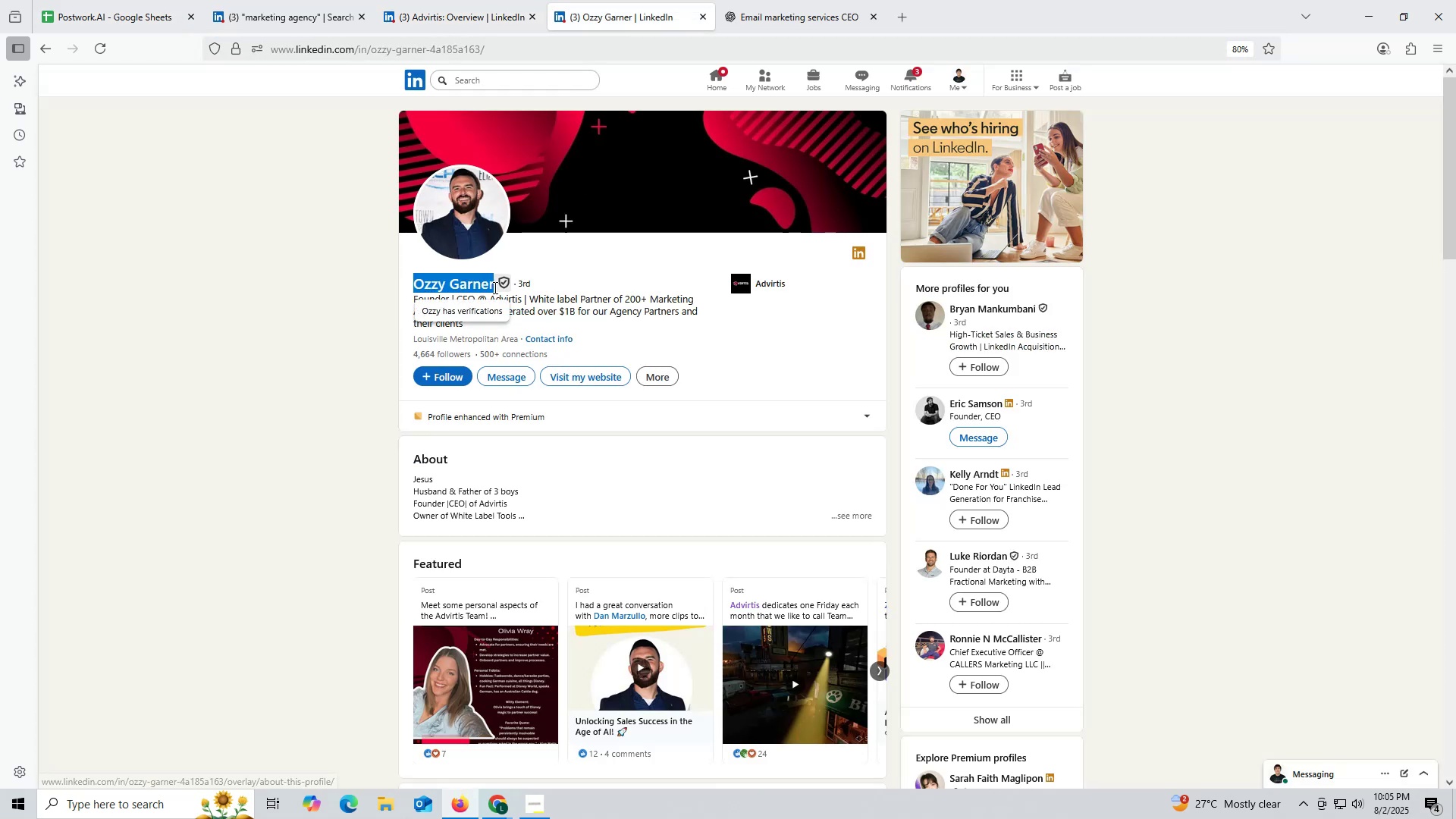 
key(Control+ControlLeft)
 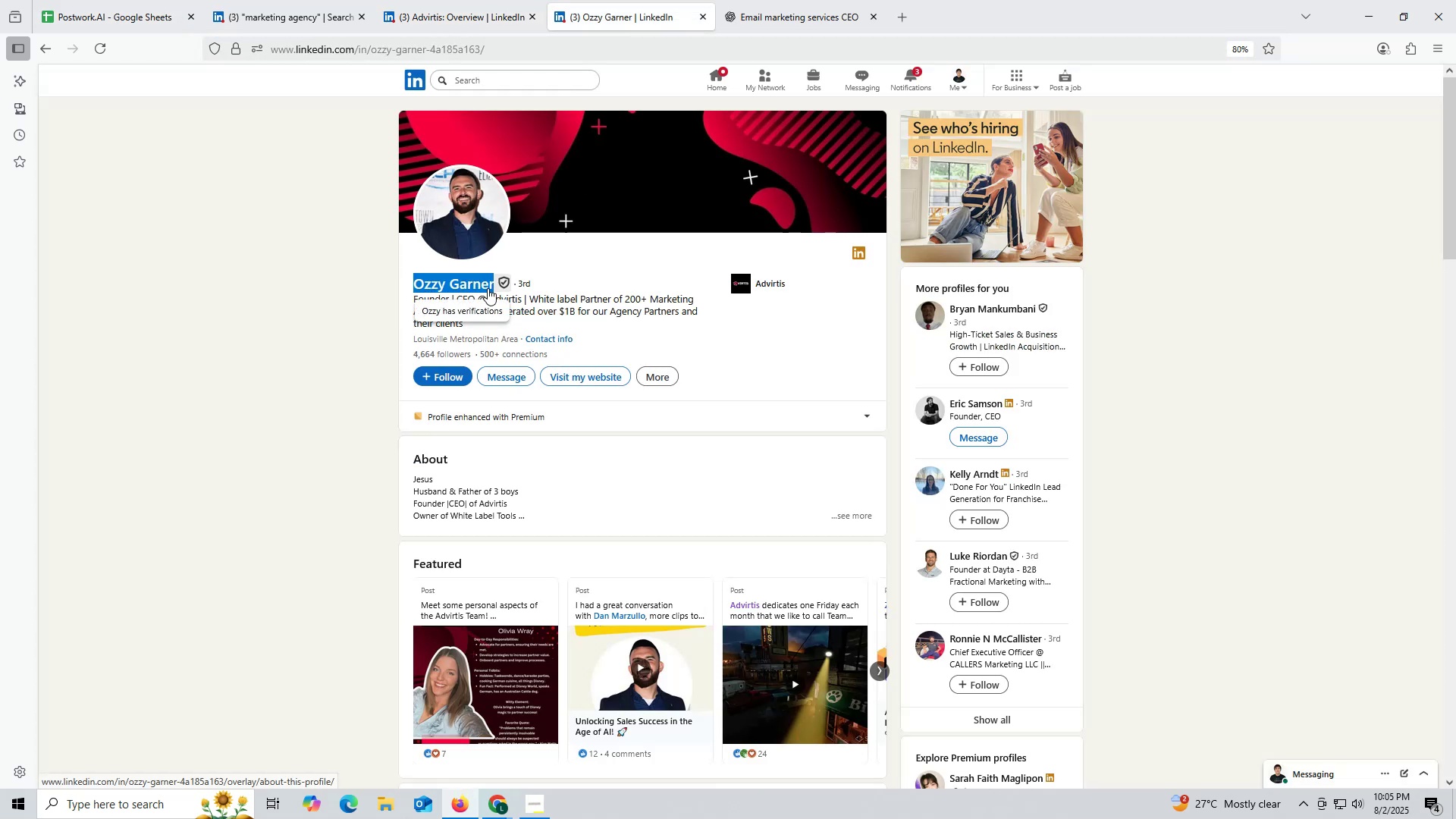 
key(Control+C)
 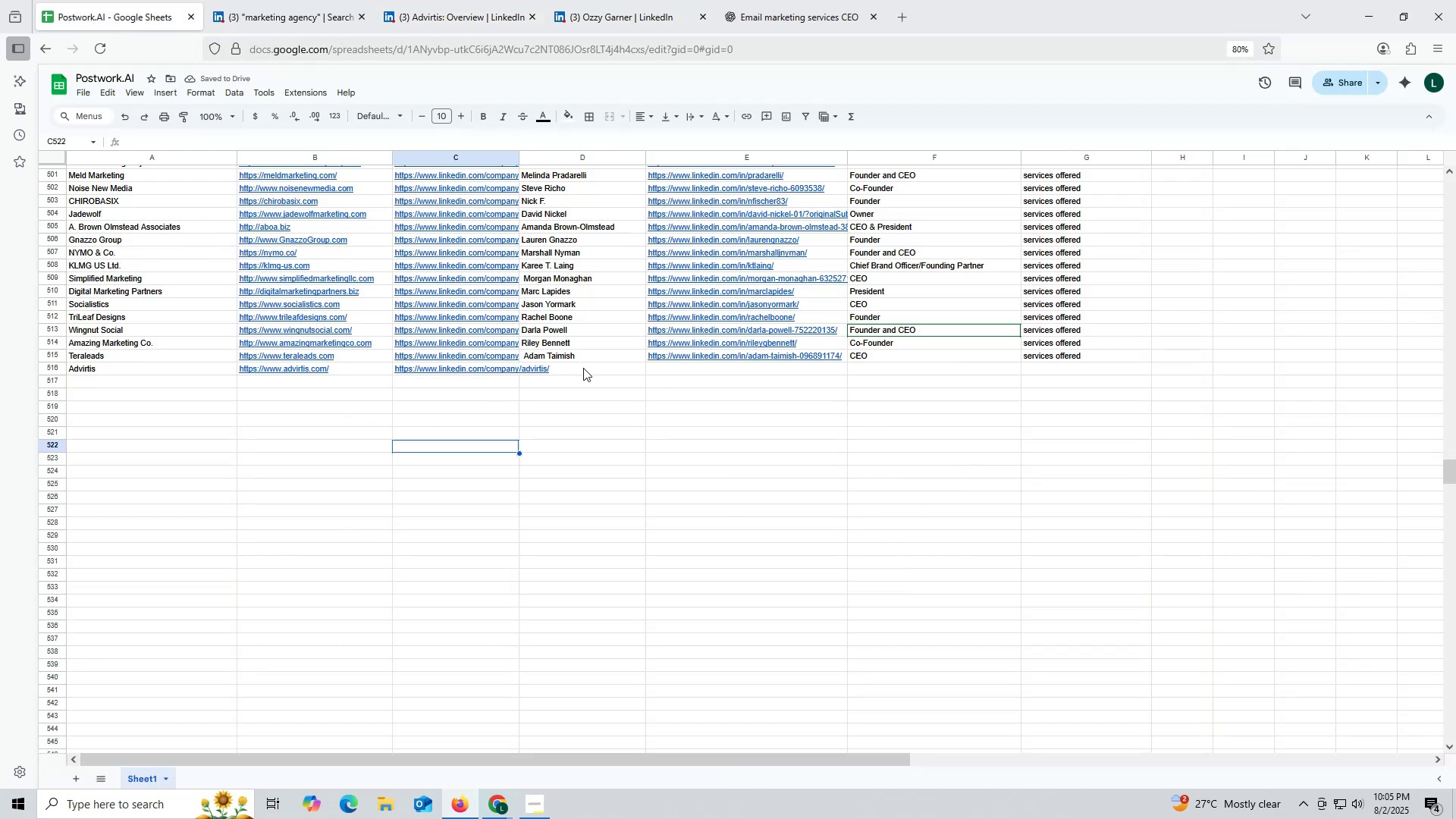 
double_click([583, 368])
 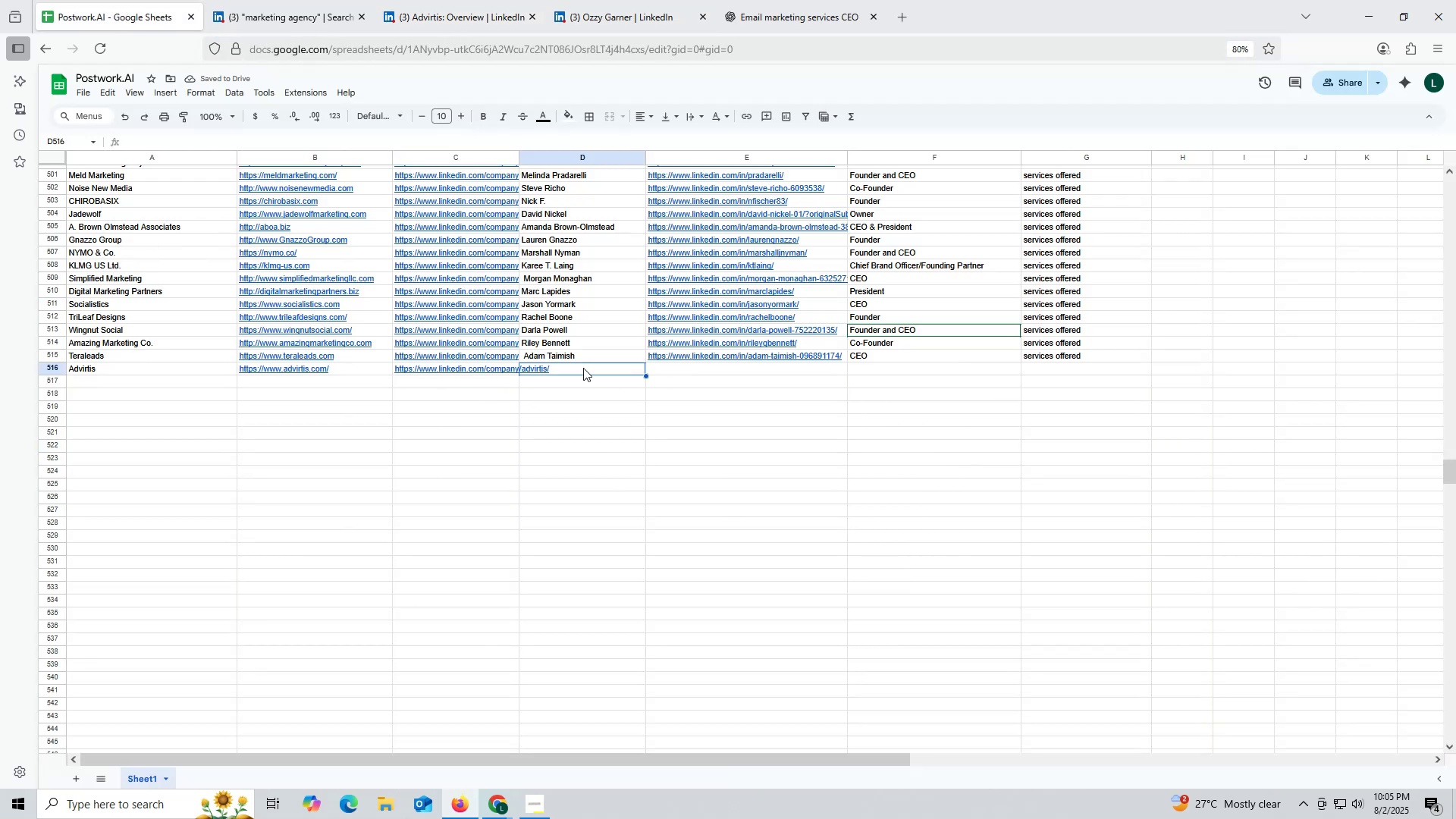 
key(Control+ControlLeft)
 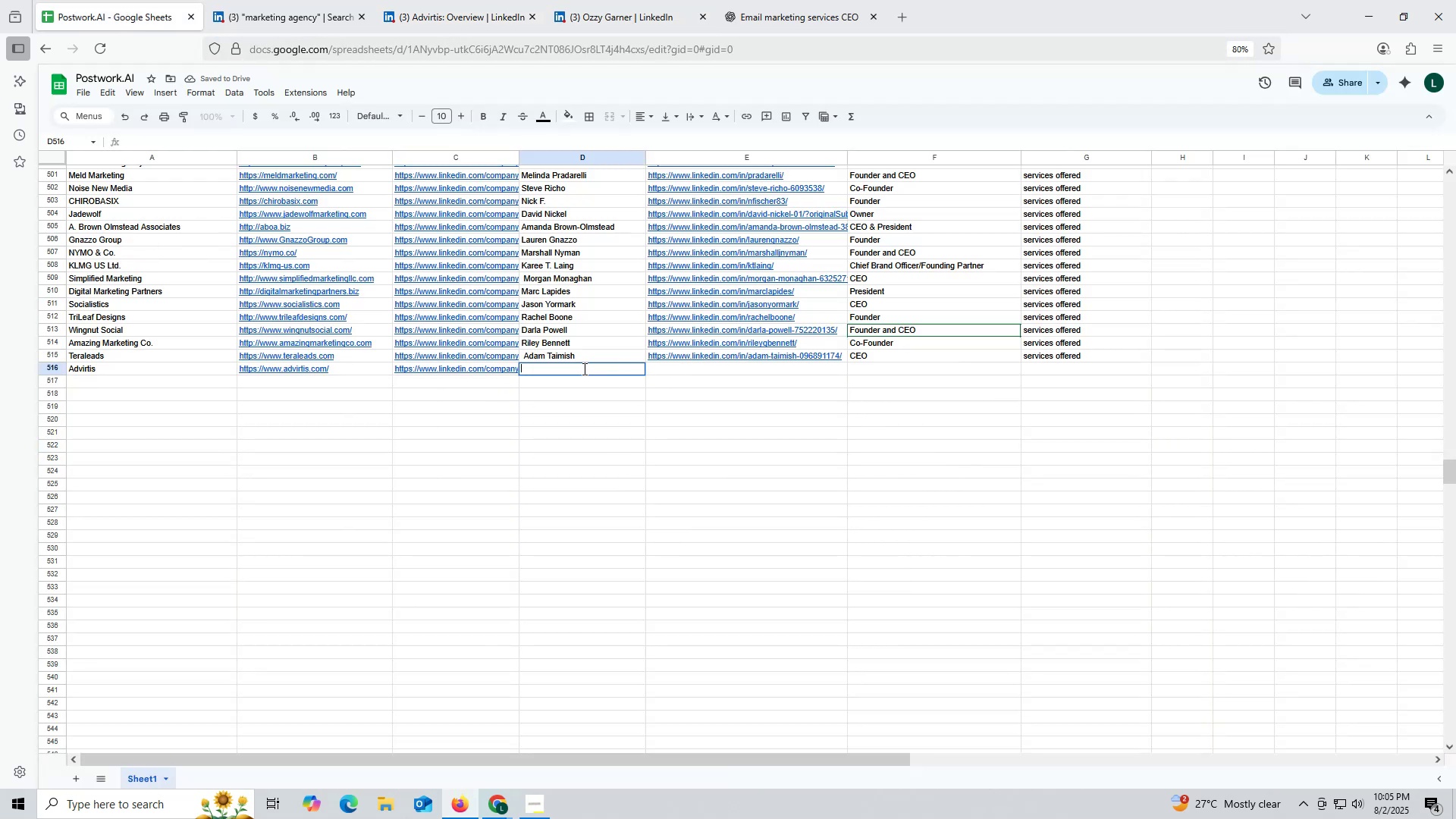 
key(Control+V)
 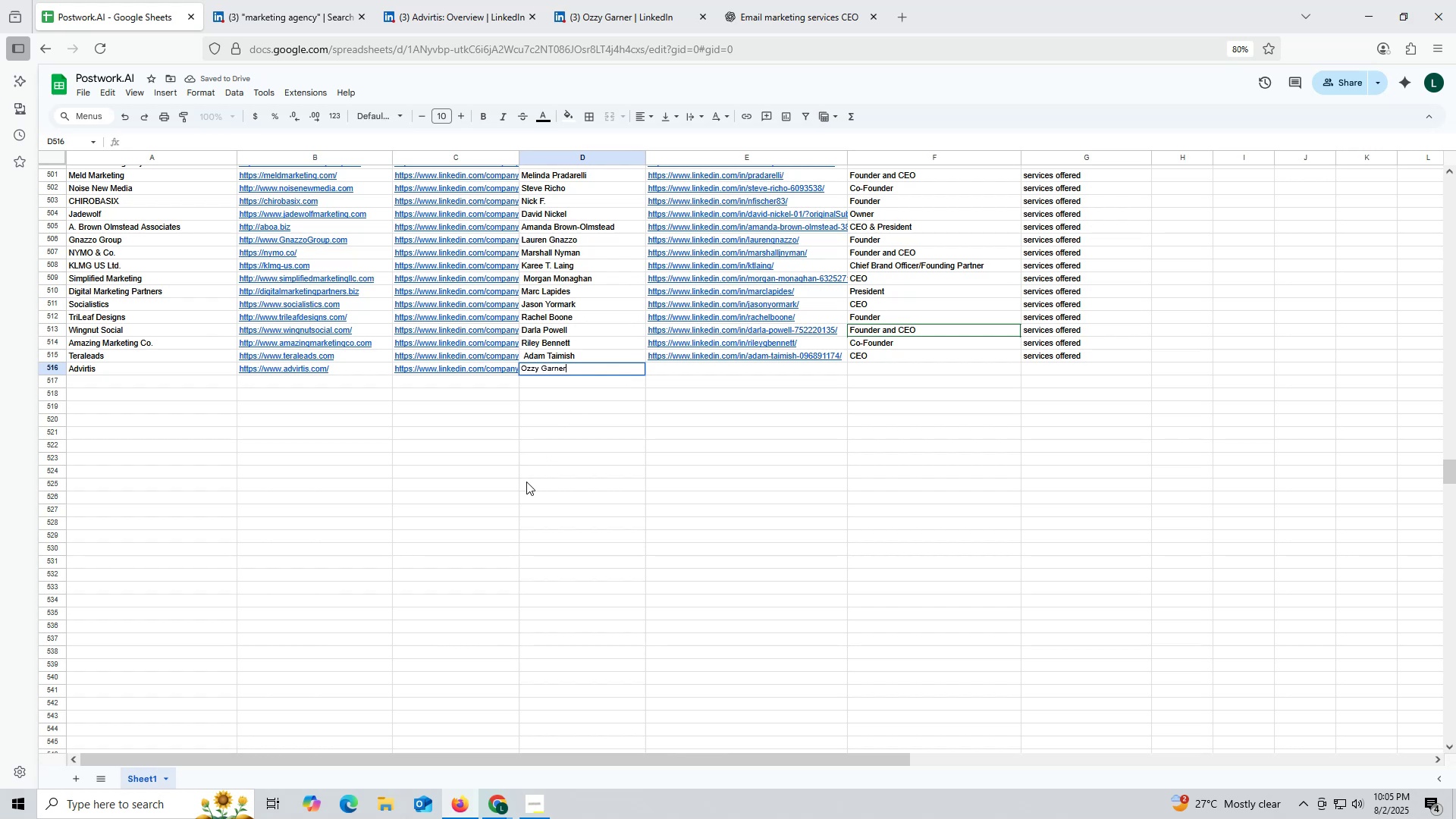 
left_click_drag(start_coordinate=[525, 484], to_coordinate=[525, 488])
 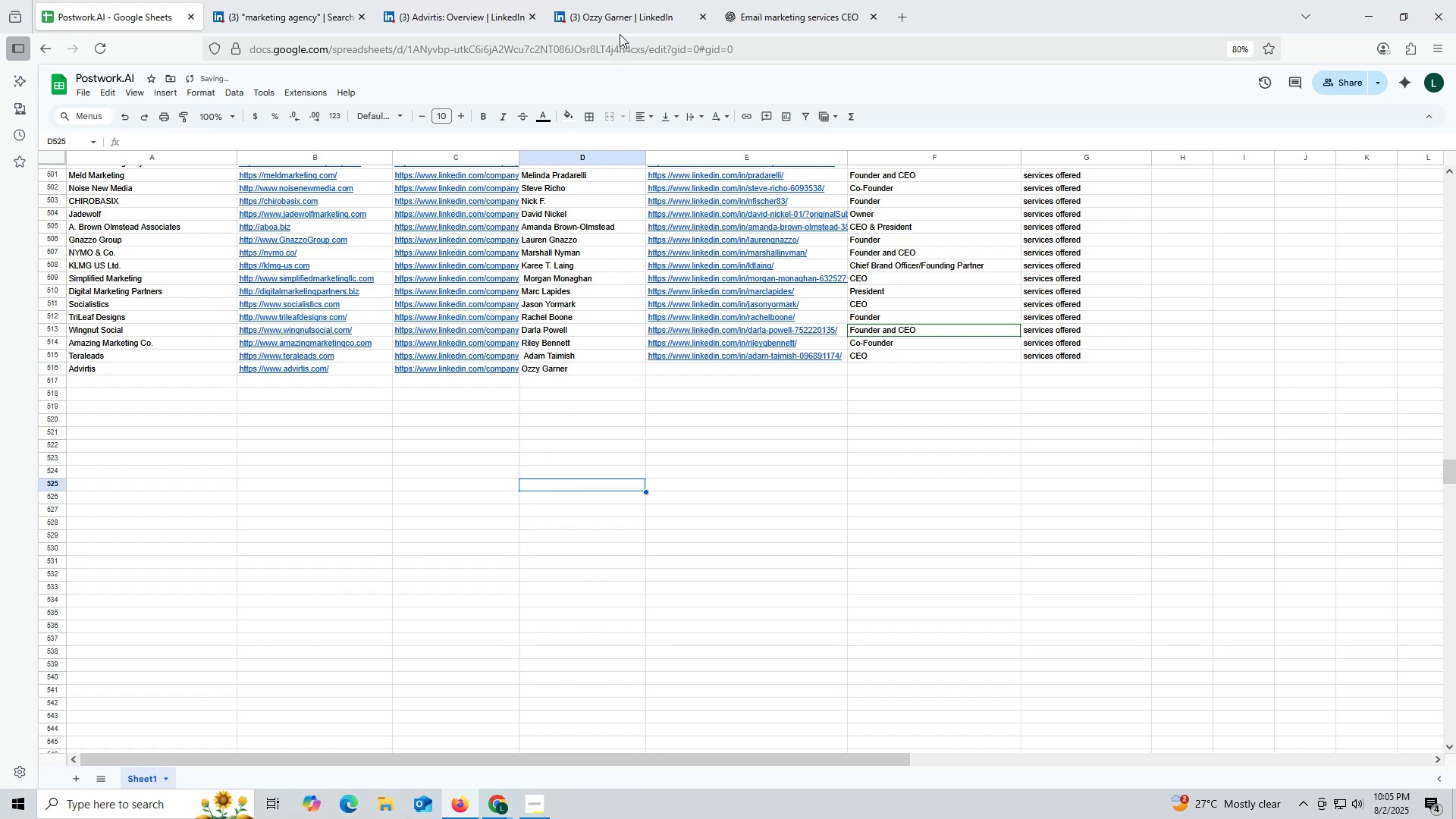 
left_click([625, 19])
 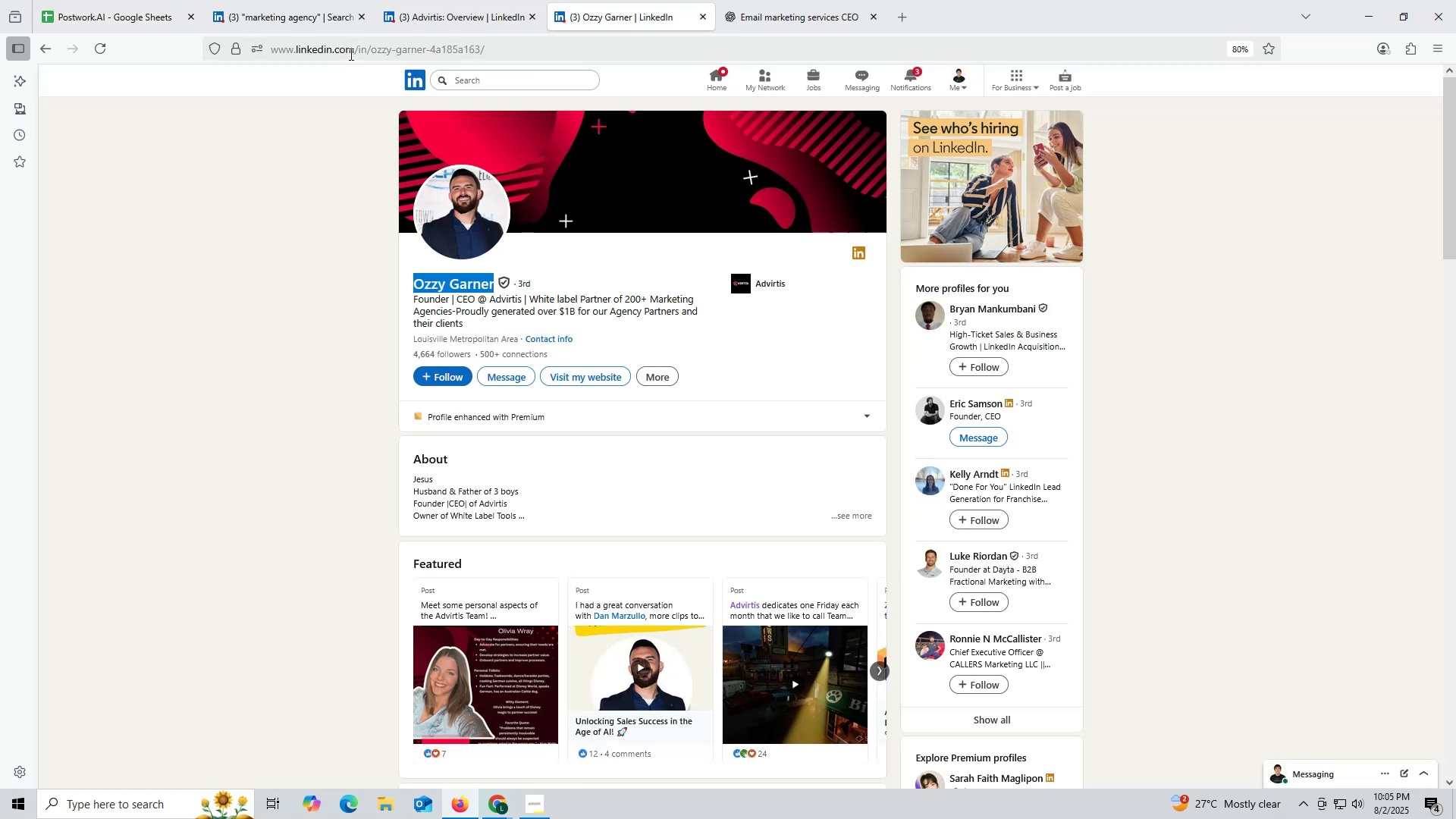 
double_click([350, 54])
 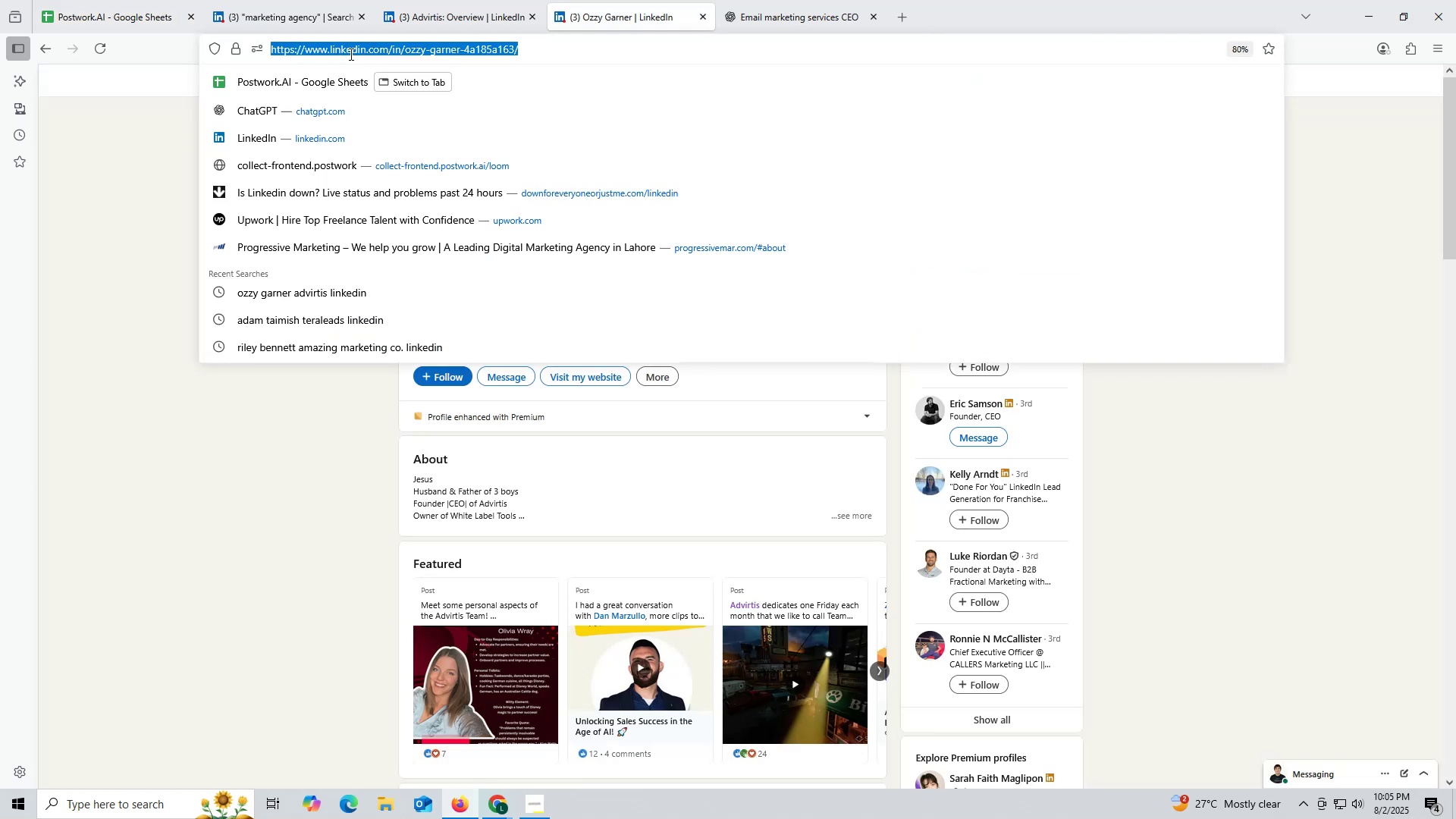 
key(Control+ControlLeft)
 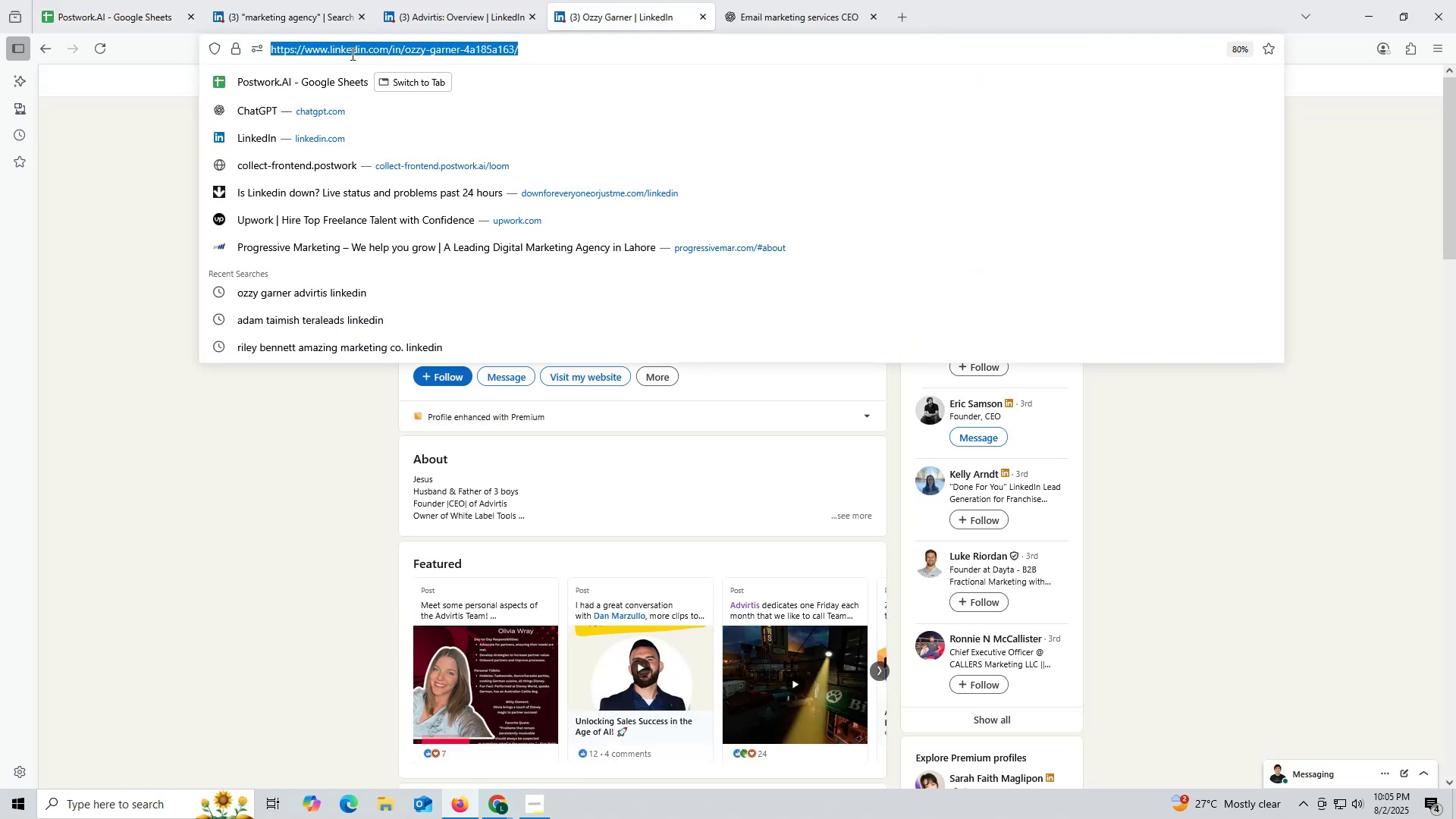 
key(Control+C)
 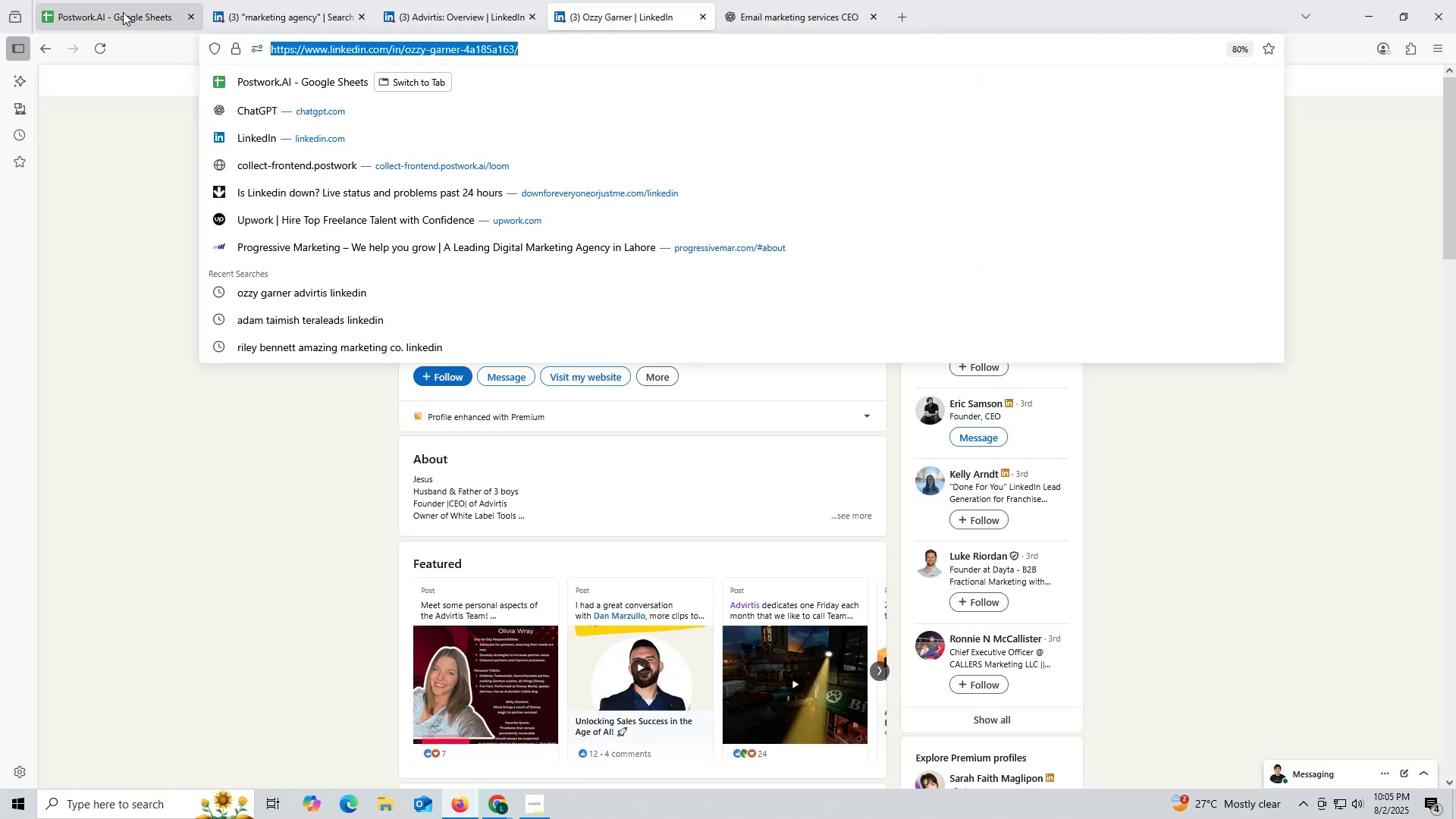 
left_click([123, 11])
 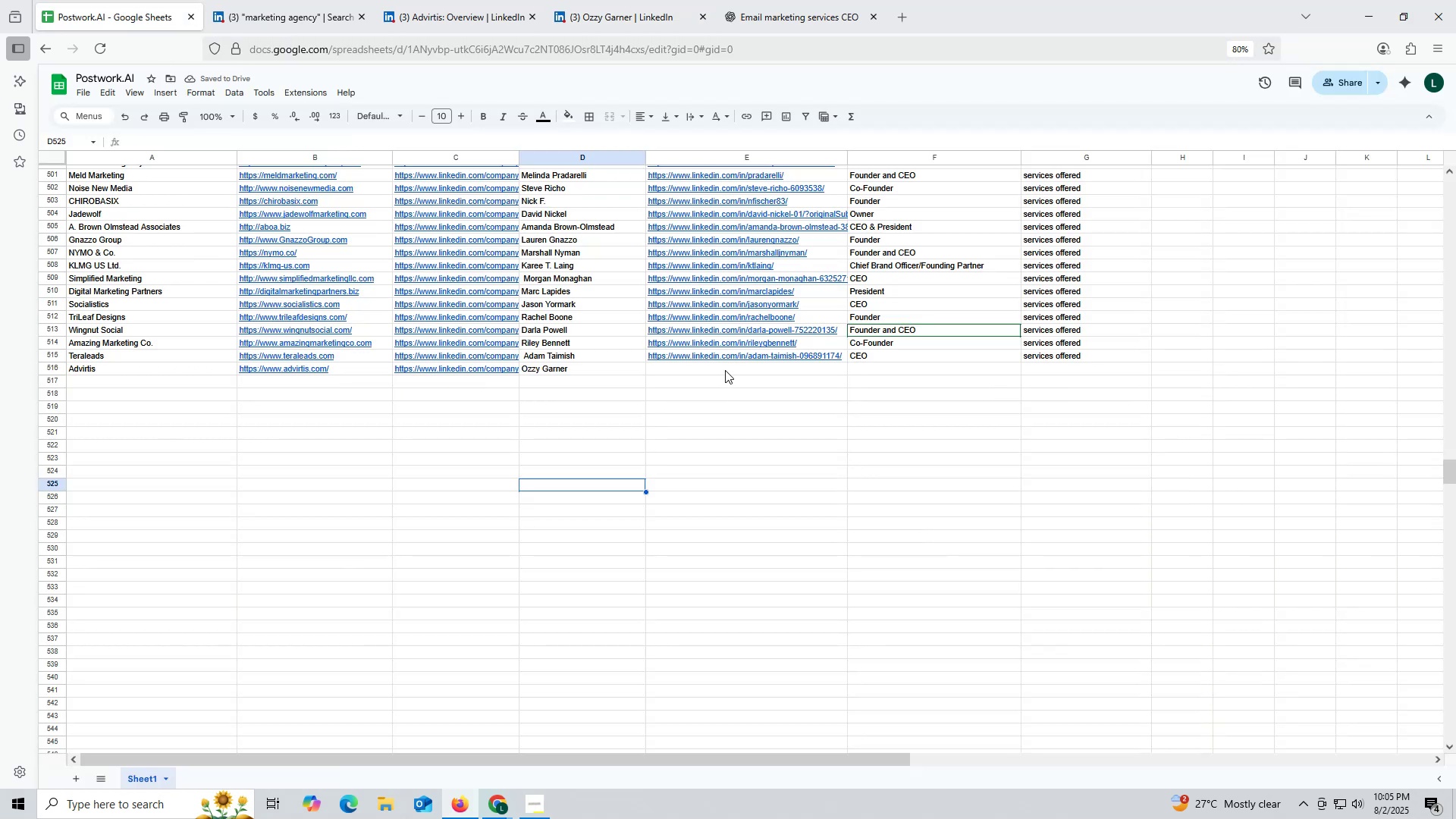 
double_click([725, 370])
 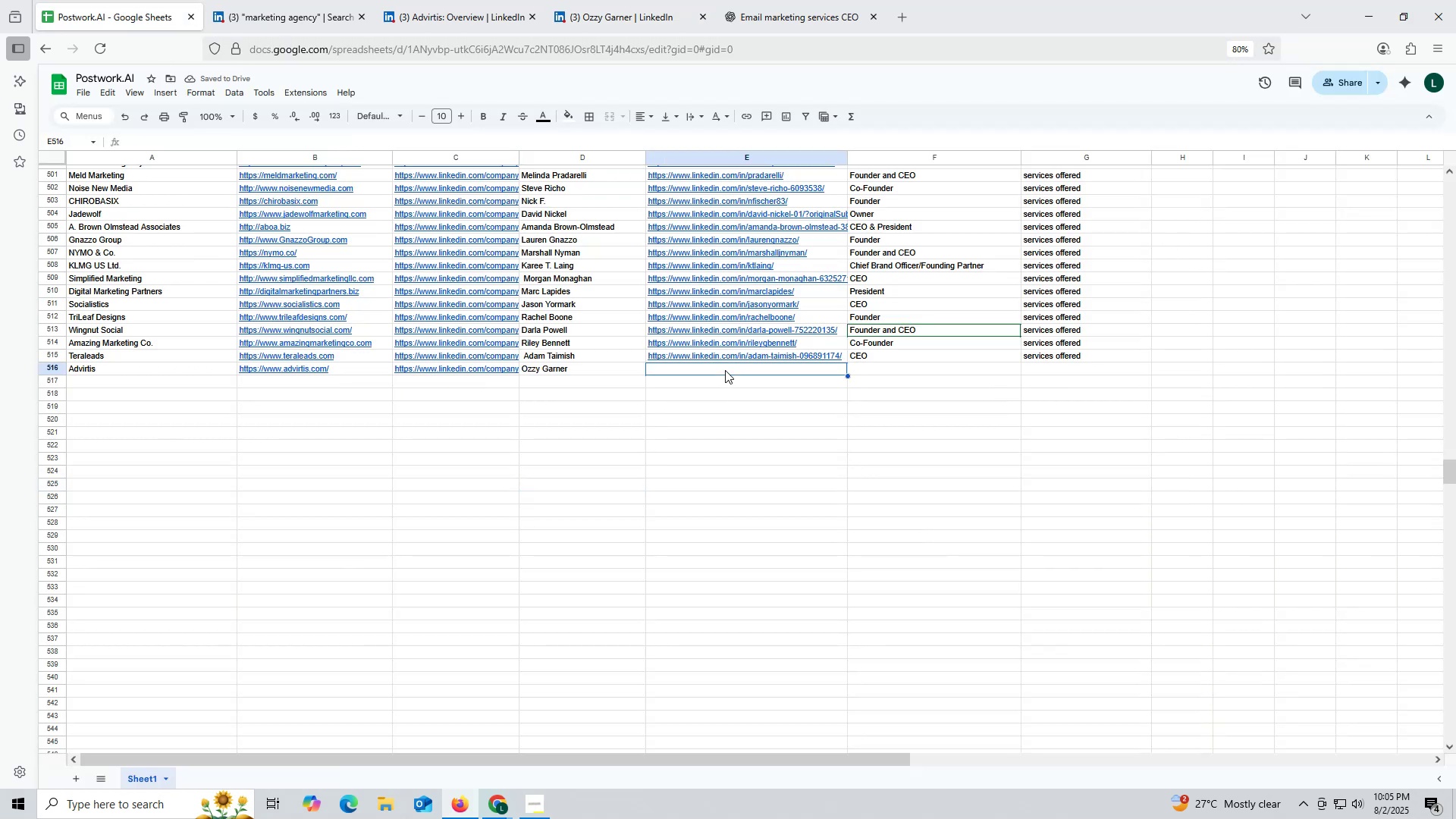 
key(Control+ControlLeft)
 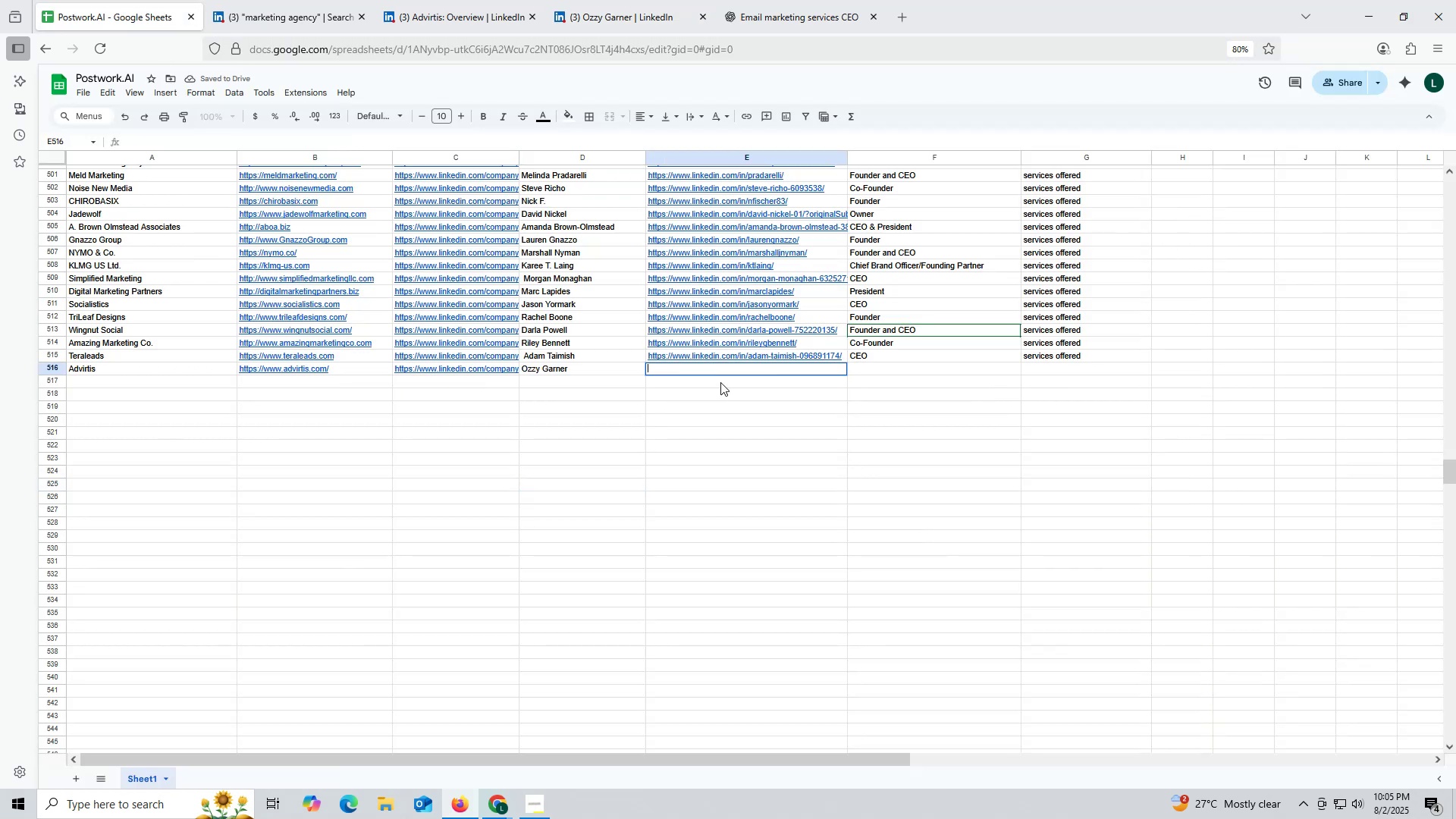 
key(Control+V)
 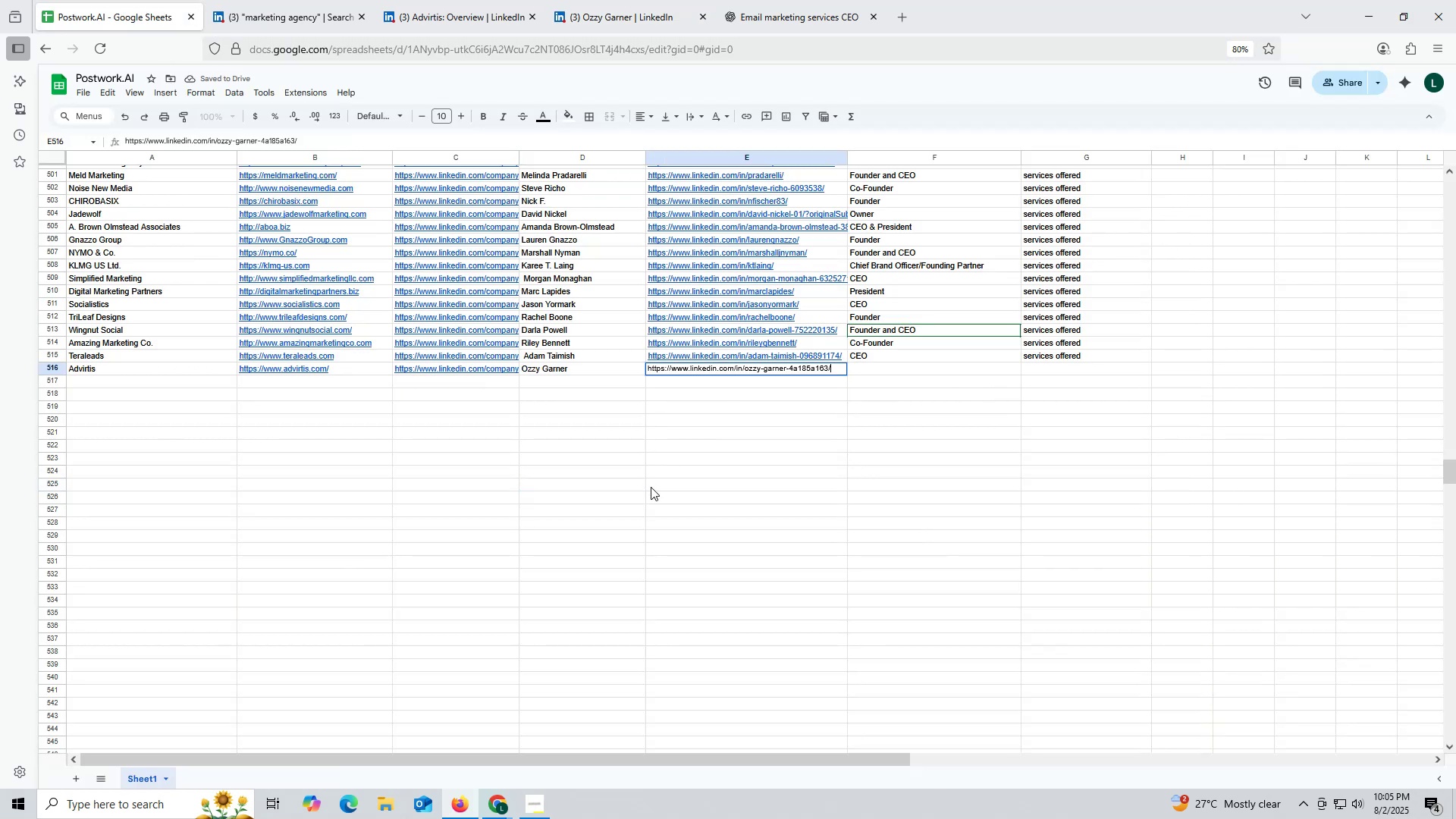 
triple_click([651, 487])
 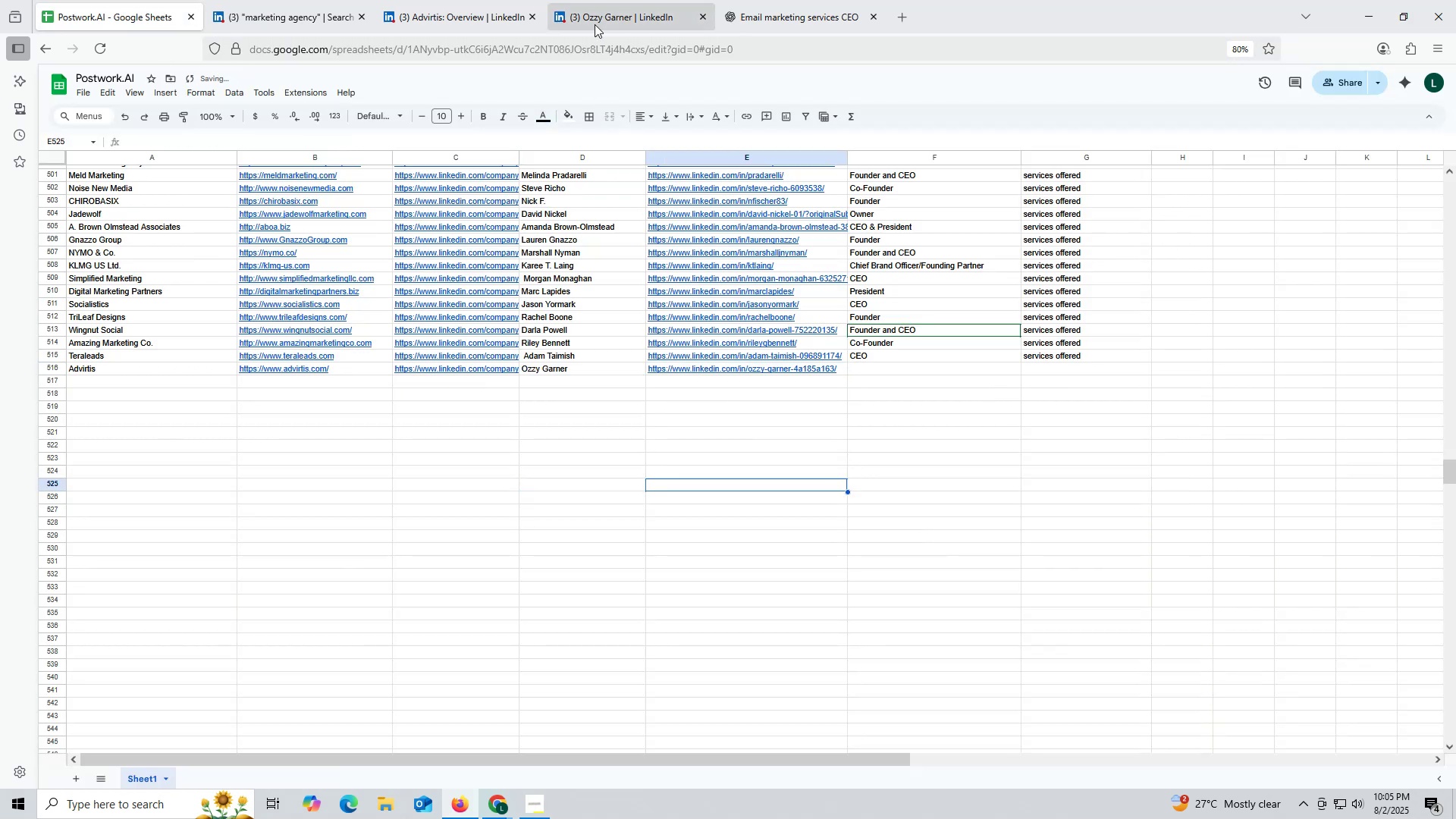 
left_click([595, 17])
 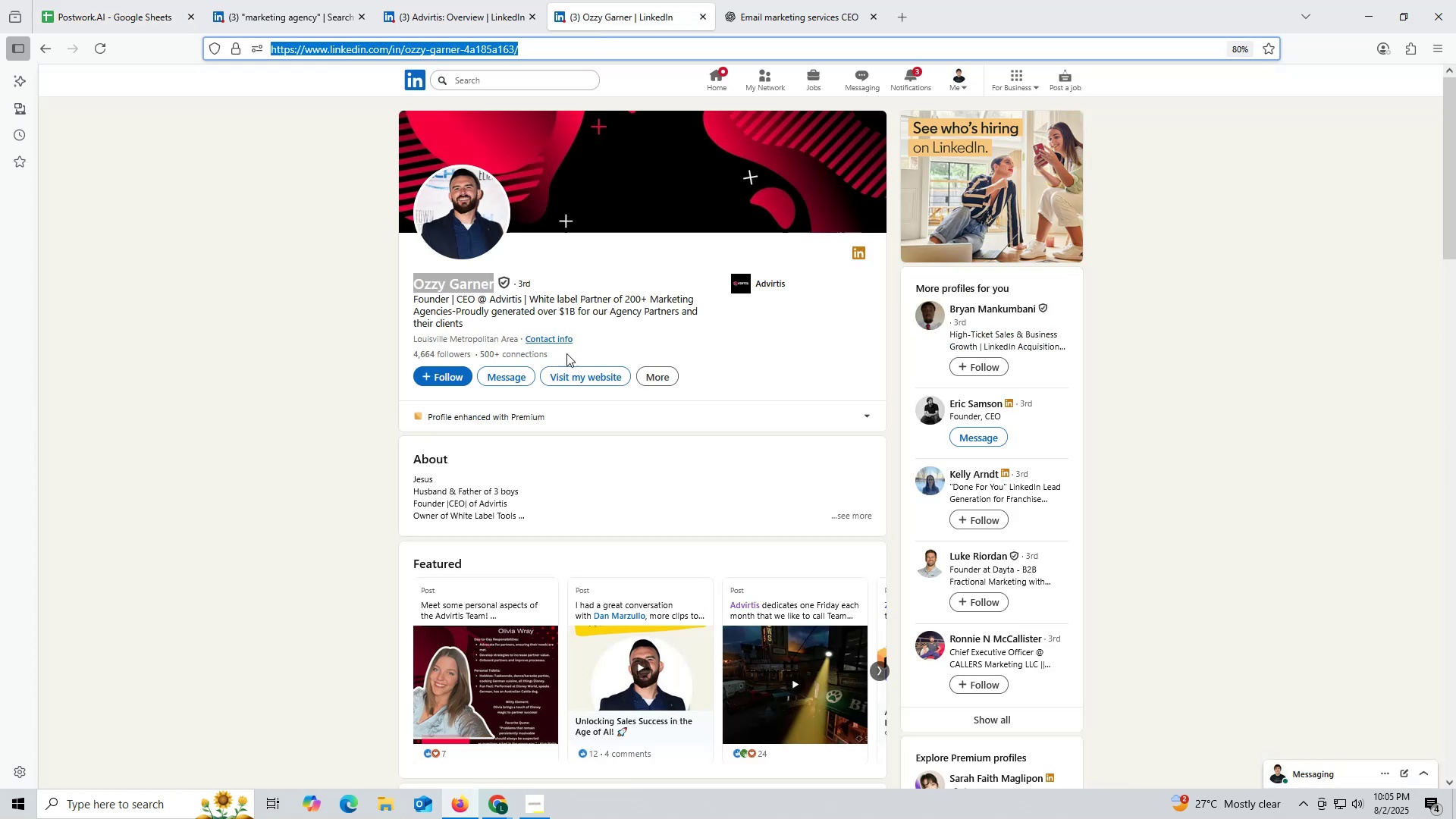 
scroll: coordinate [651, 400], scroll_direction: down, amount: 13.0
 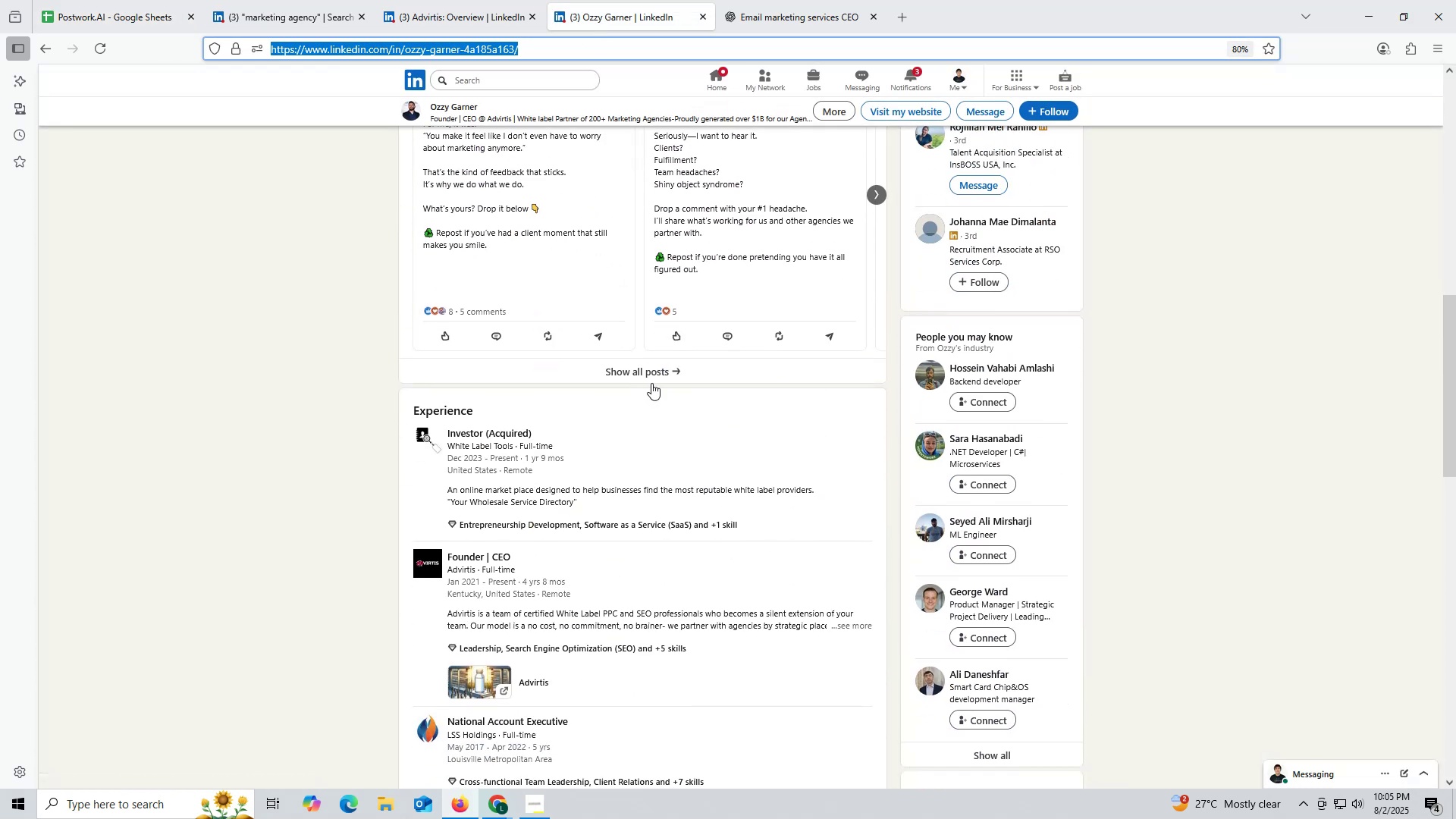 
scroll: coordinate [240, 44], scroll_direction: up, amount: 7.0
 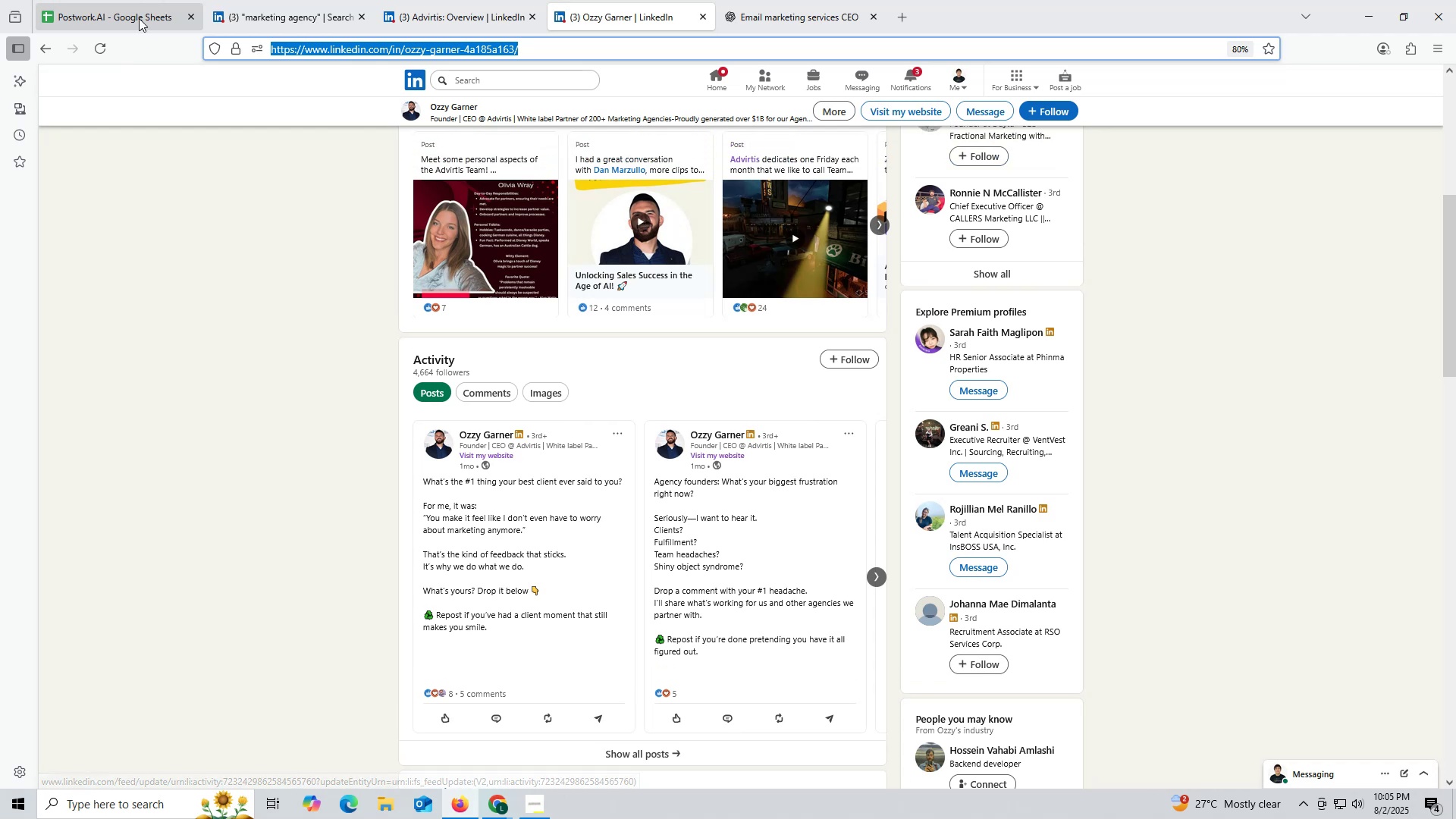 
left_click([139, 18])
 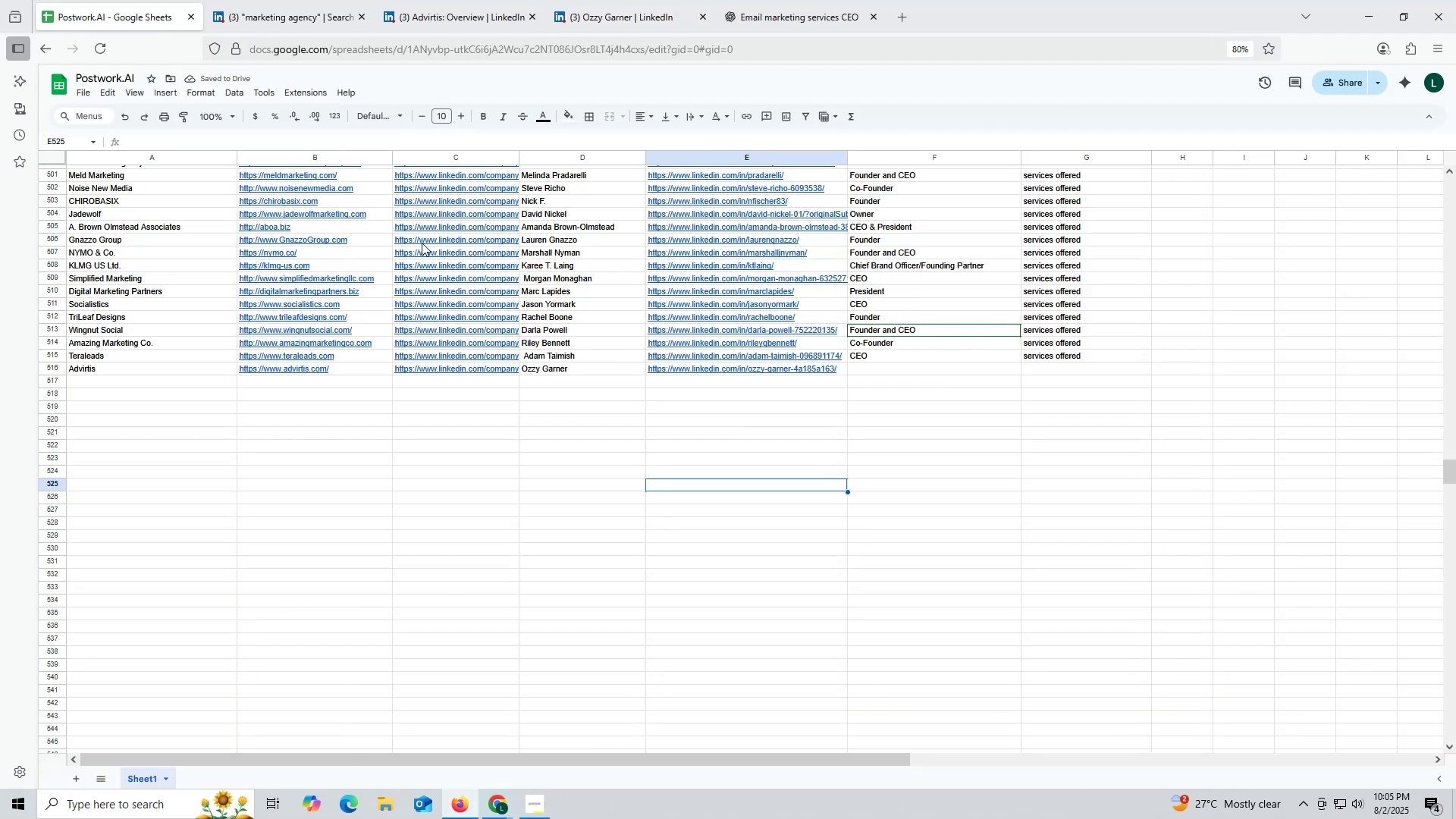 
scroll: coordinate [423, 237], scroll_direction: up, amount: 5.0
 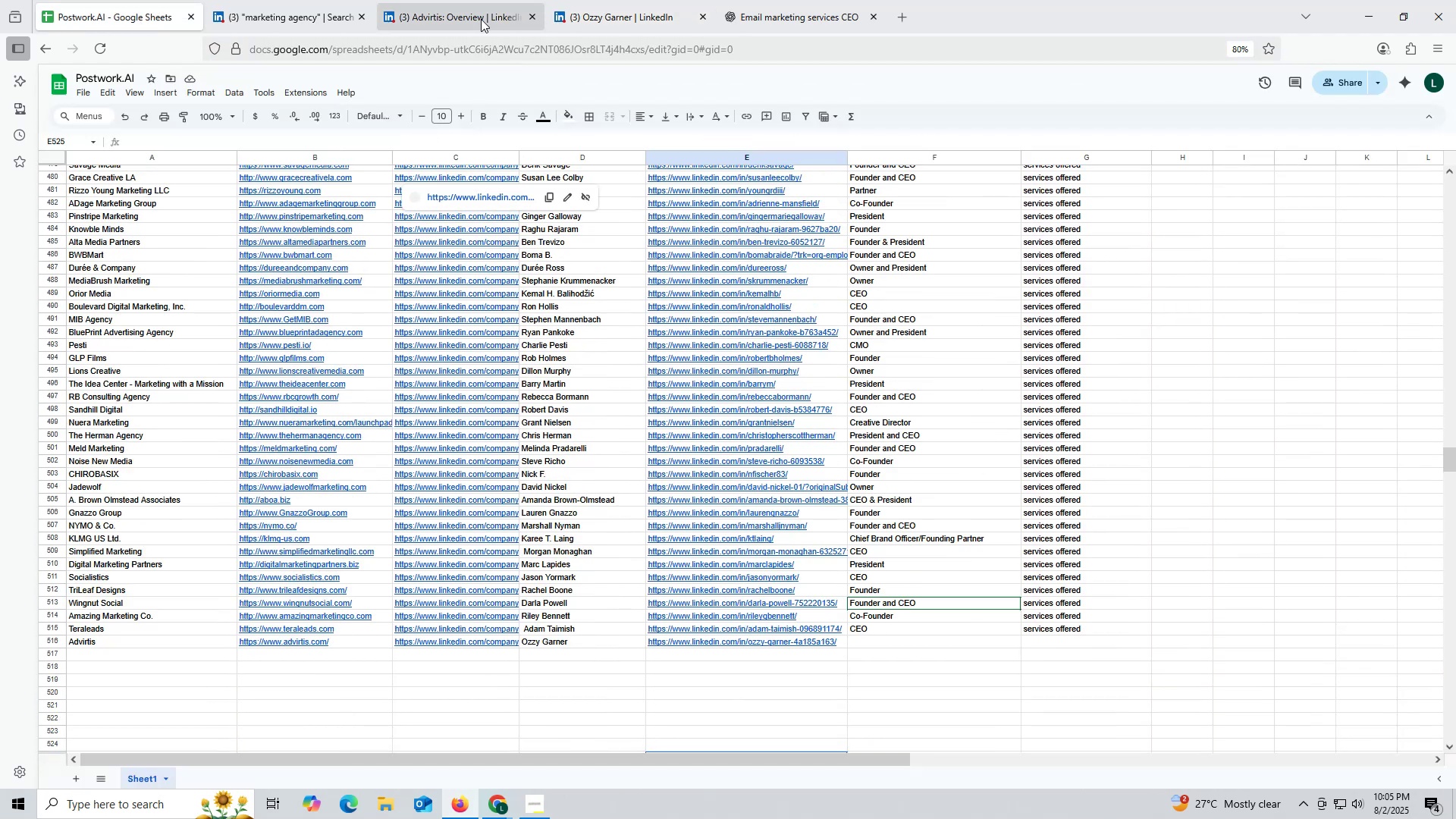 
left_click([475, 14])
 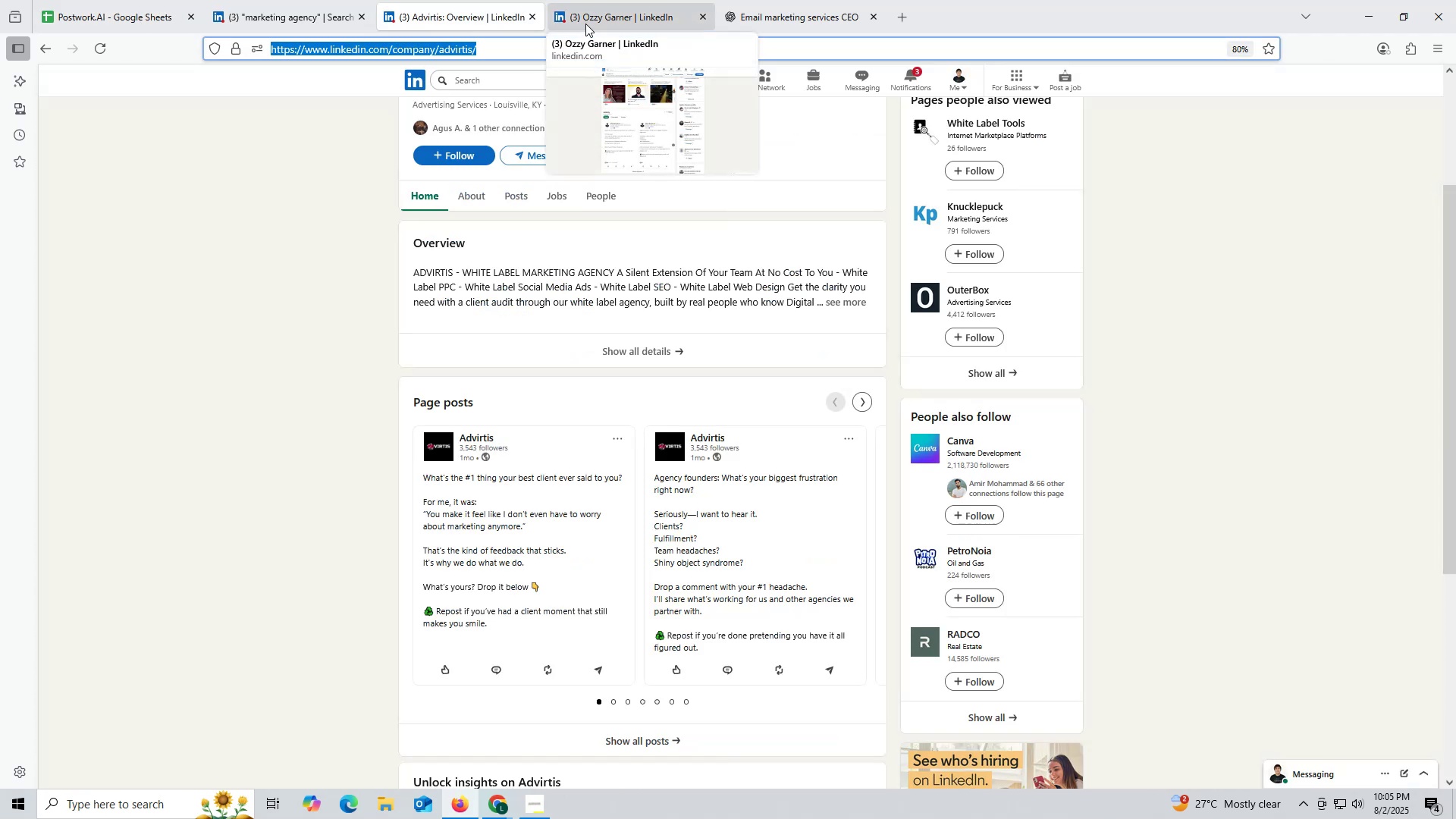 
scroll: coordinate [633, 307], scroll_direction: up, amount: 6.0
 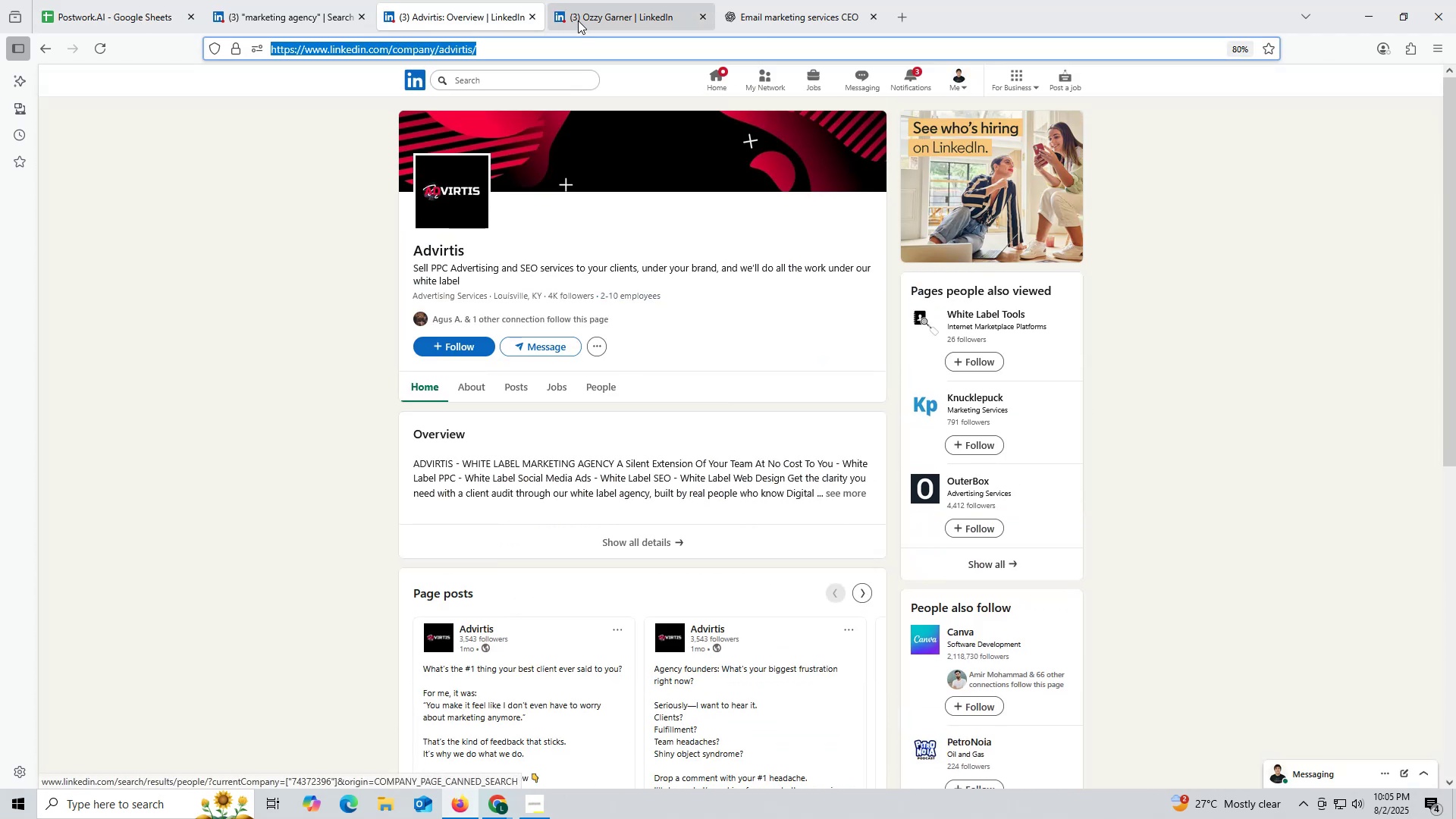 
left_click([578, 12])
 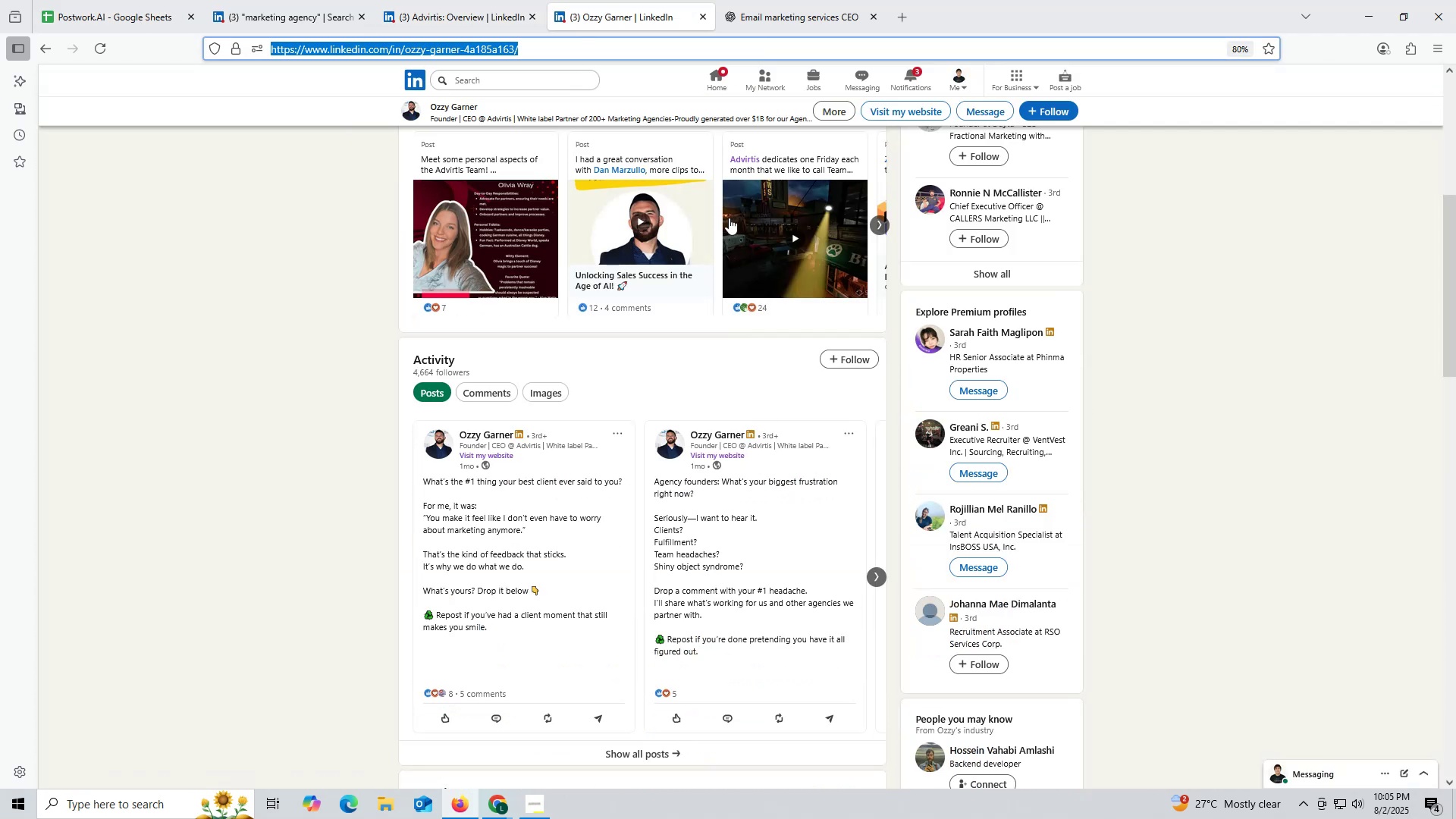 
scroll: coordinate [622, 252], scroll_direction: up, amount: 5.0
 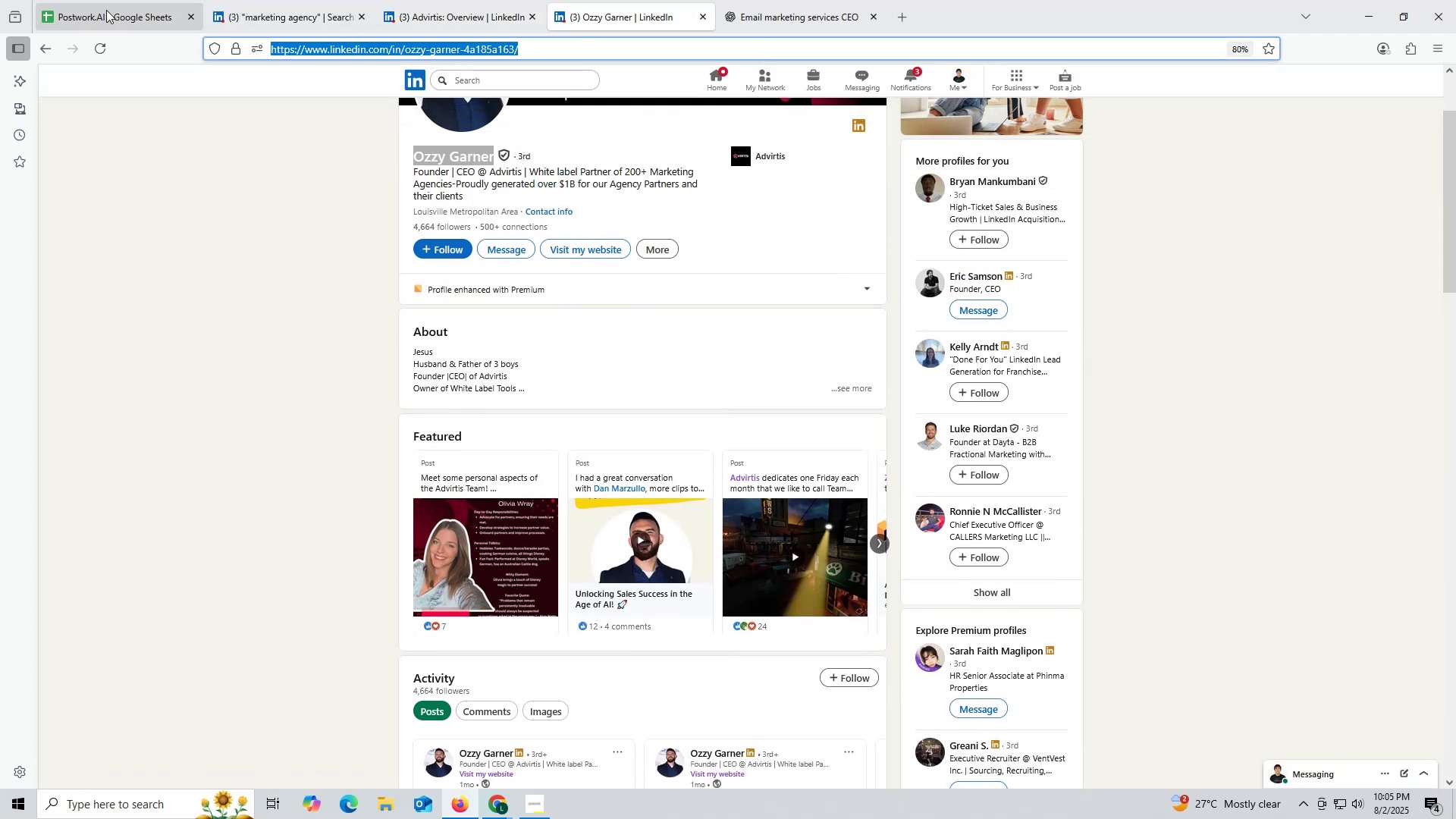 
left_click([96, 11])
 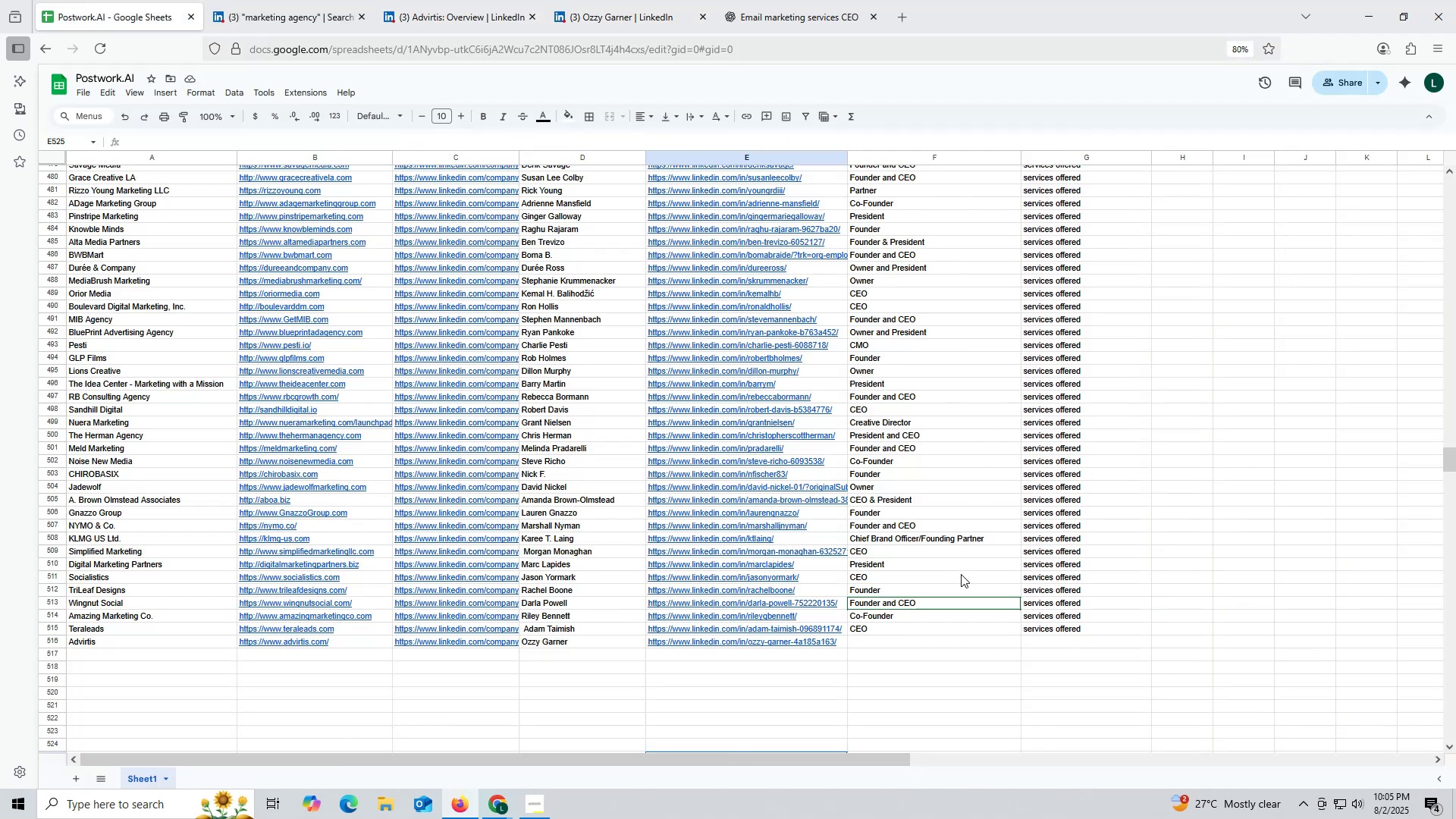 
key(Control+ControlLeft)
 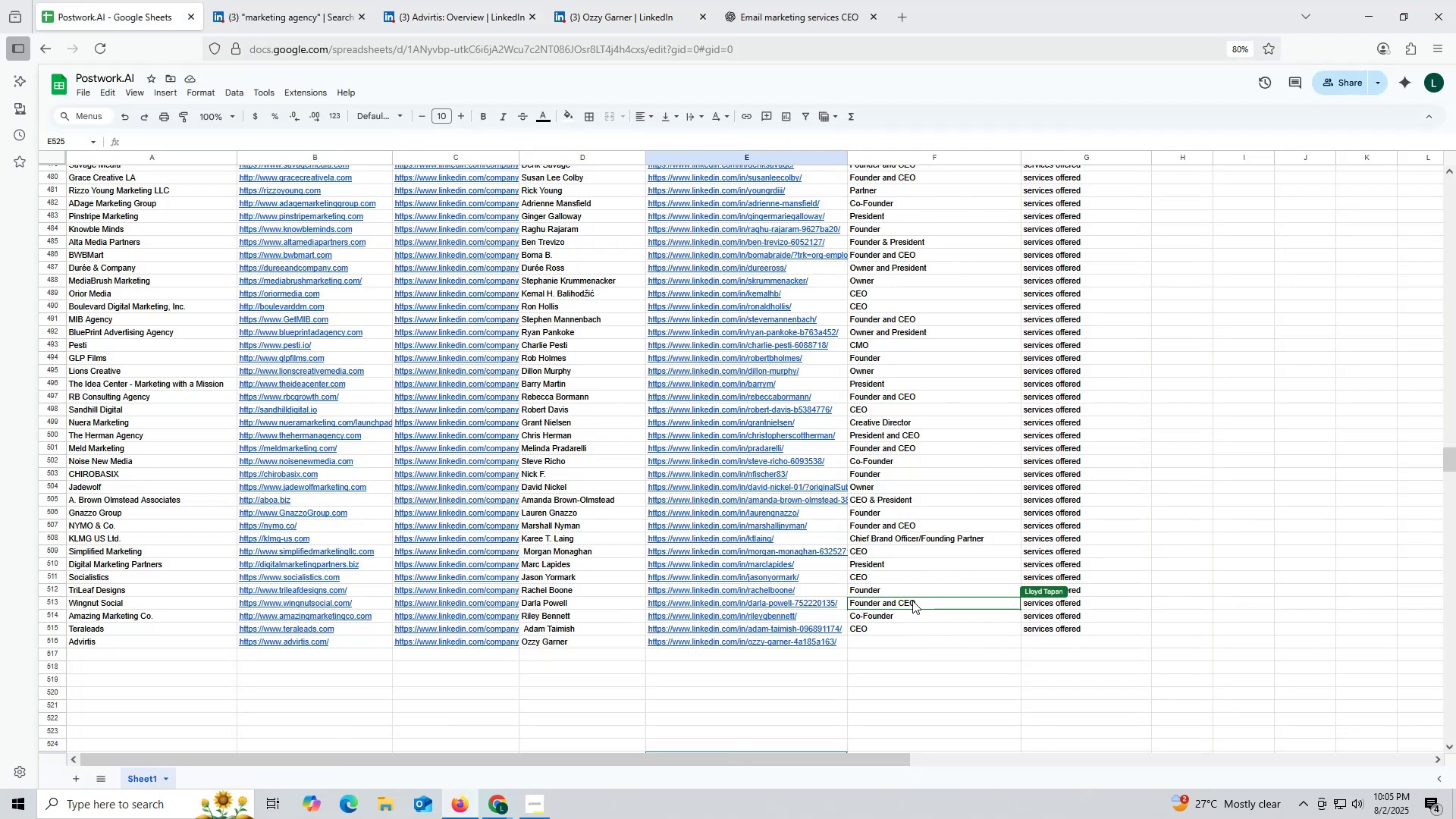 
key(Control+C)
 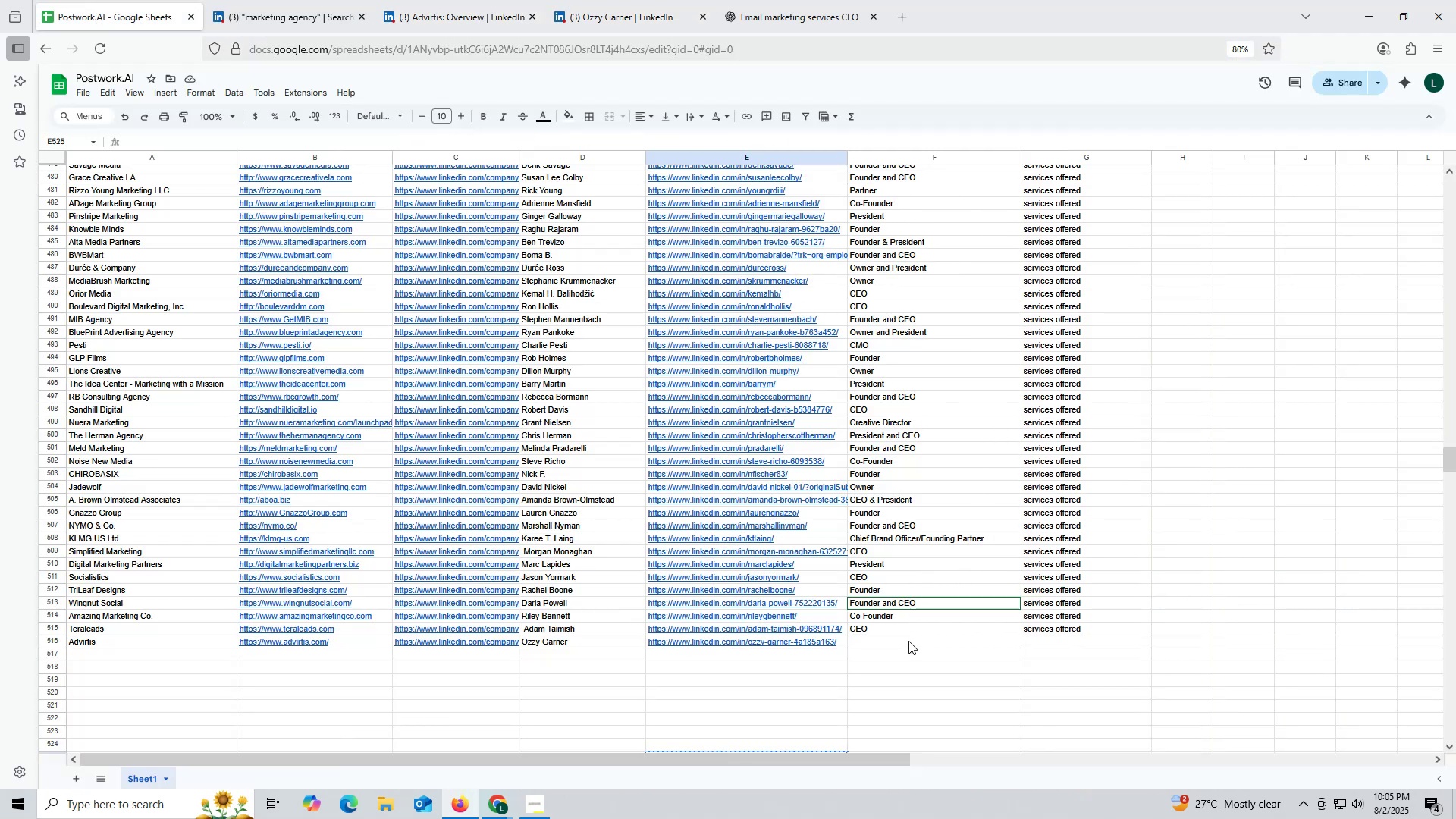 
key(Control+ControlLeft)
 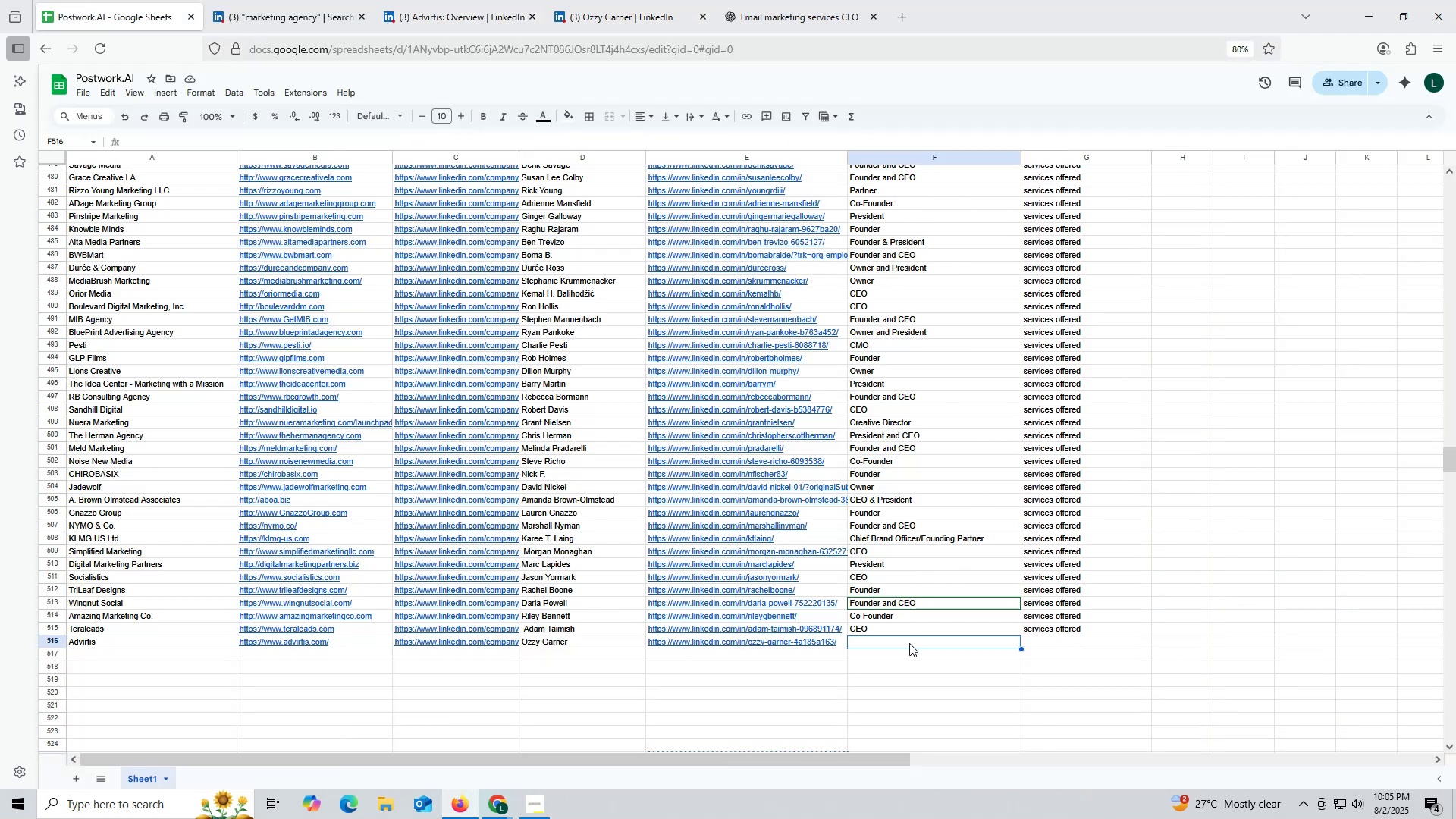 
key(Control+V)
 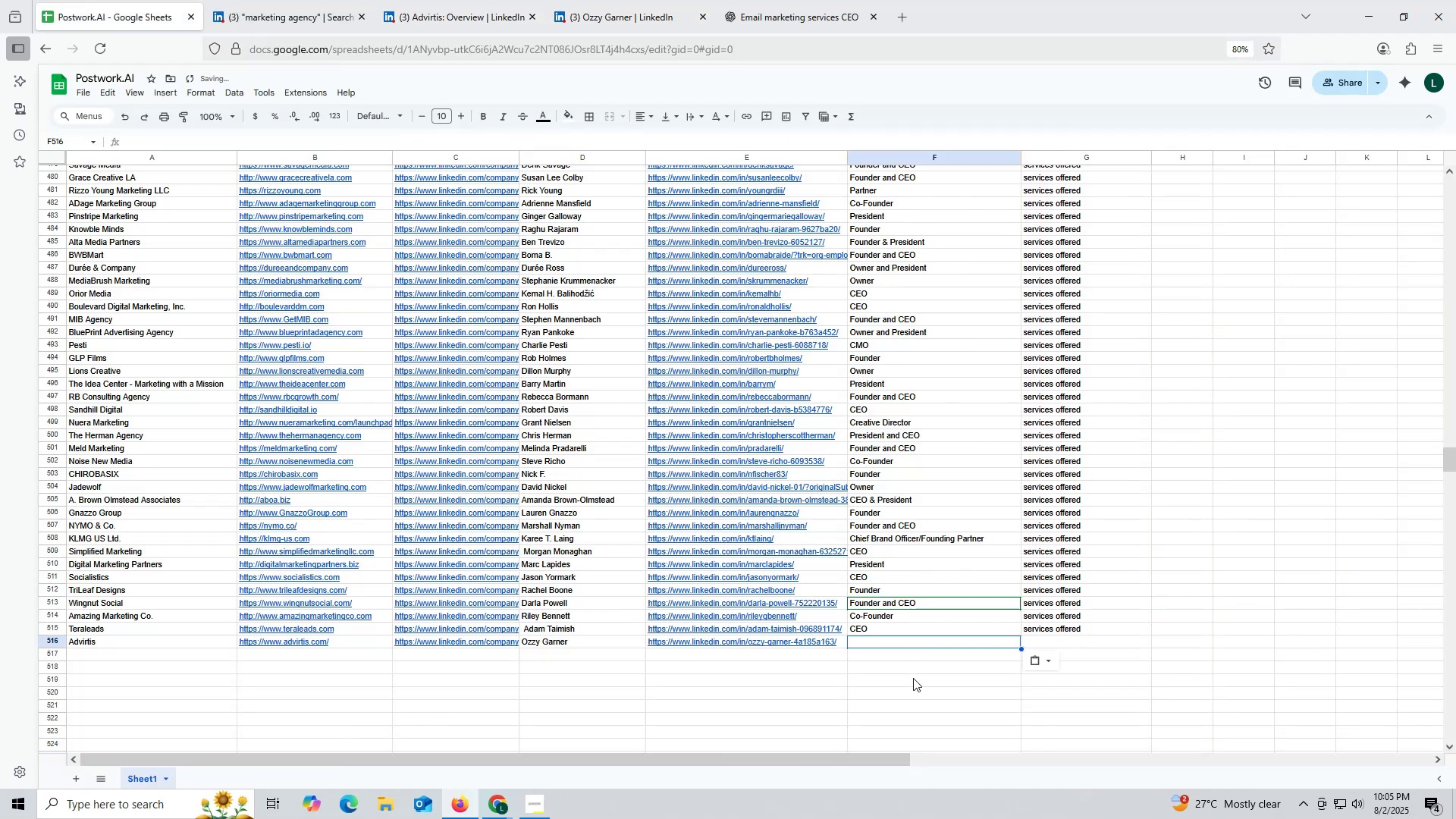 
left_click_drag(start_coordinate=[913, 678], to_coordinate=[924, 676])
 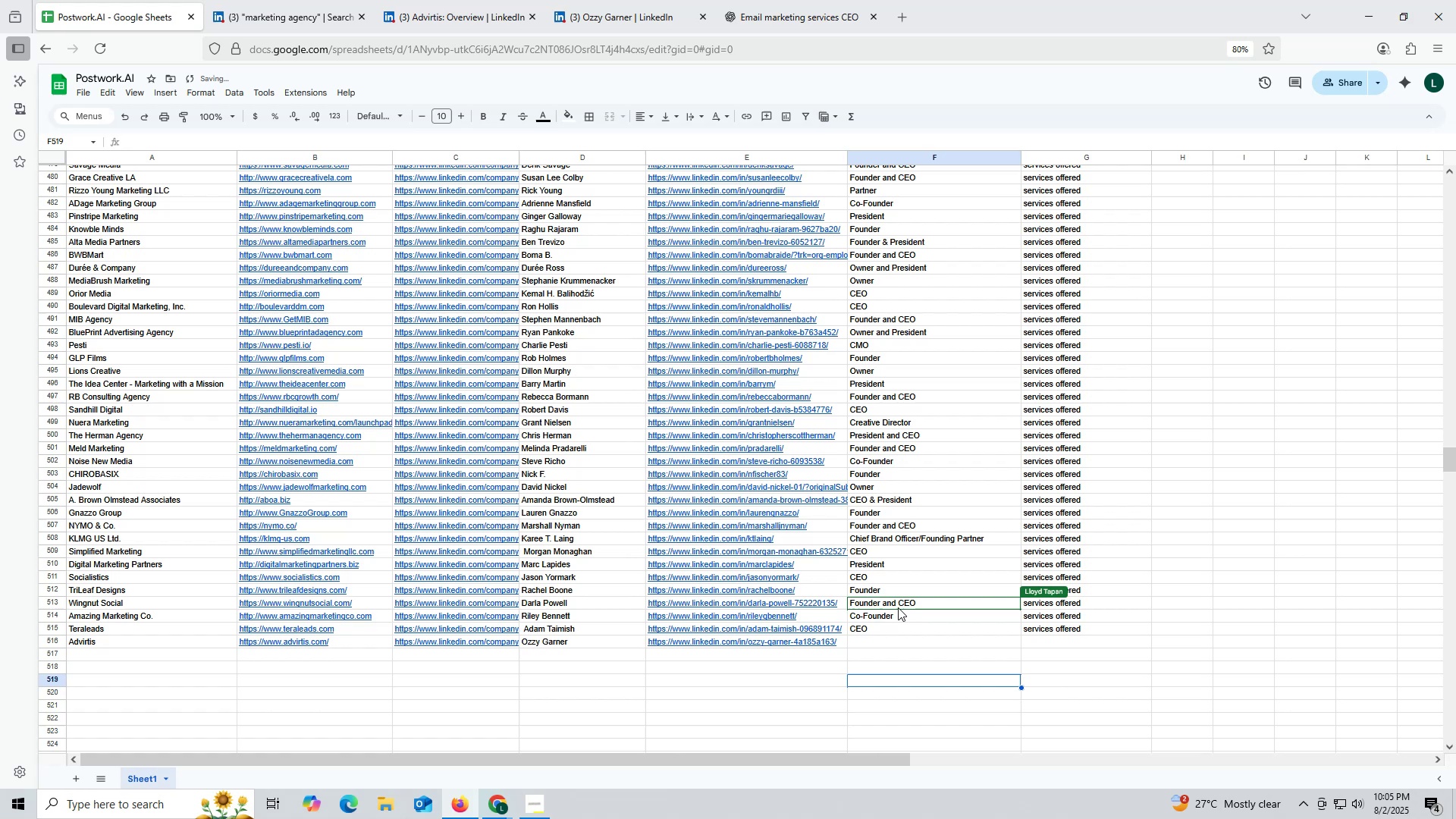 
left_click([897, 604])
 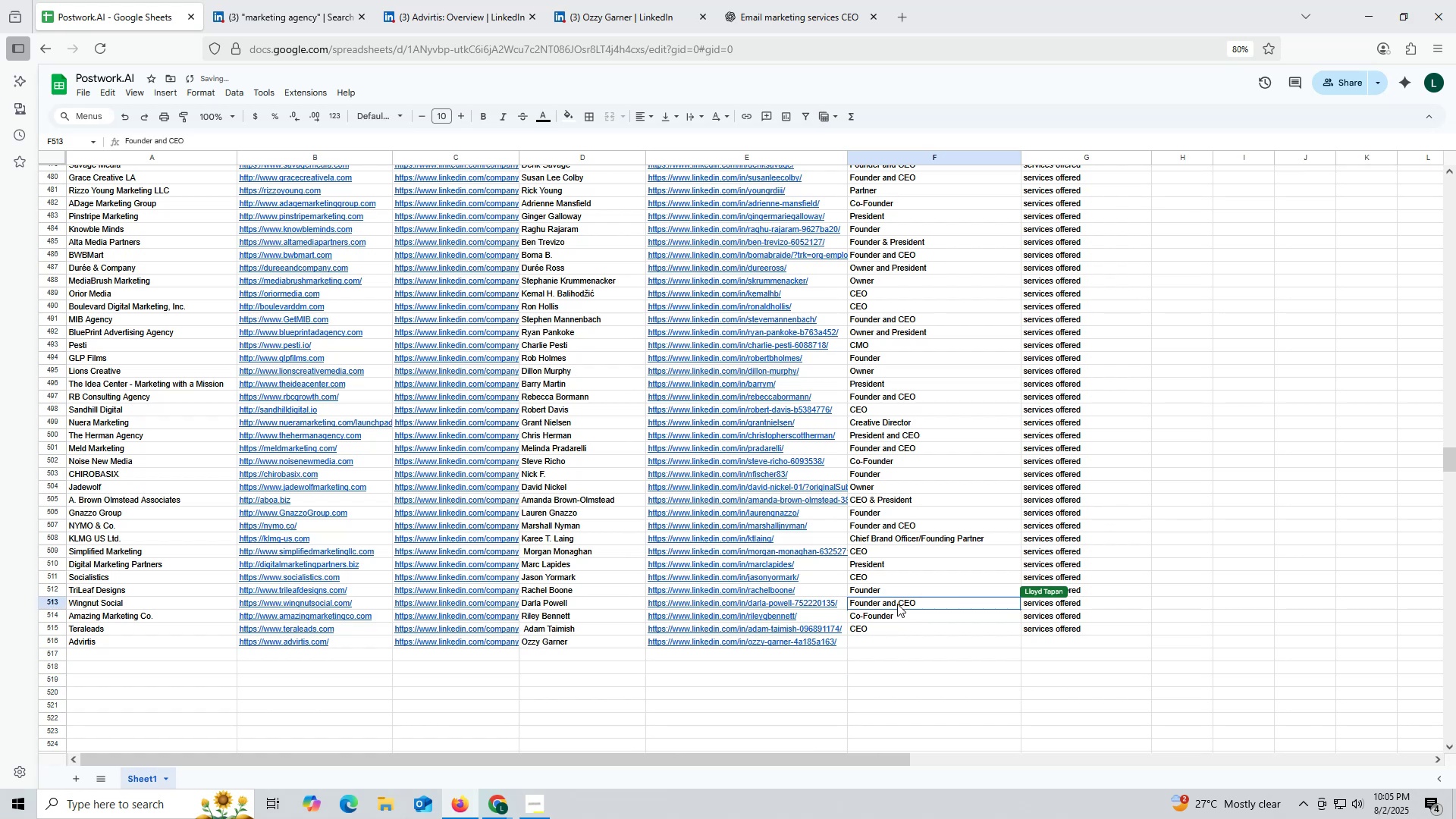 
key(Control+ControlLeft)
 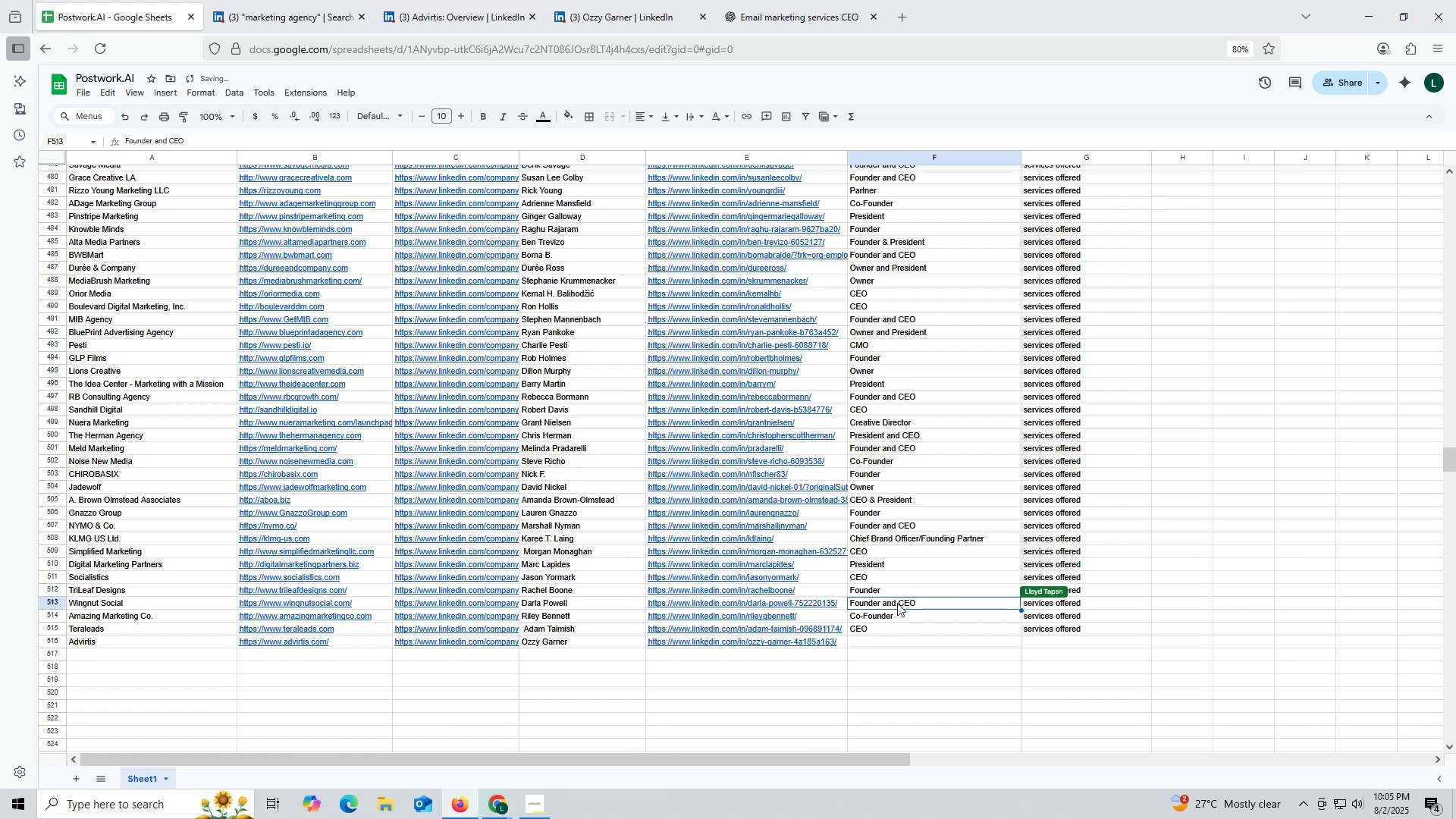 
key(Control+C)
 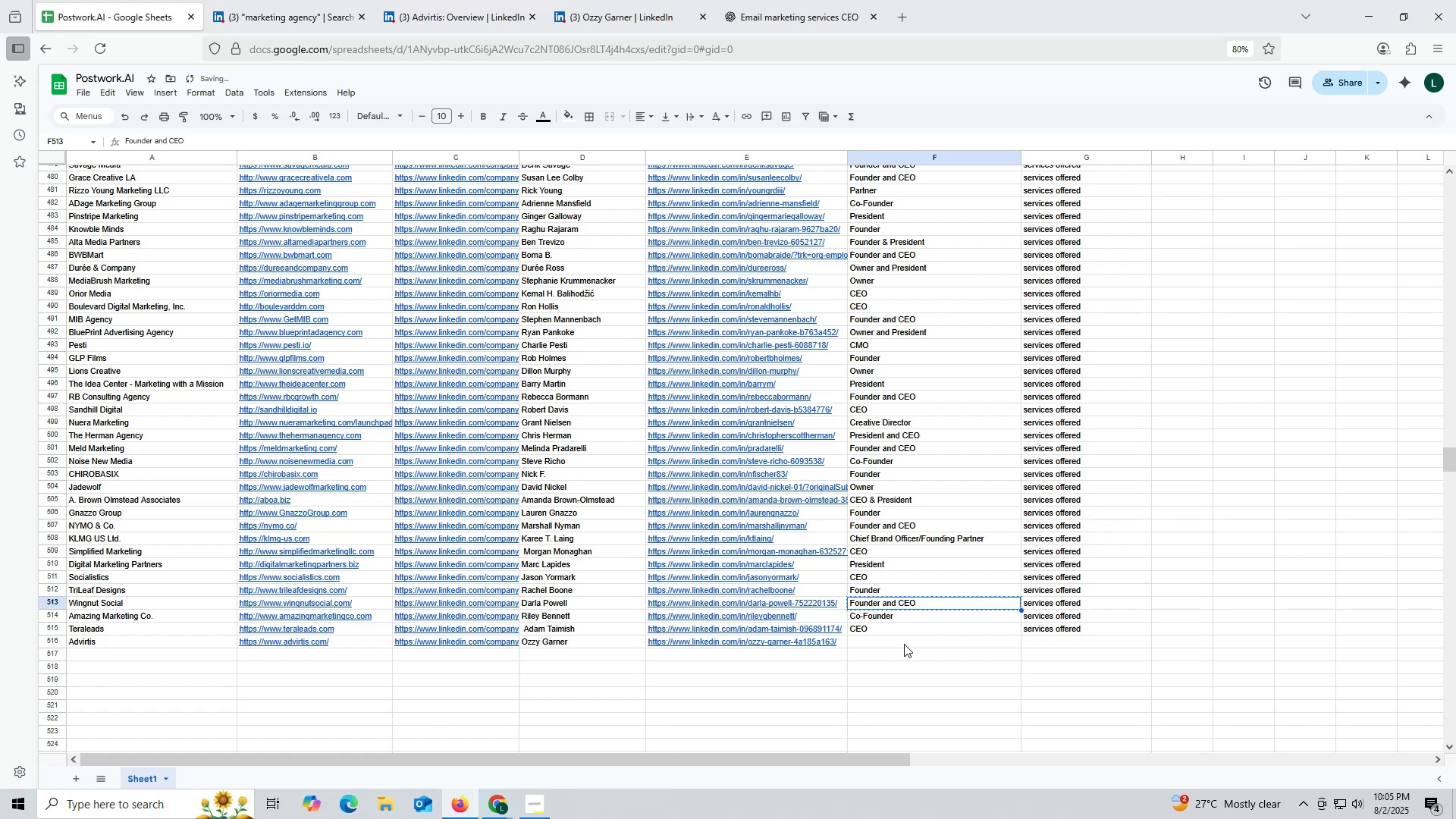 
left_click([904, 644])
 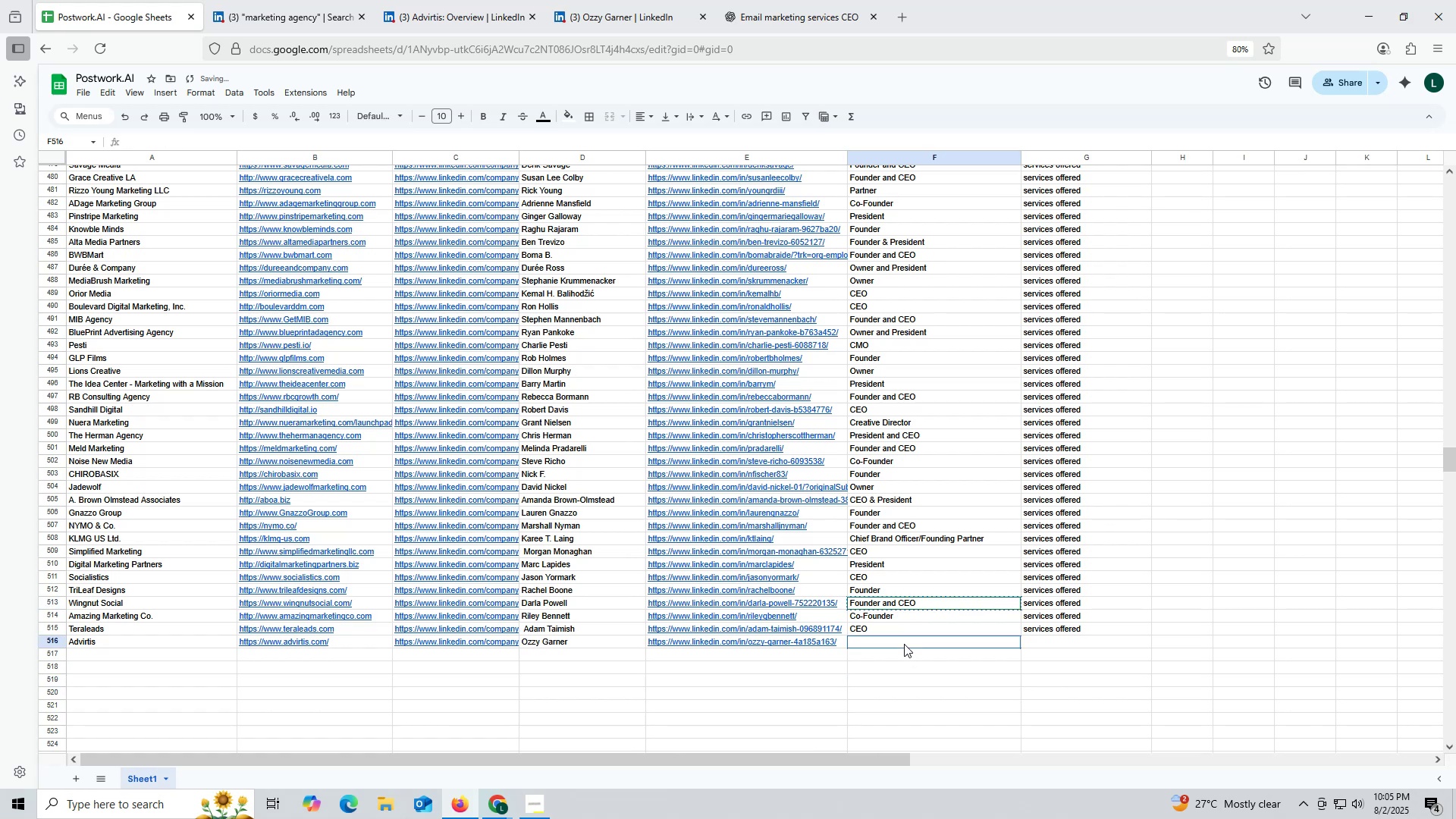 
key(Control+ControlLeft)
 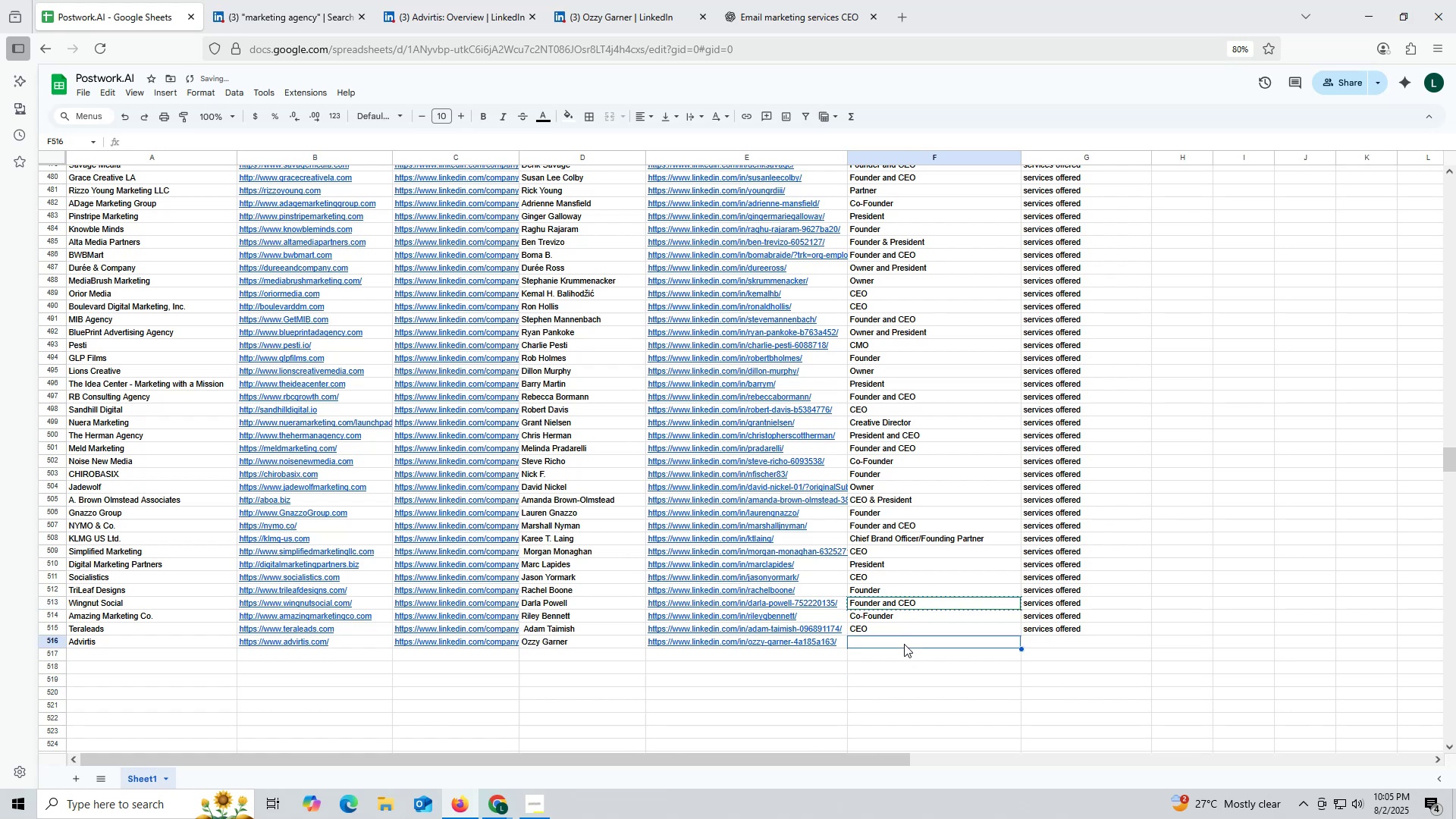 
key(Control+V)
 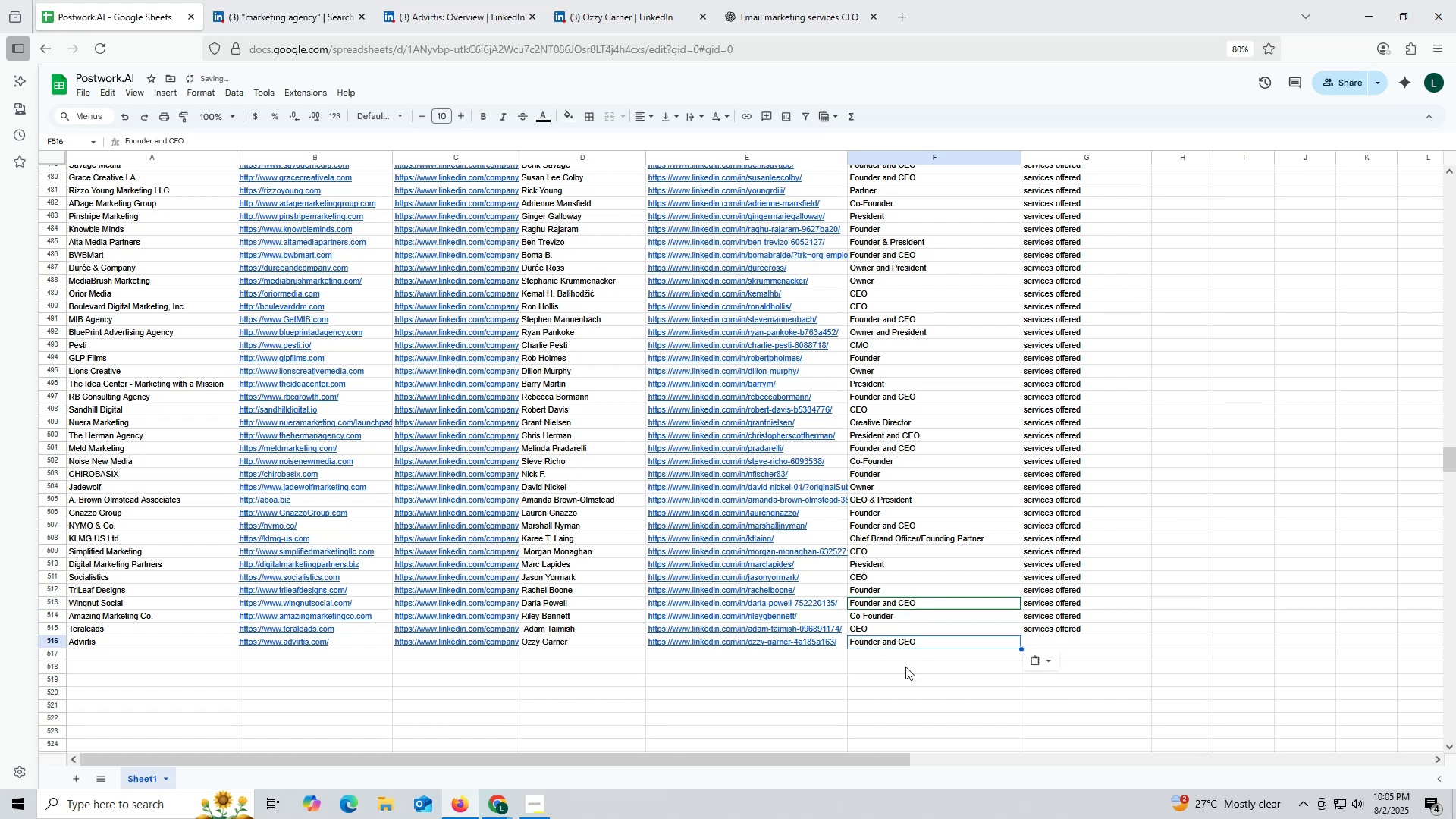 
left_click_drag(start_coordinate=[905, 667], to_coordinate=[910, 668])
 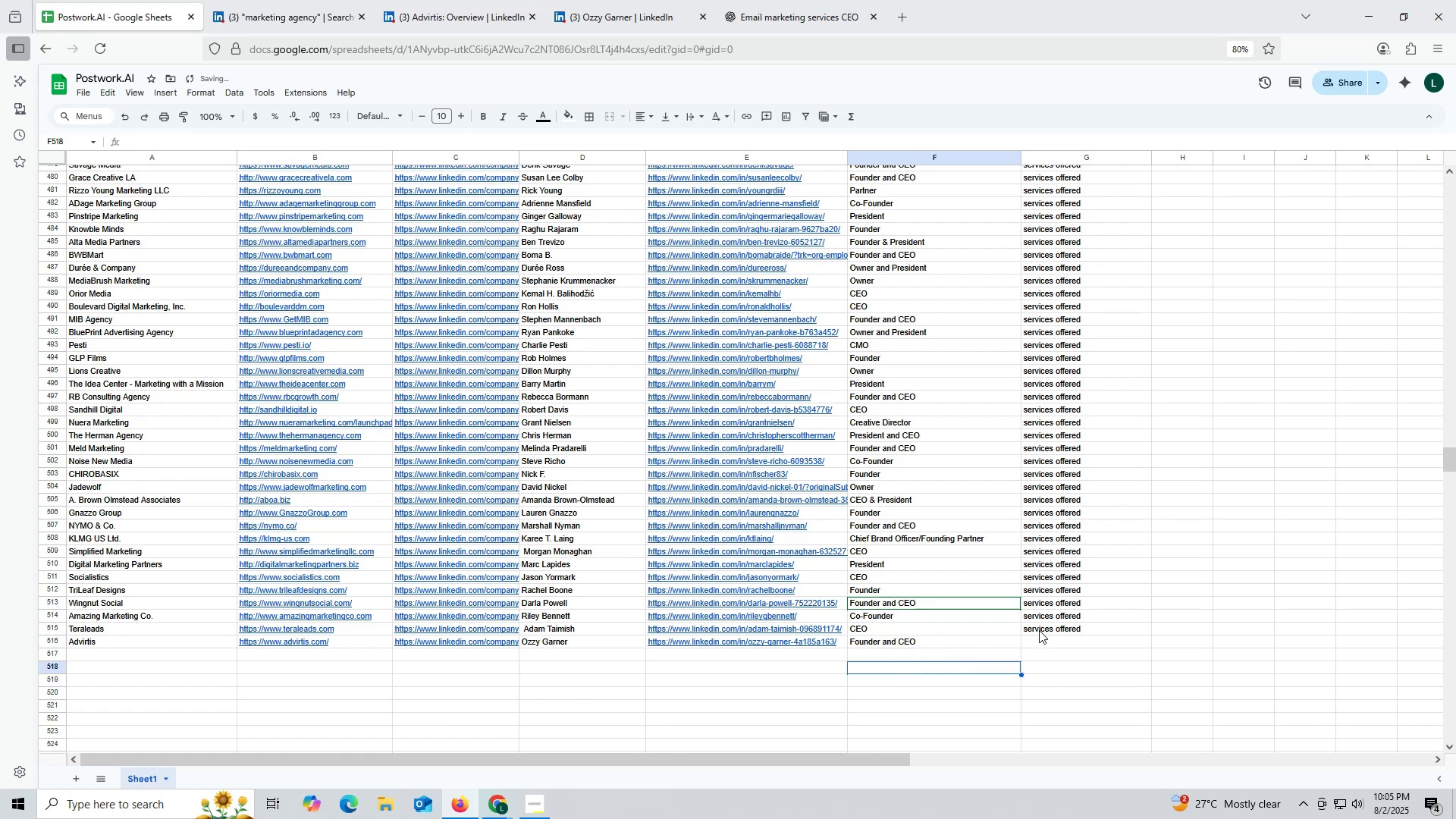 
left_click([1039, 630])
 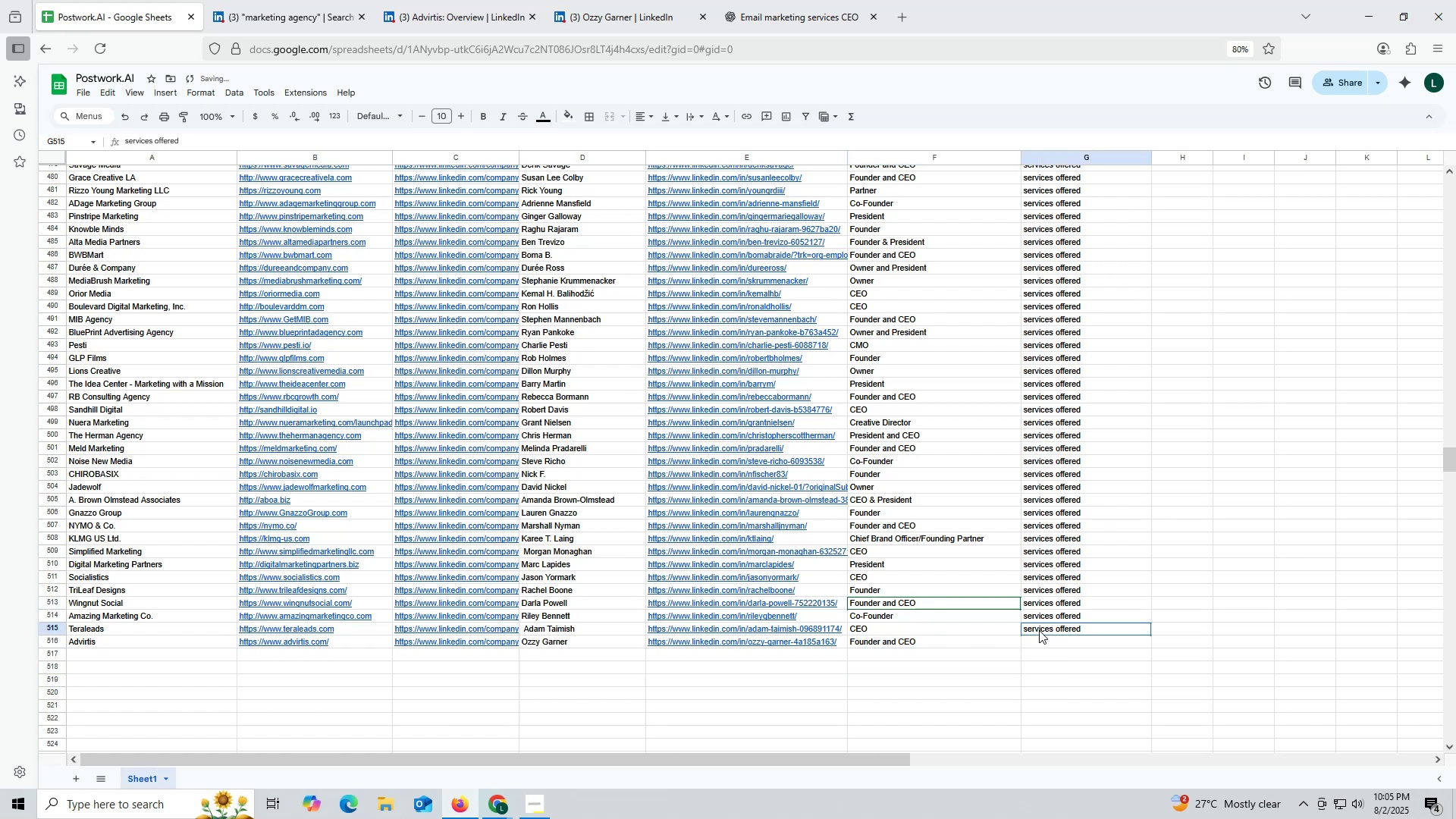 
key(Control+ControlLeft)
 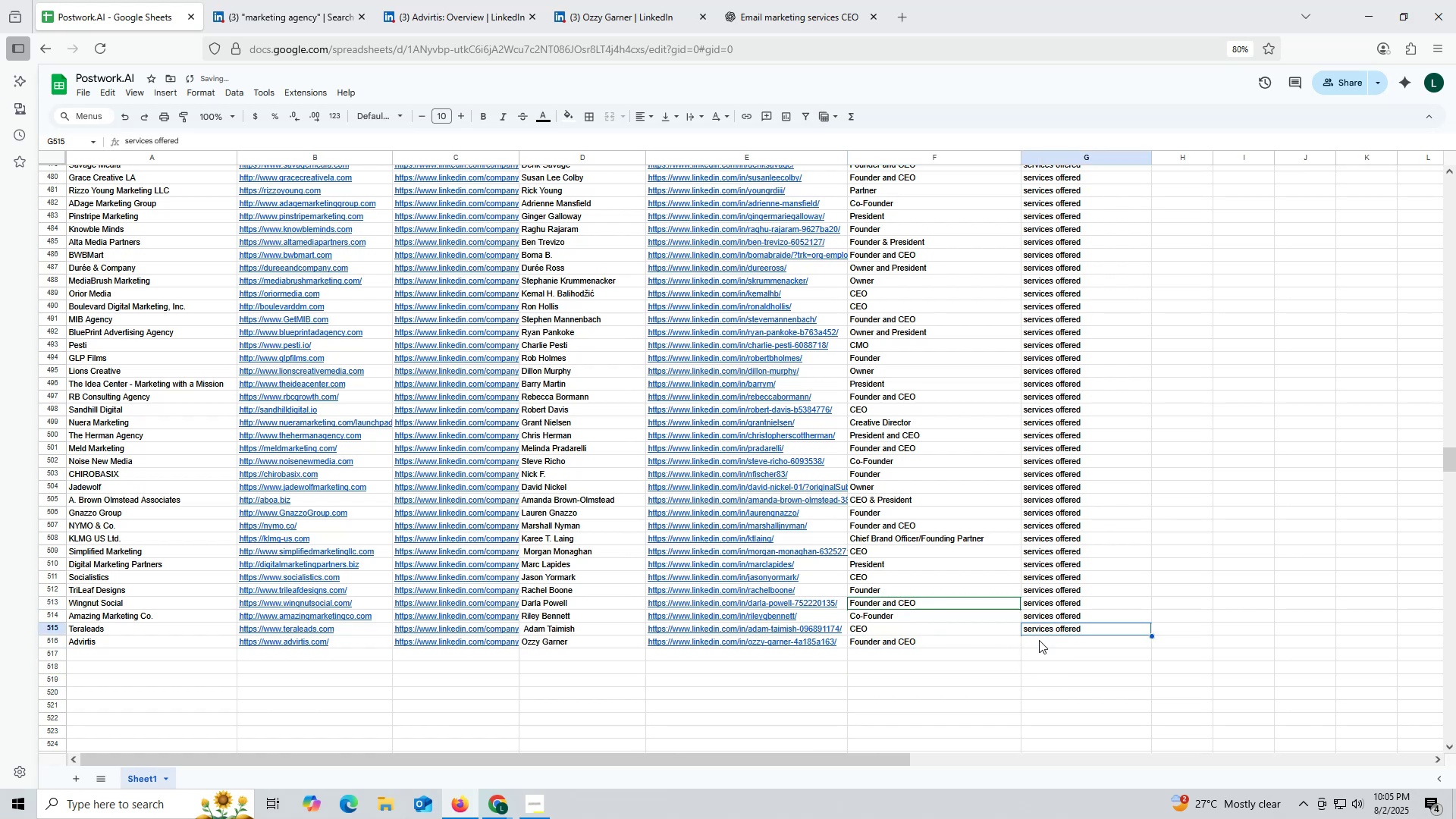 
key(Control+C)
 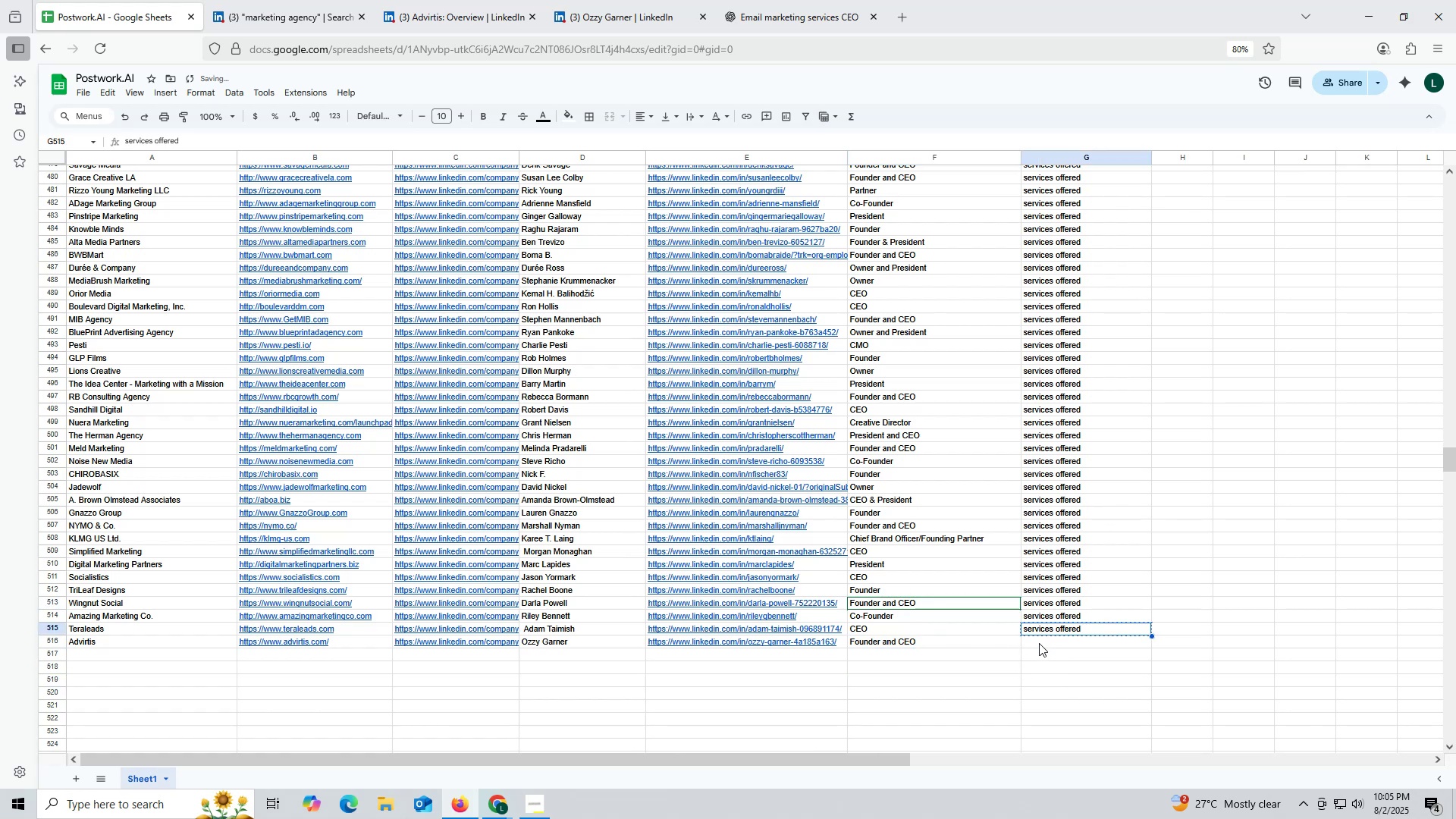 
key(Control+ControlLeft)
 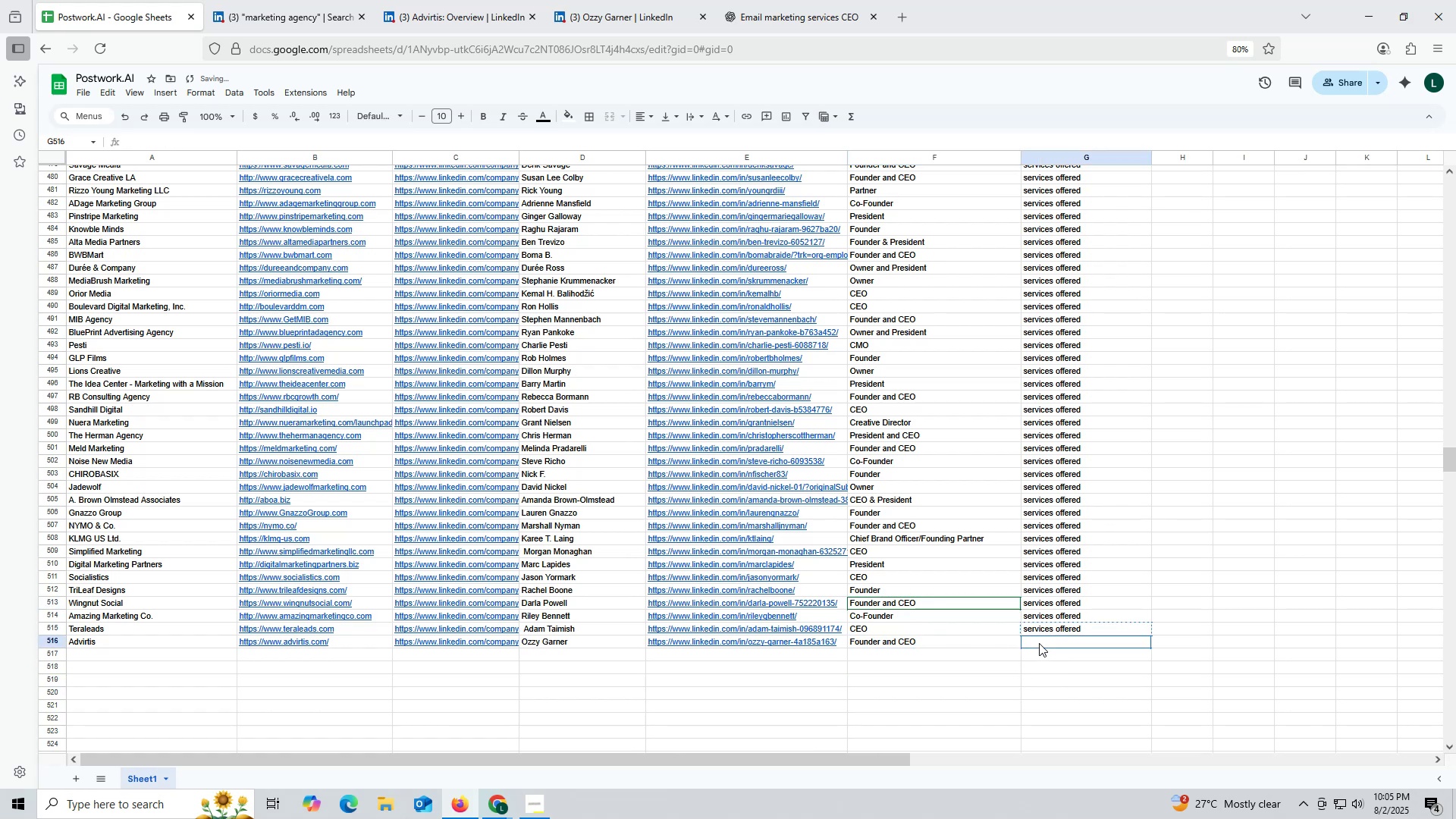 
double_click([1039, 643])
 